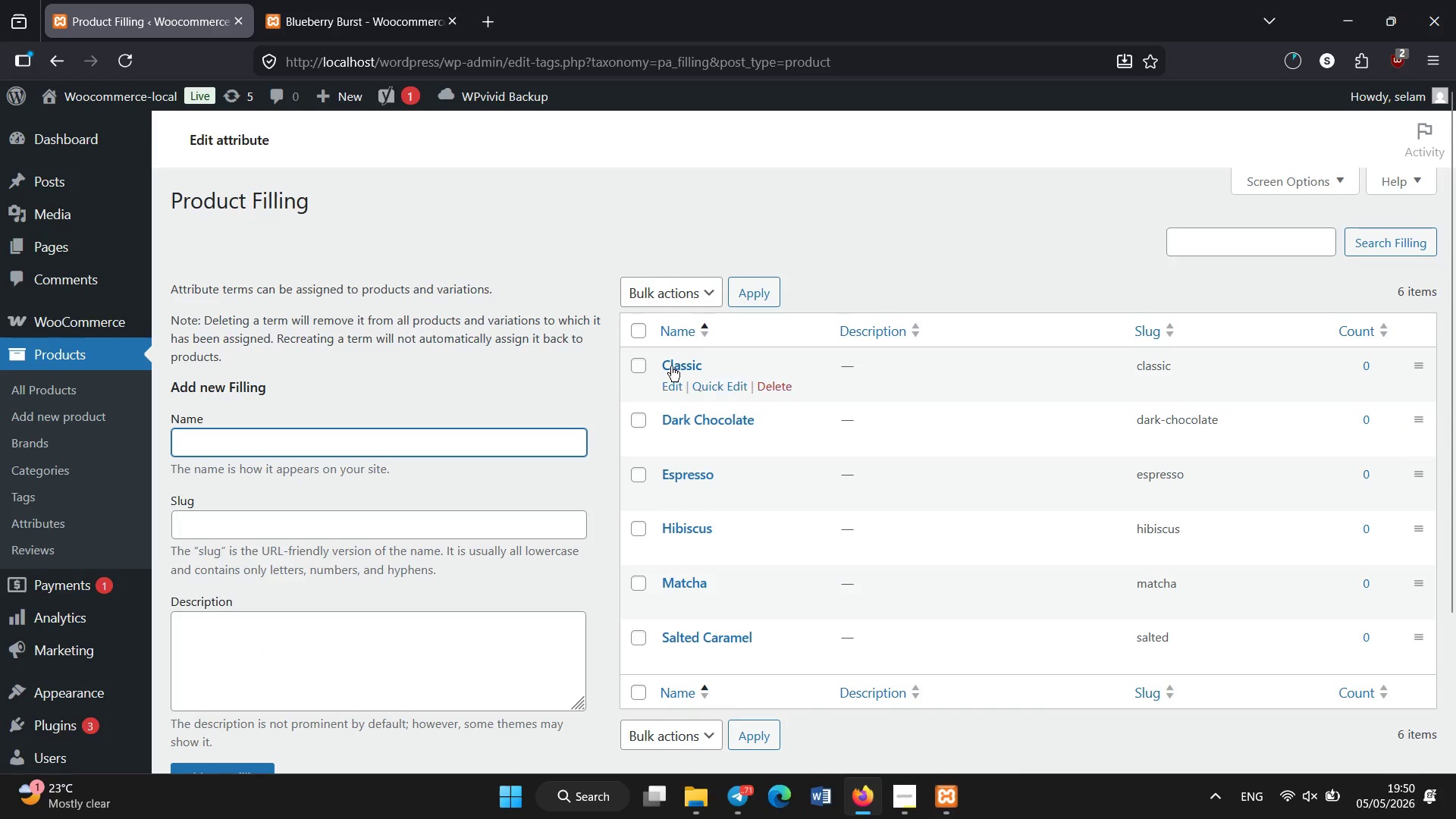 
double_click([637, 341])
 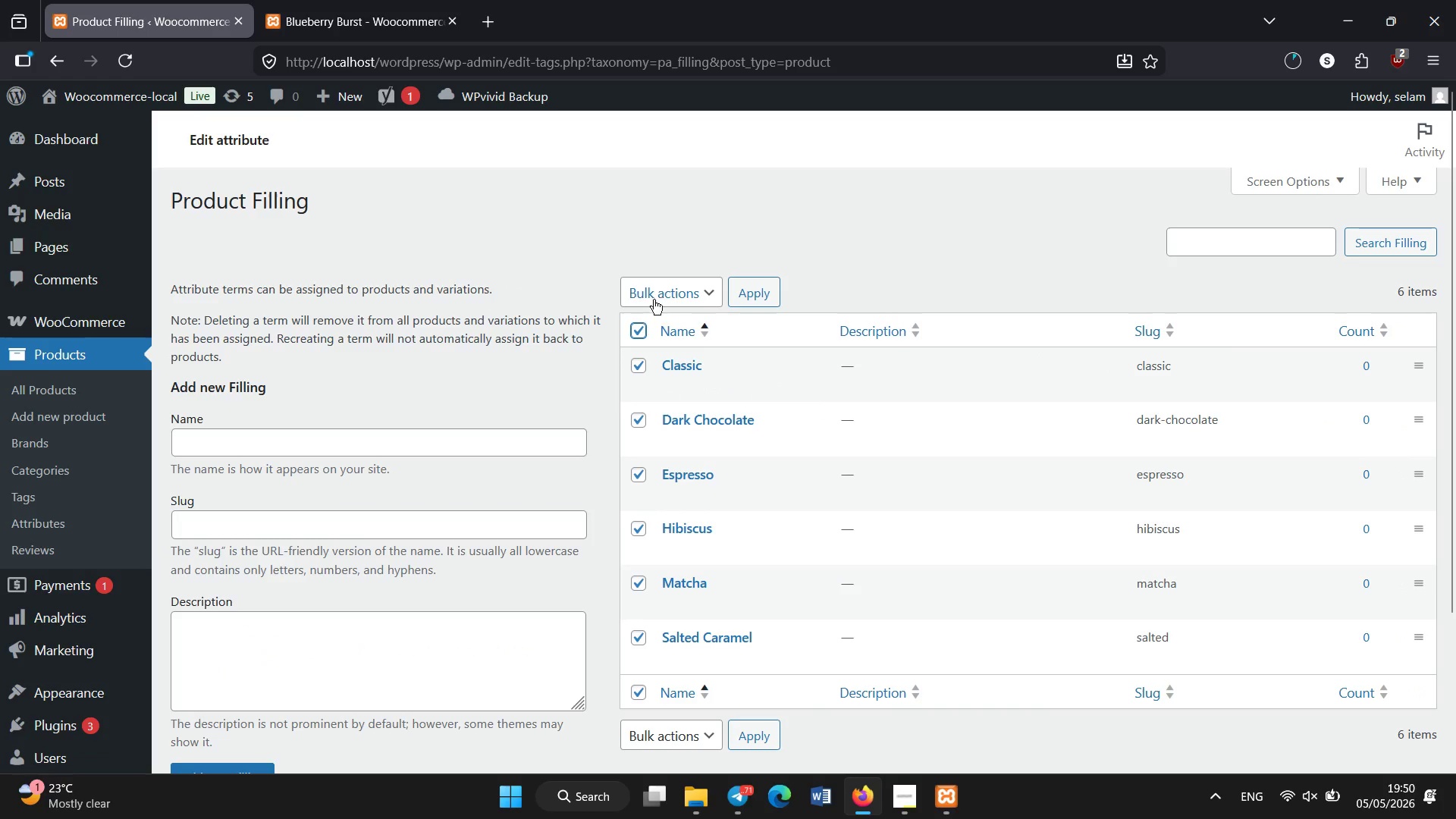 
left_click([655, 290])
 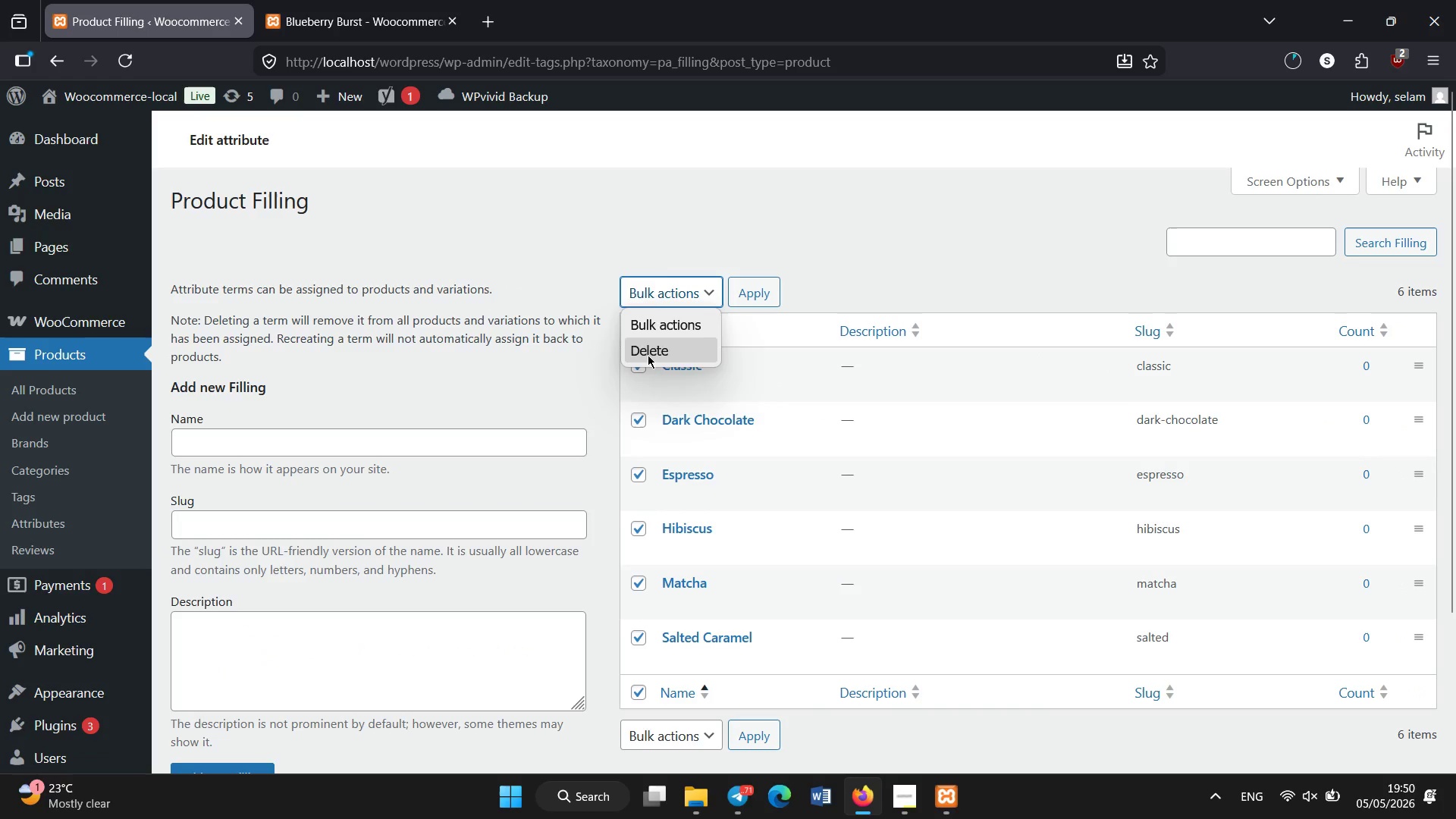 
left_click([648, 355])
 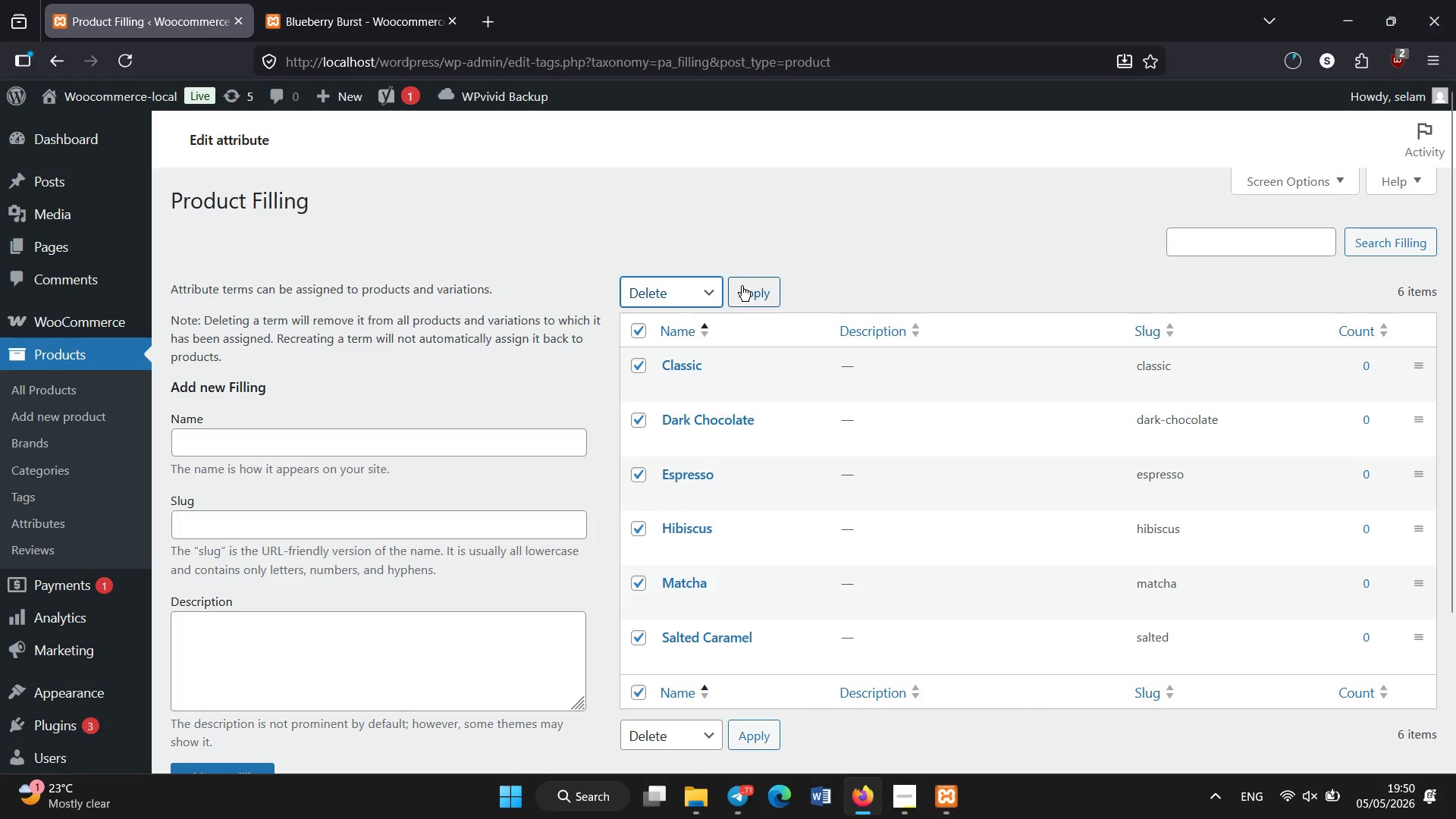 
left_click([751, 287])
 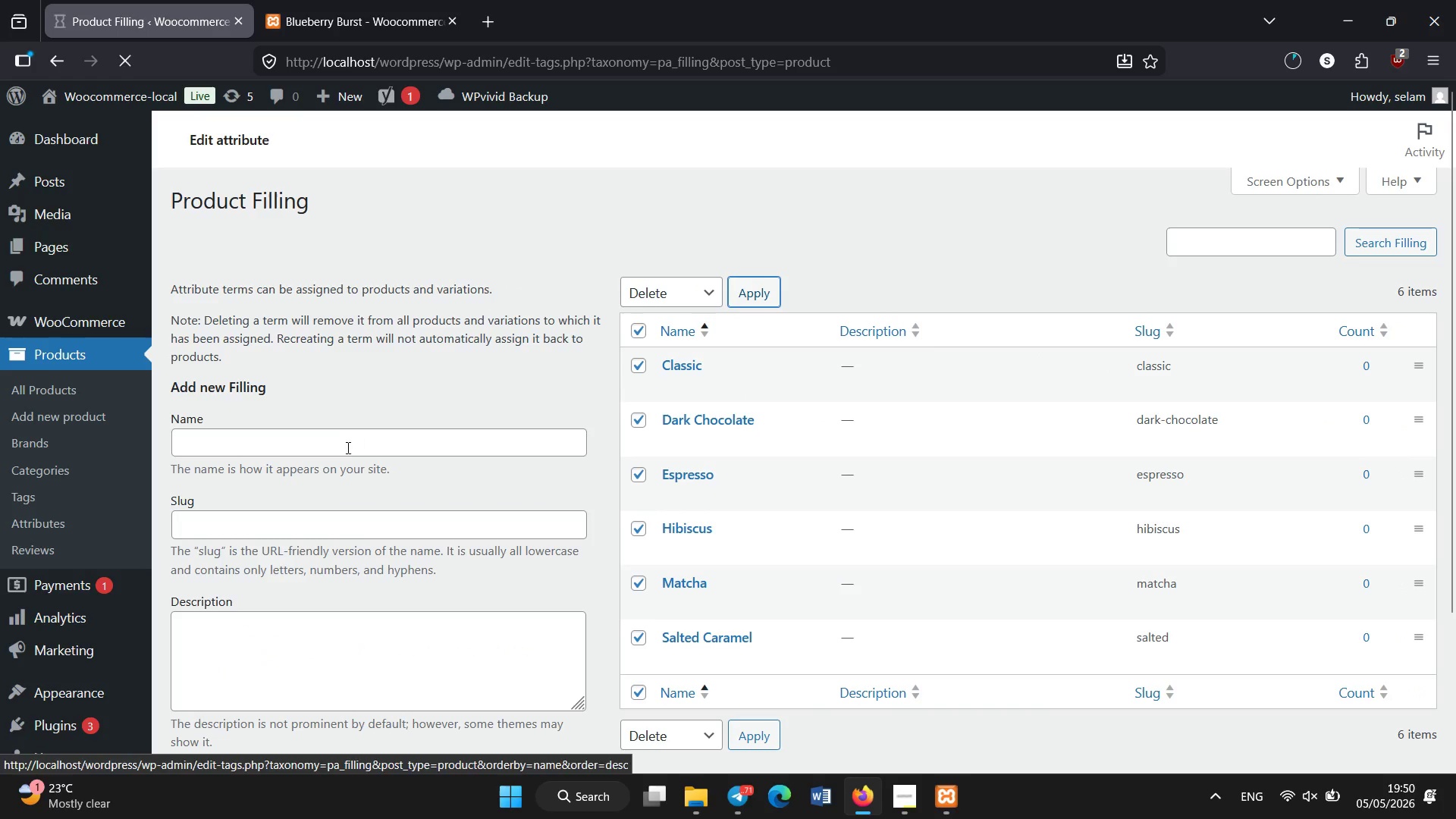 
left_click([345, 450])
 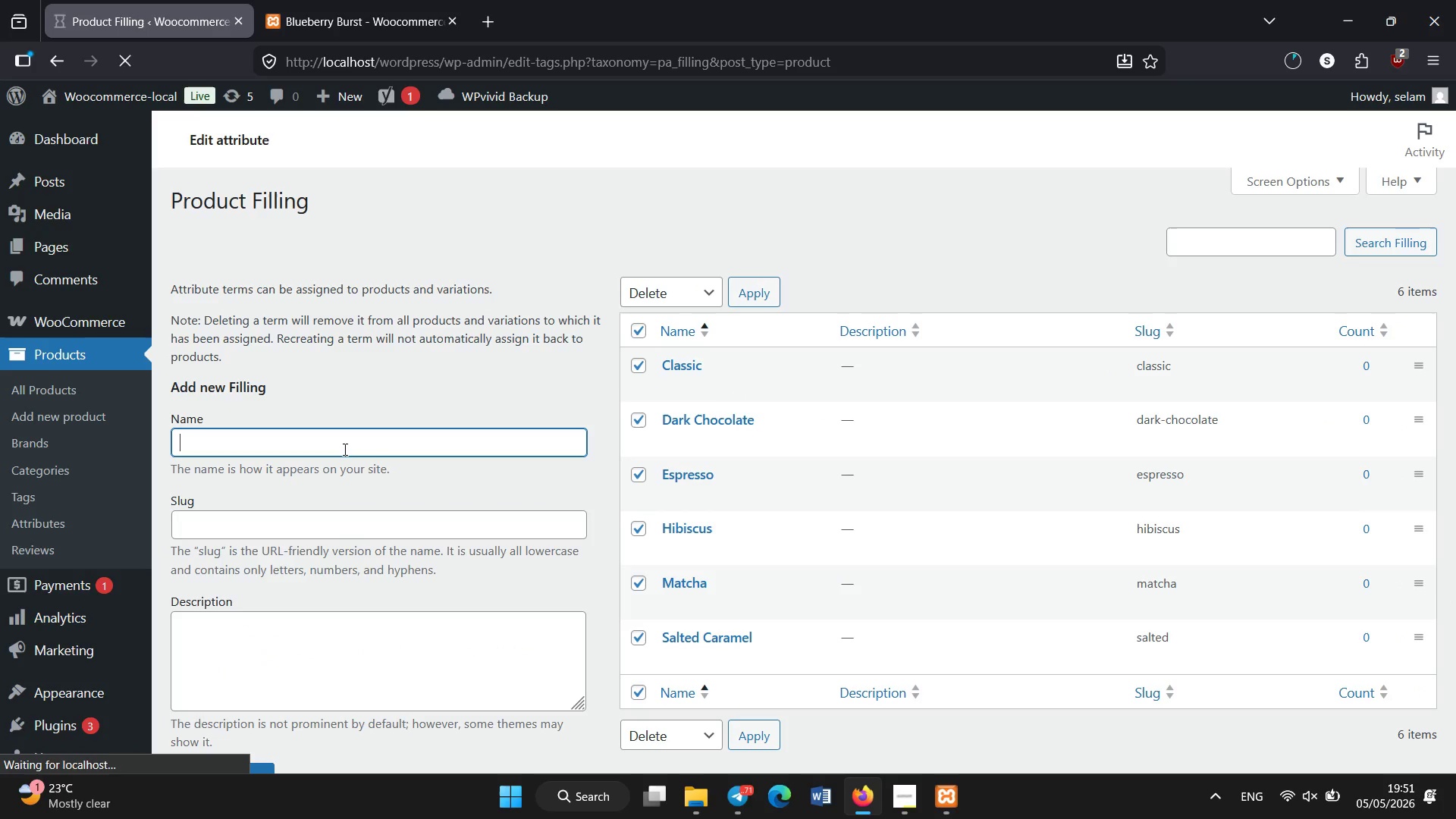 
hold_key(key=ShiftLeft, duration=0.31)
 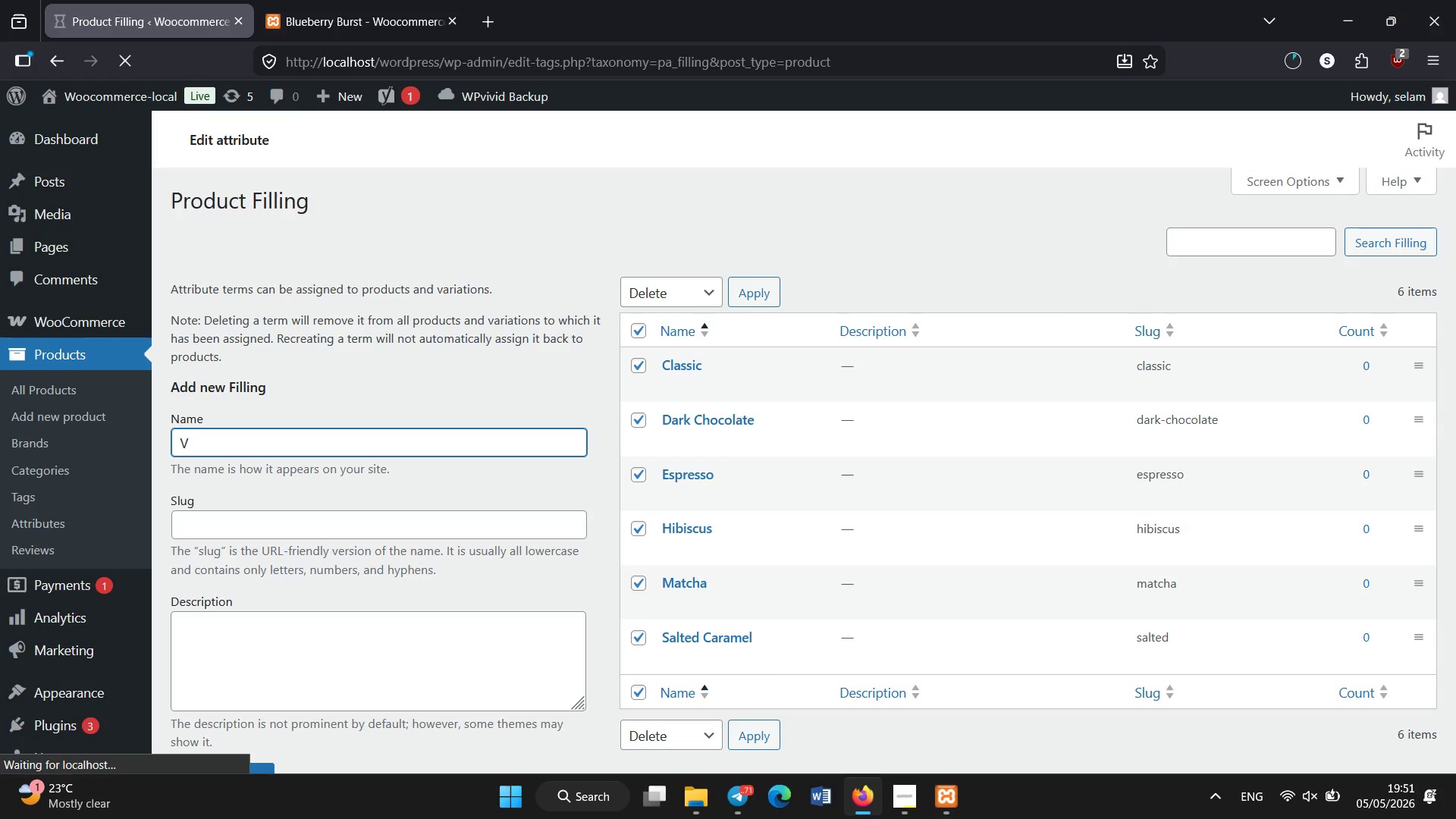 
type(vanilla custard)
 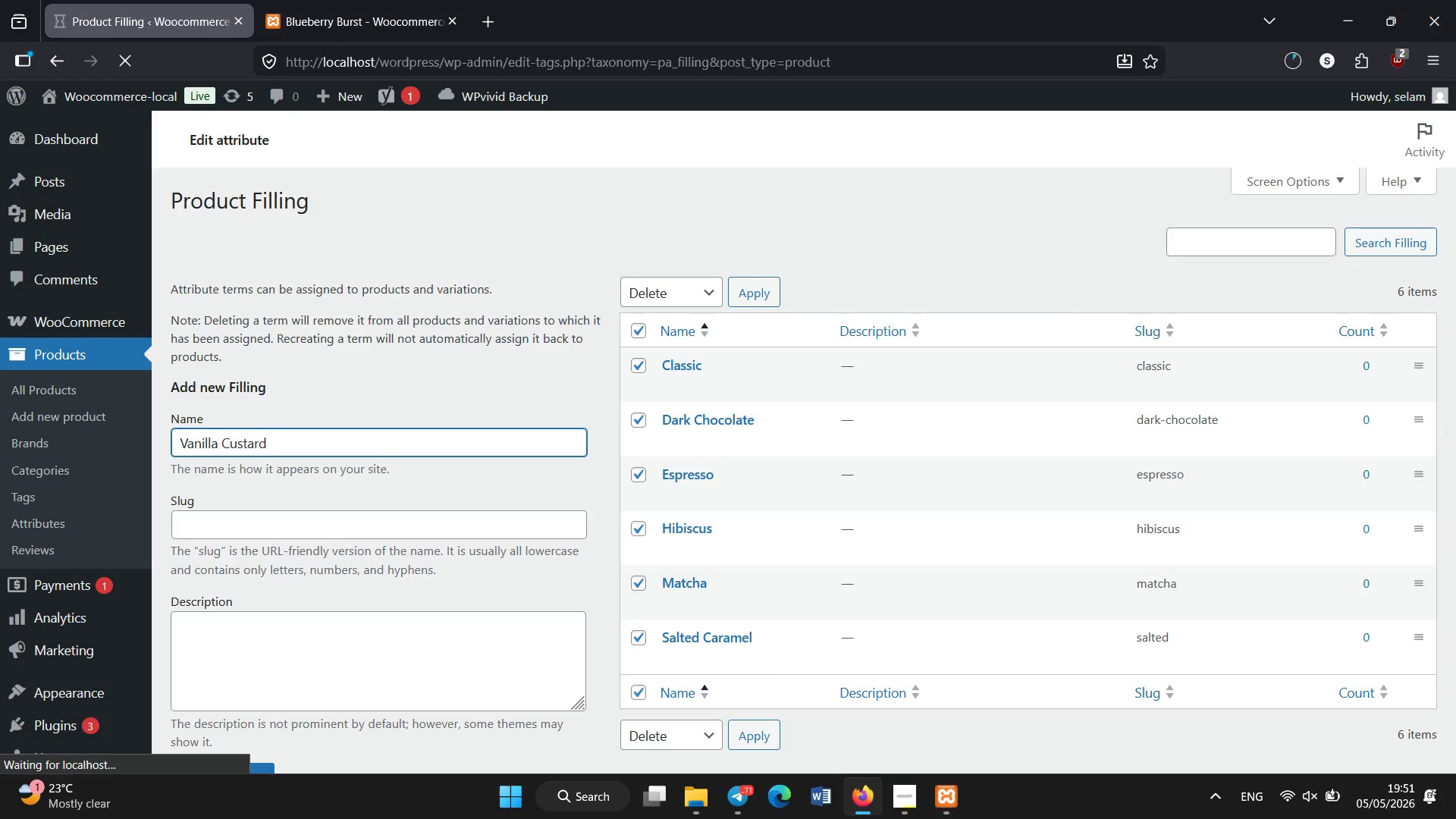 
key(Control+A)
 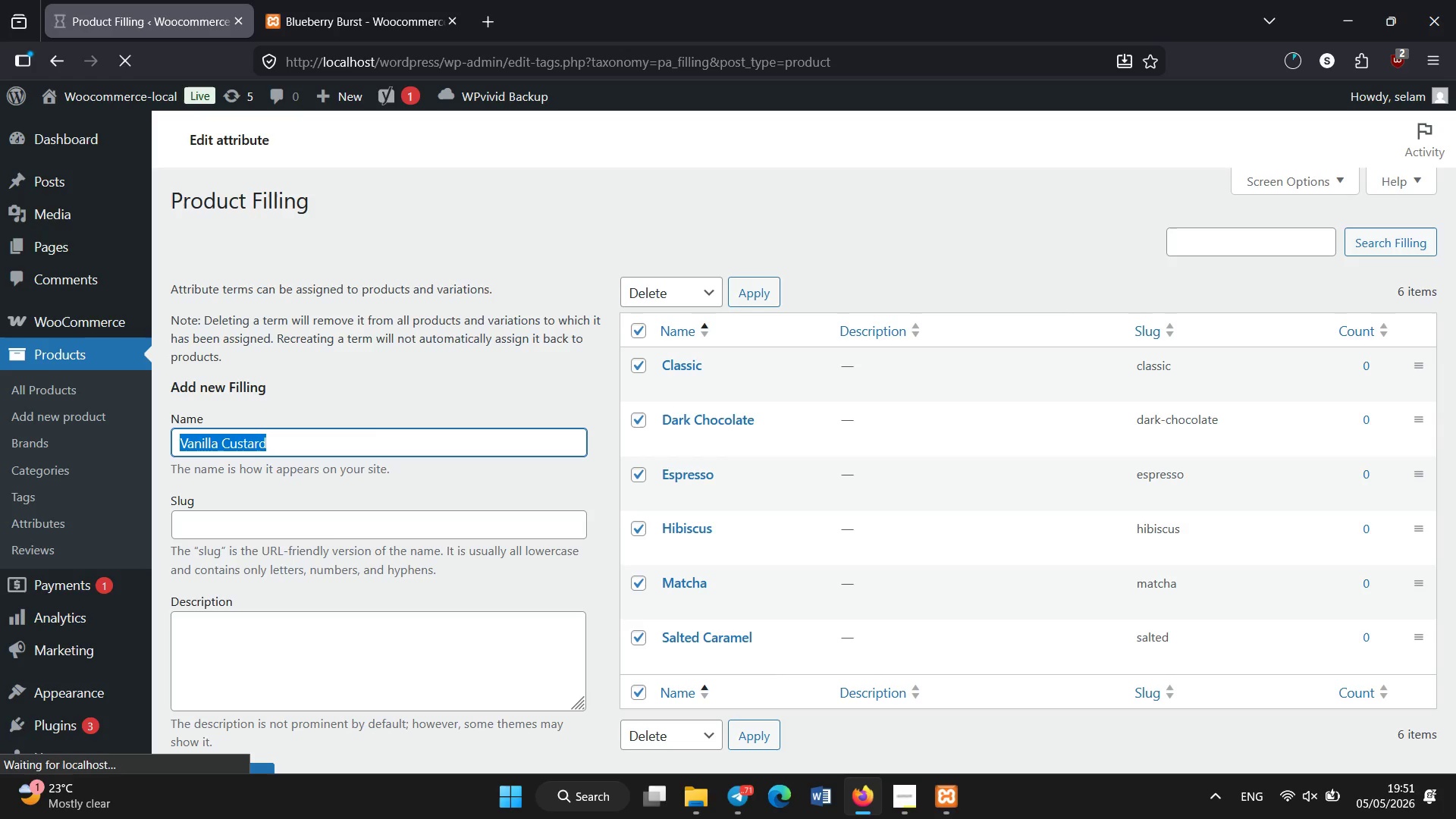 
key(Control+C)
 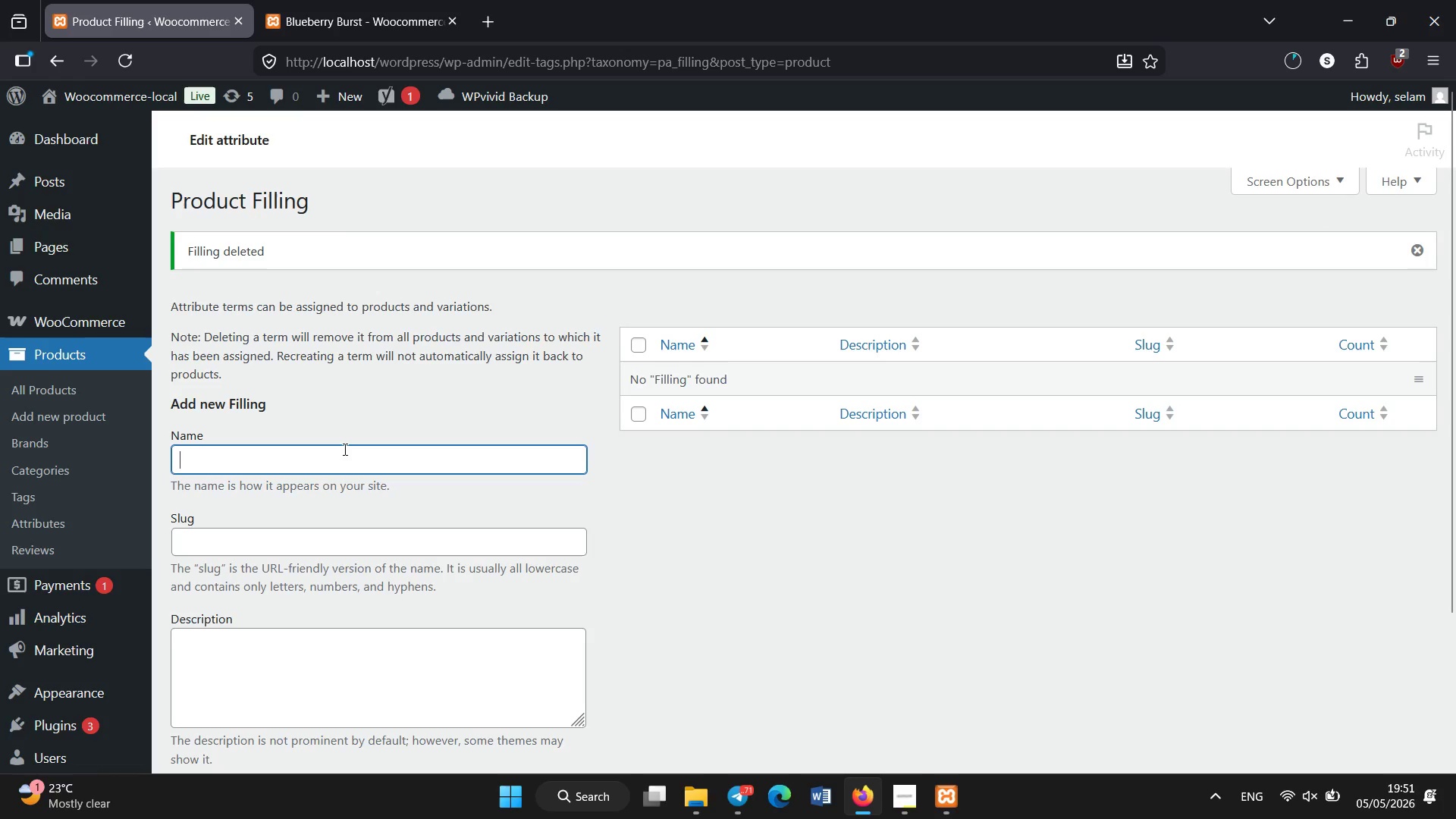 
key(Control+V)
 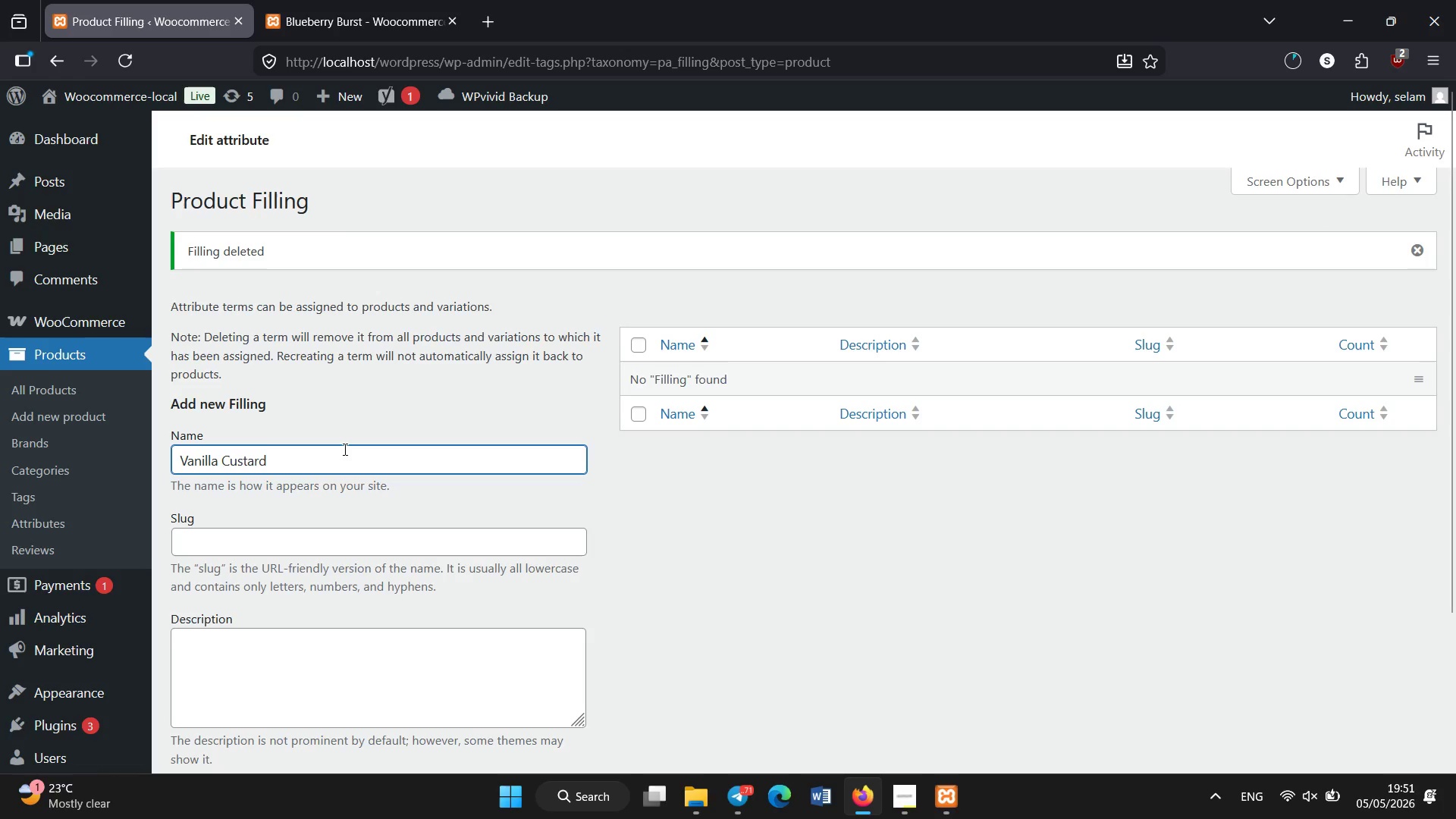 
key(Enter)
 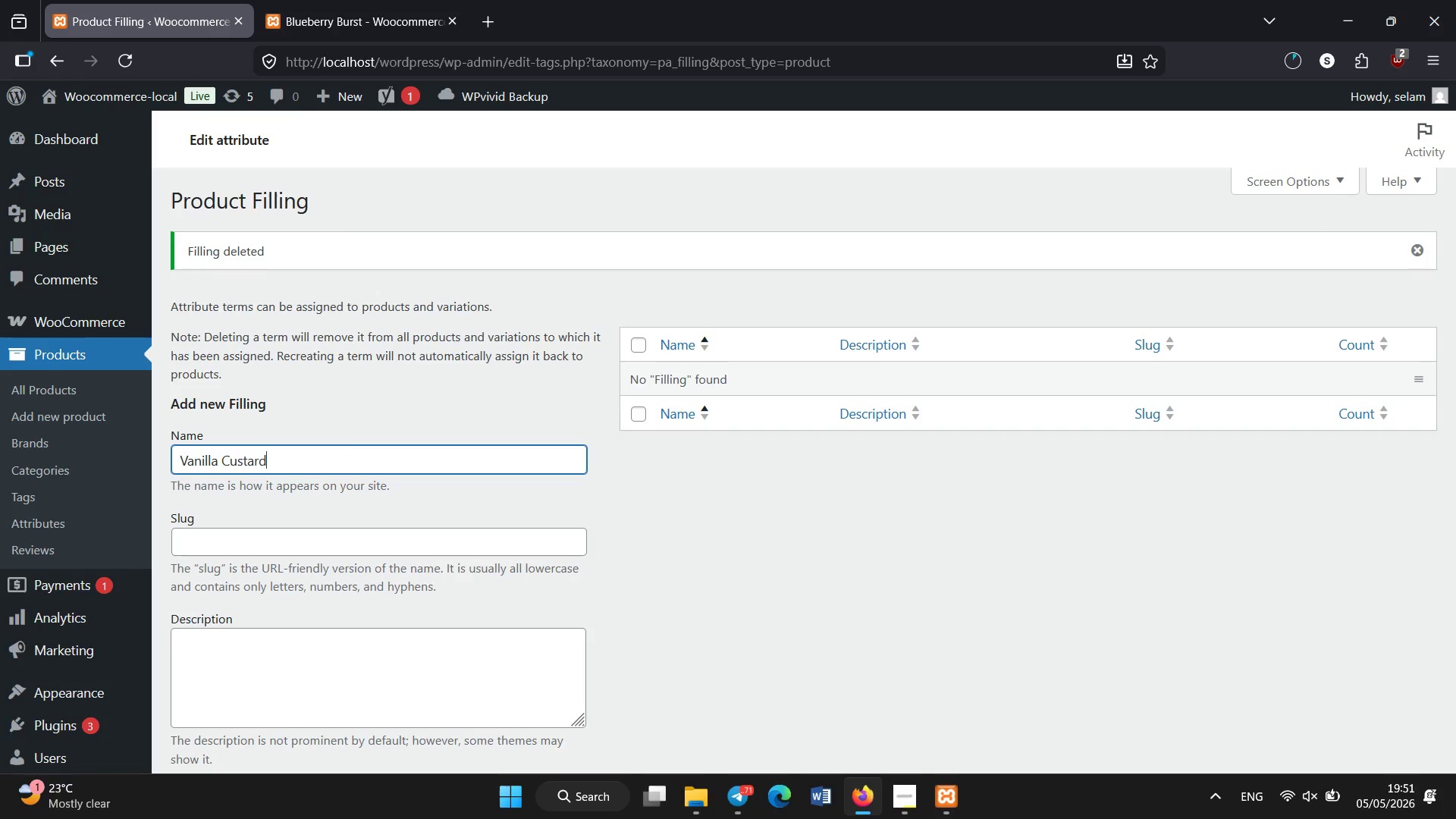 
scroll: coordinate [345, 450], scroll_direction: down, amount: 1.0
 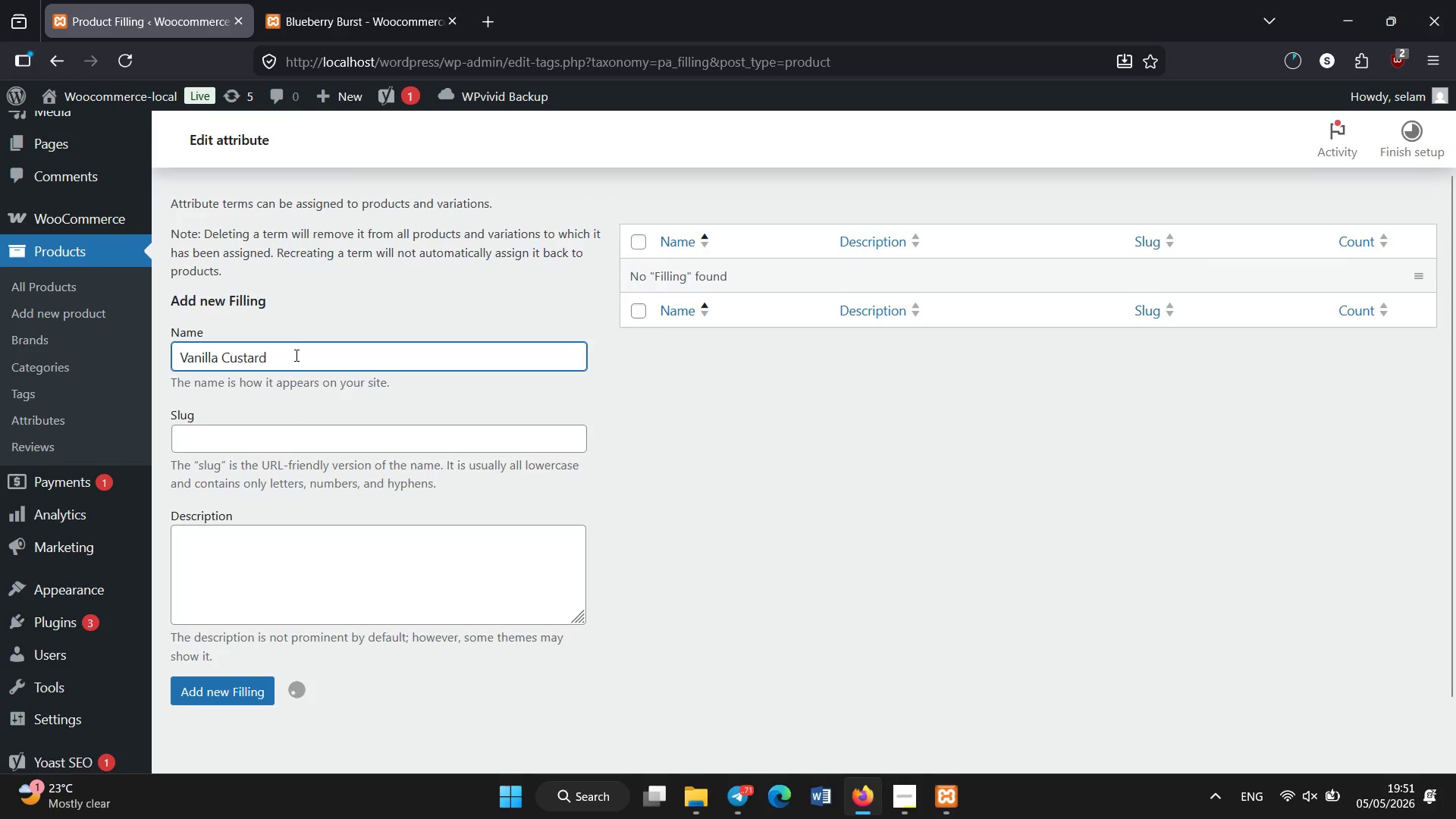 
type(cHOCOLATE Cream)
 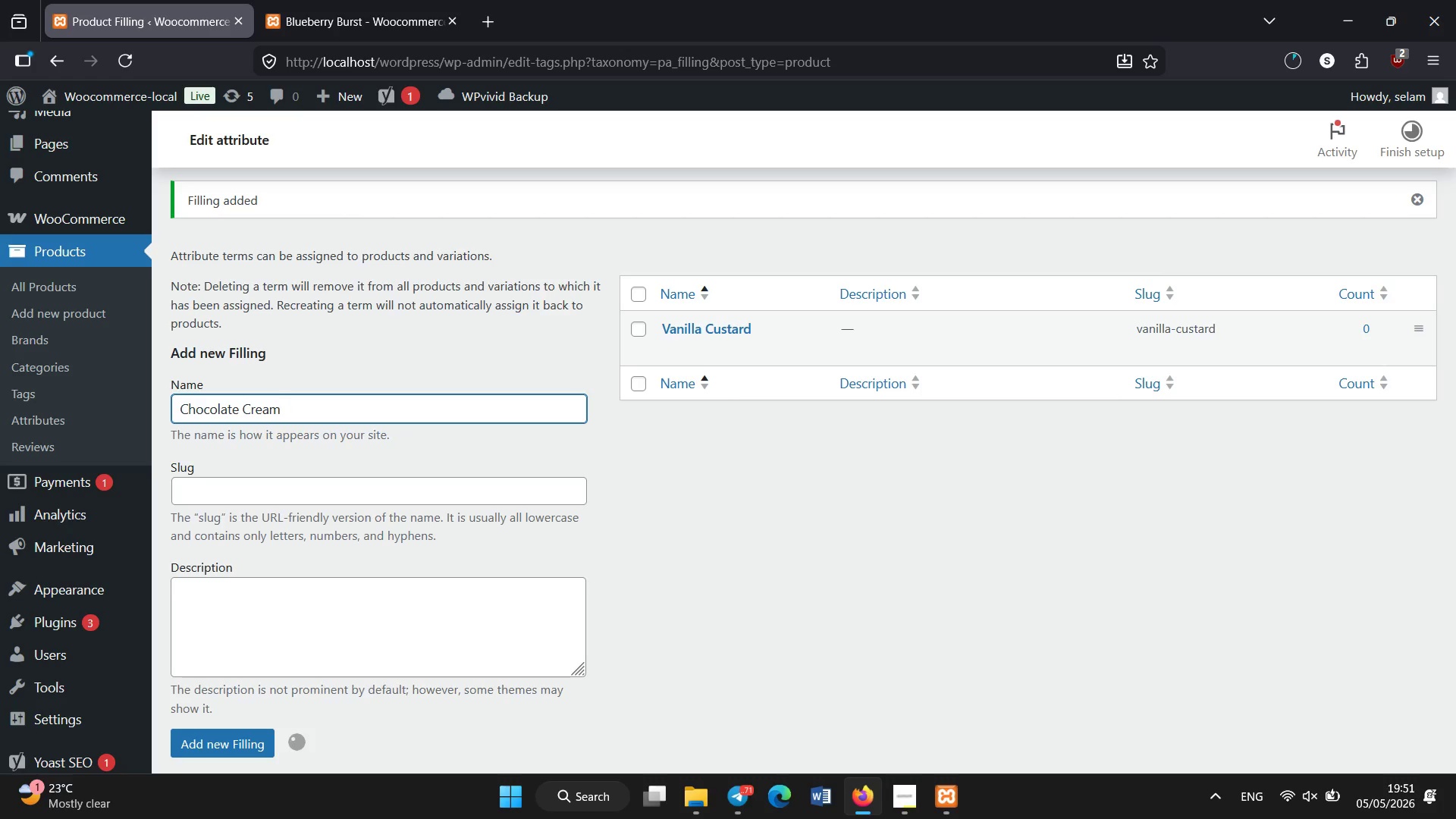 
 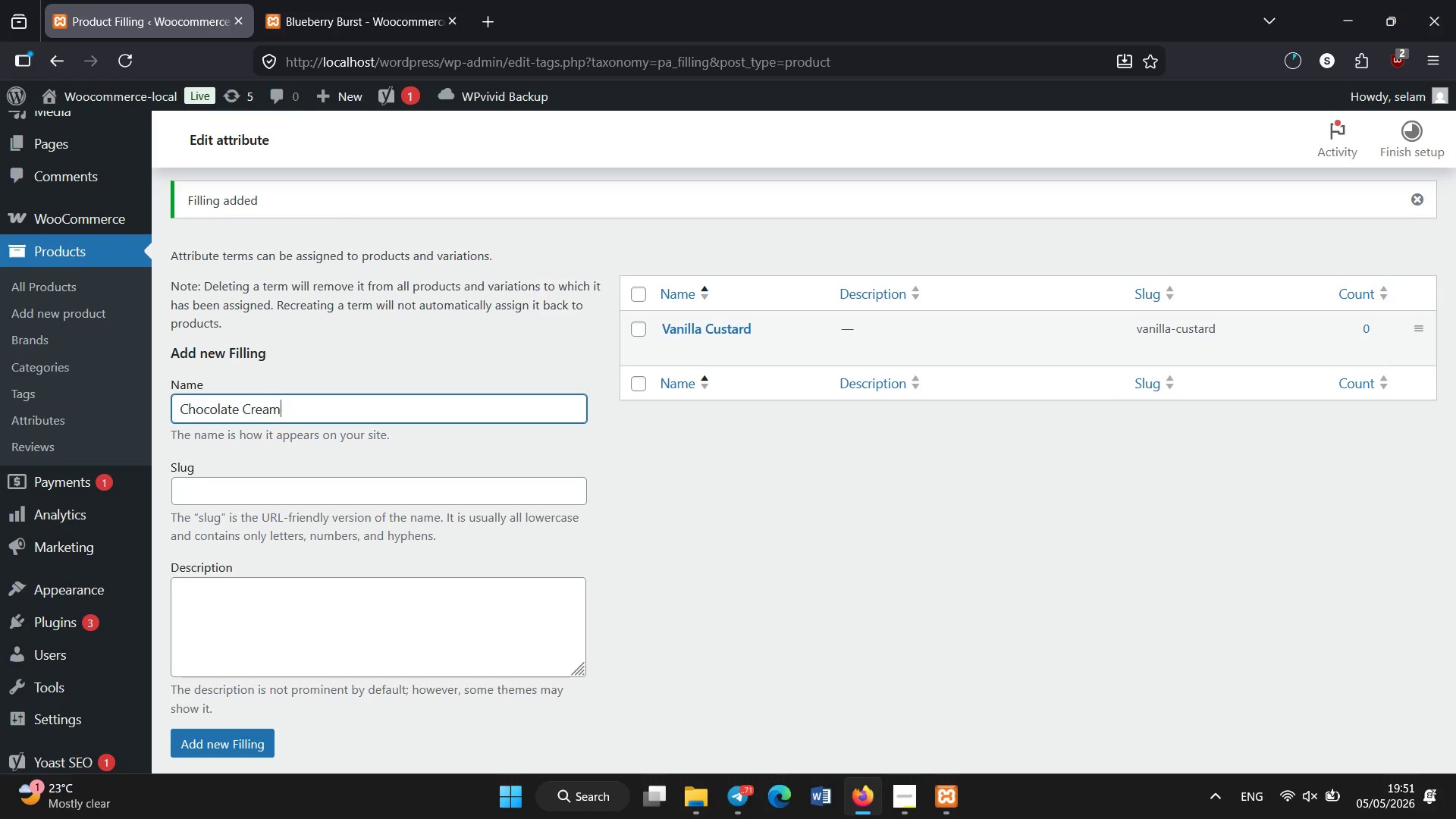 
key(Enter)
 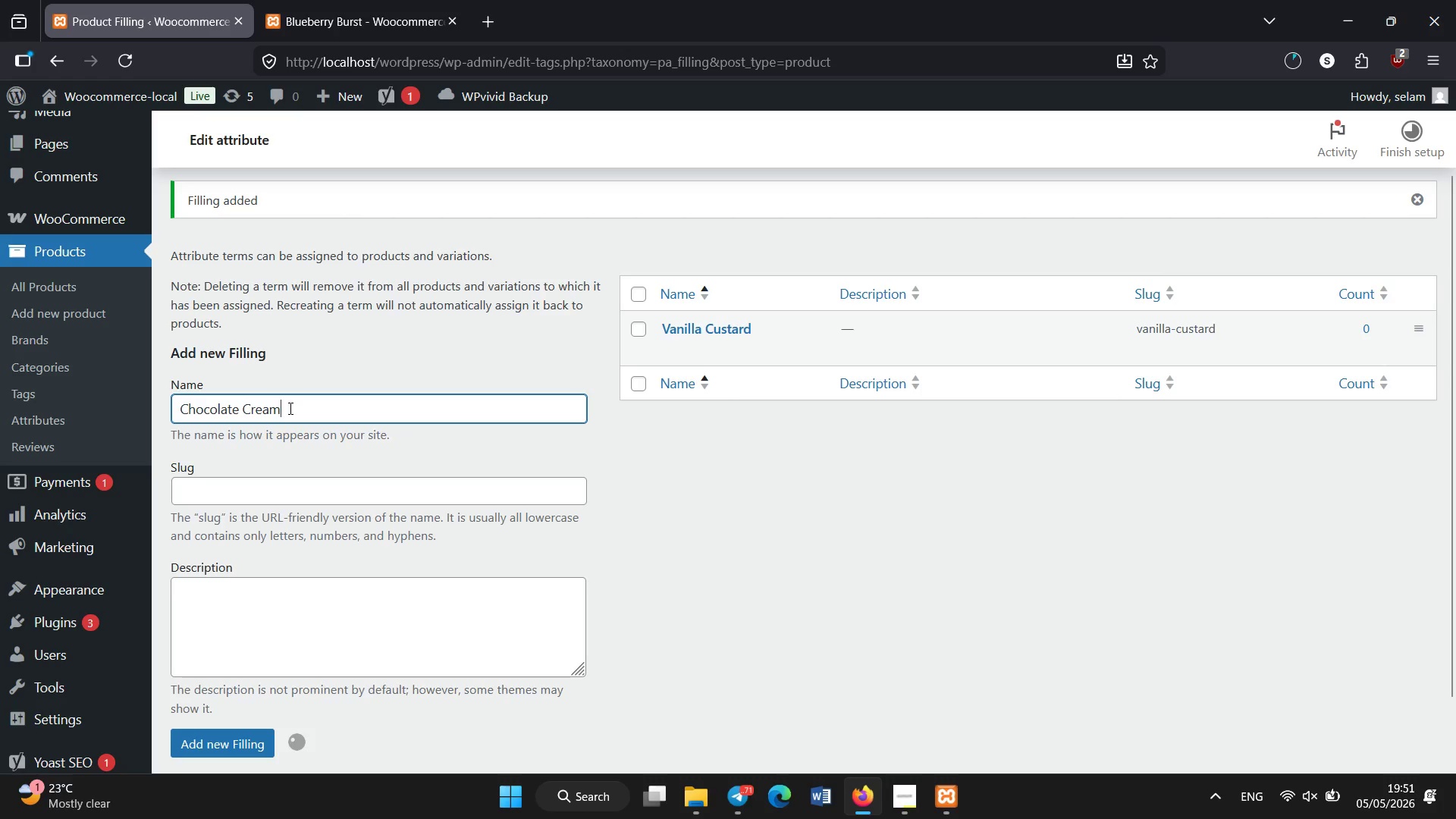 
wait(6.66)
 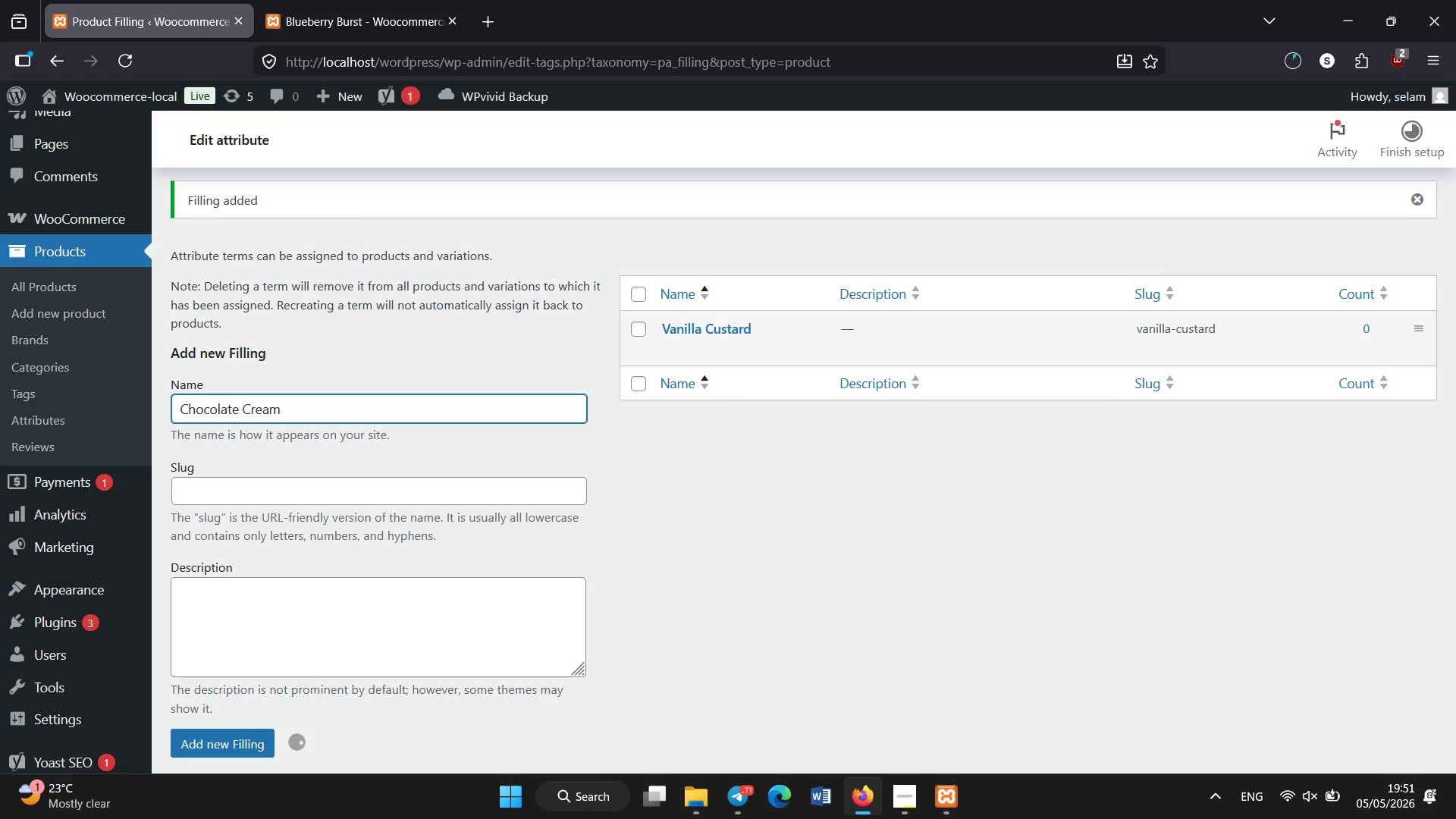 
type(Raspberry Jam)
 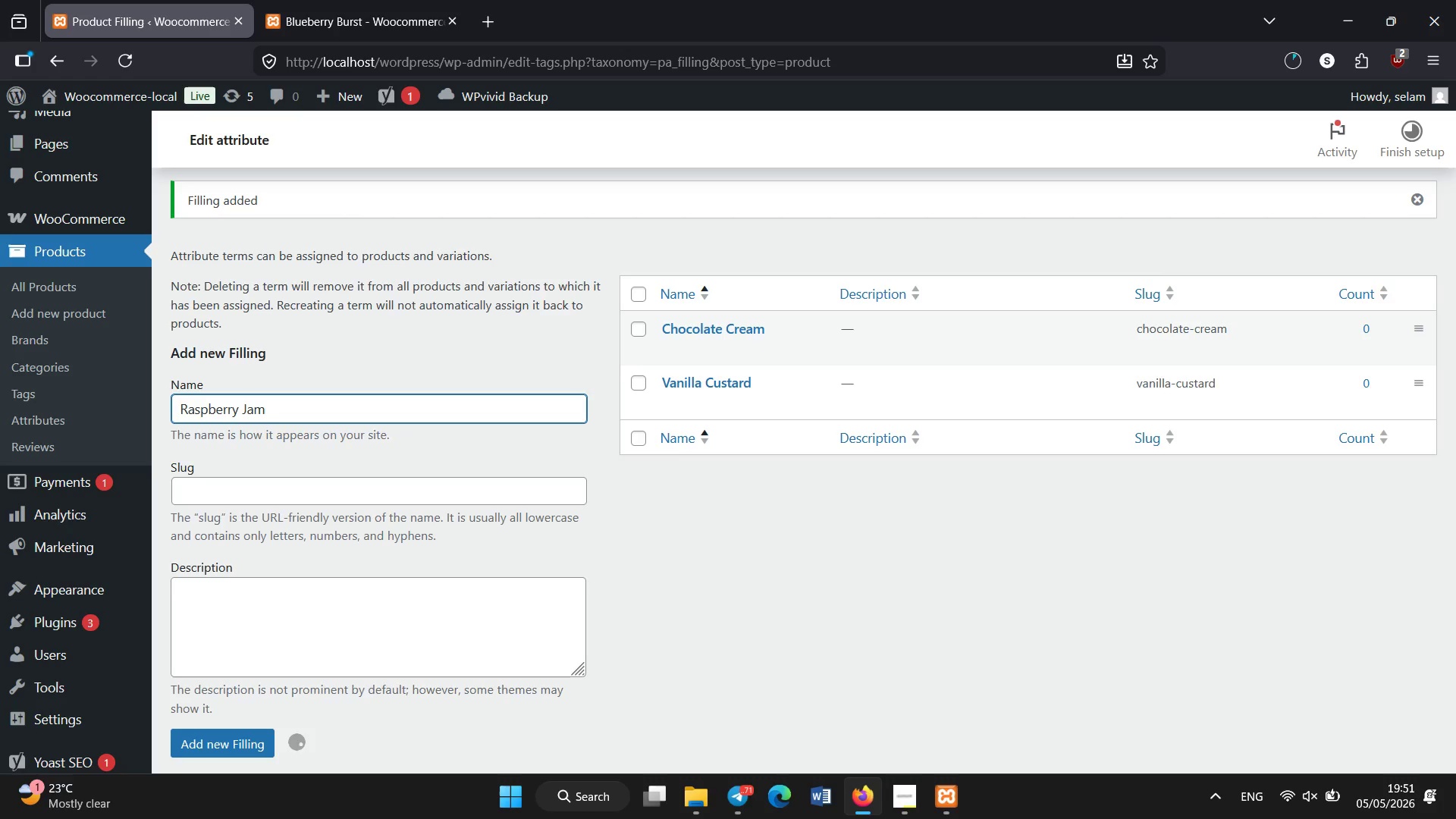 
 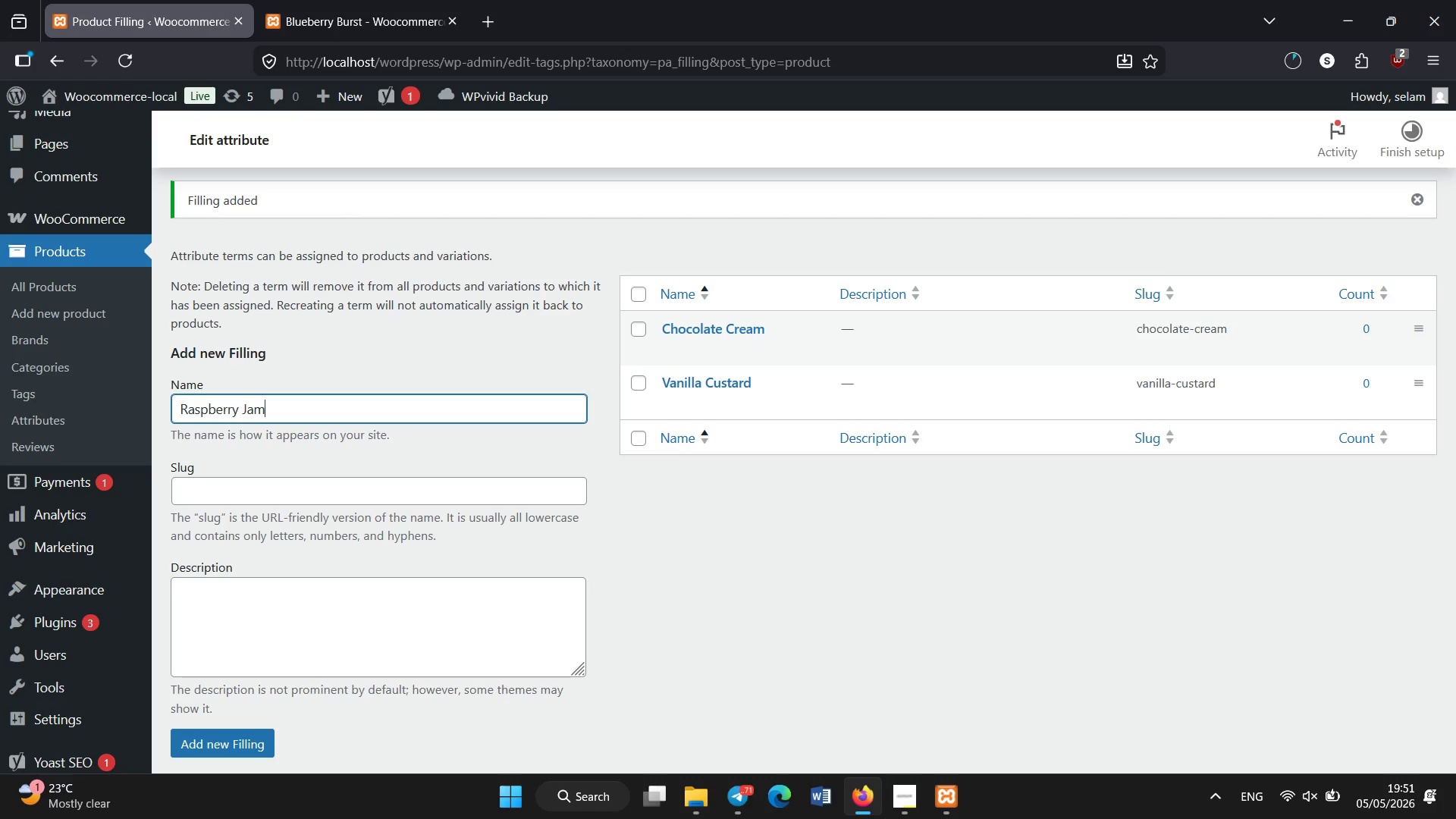 
key(Enter)
 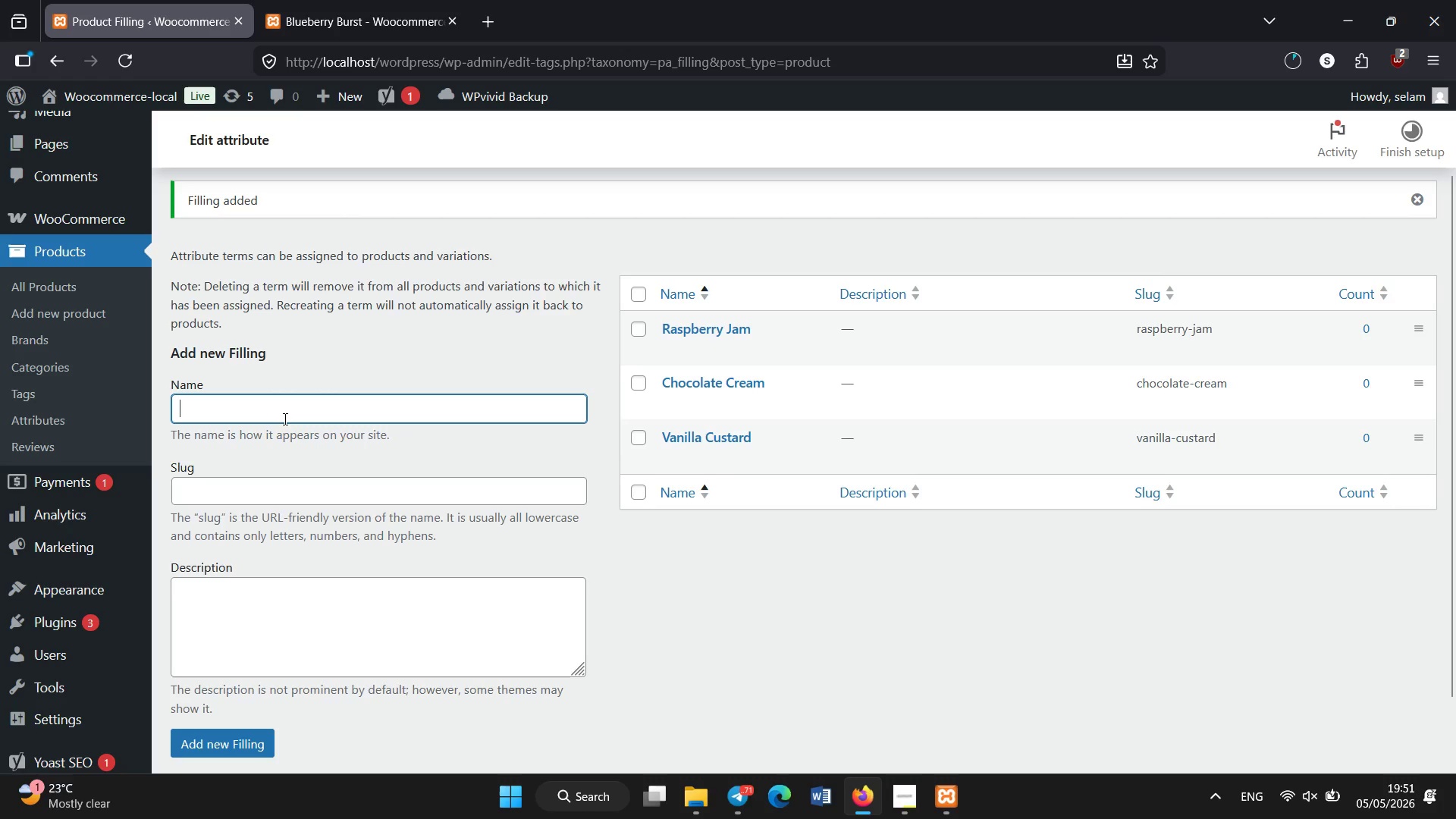 
type(biscoff Cream)
 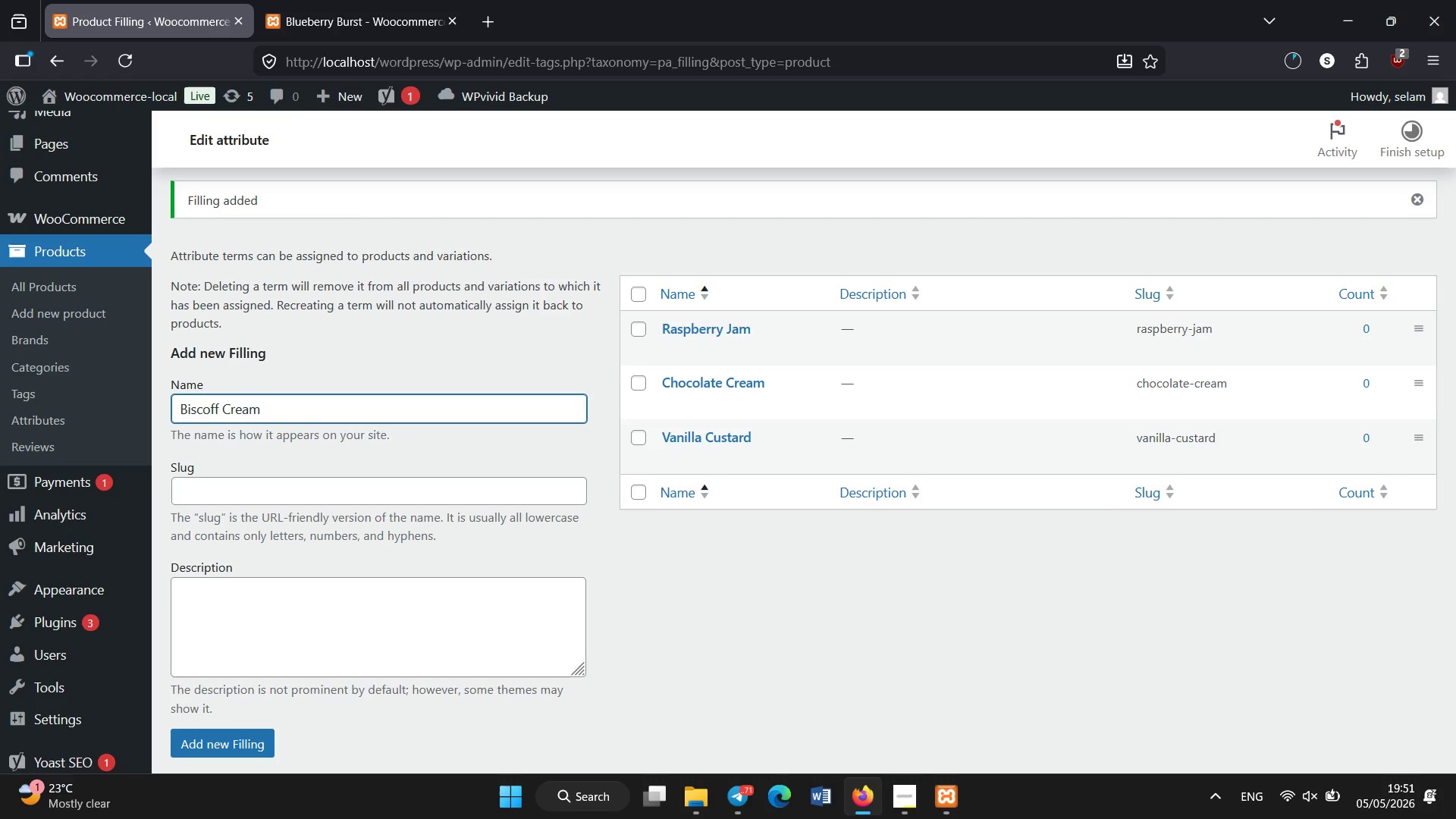 
key(Enter)
 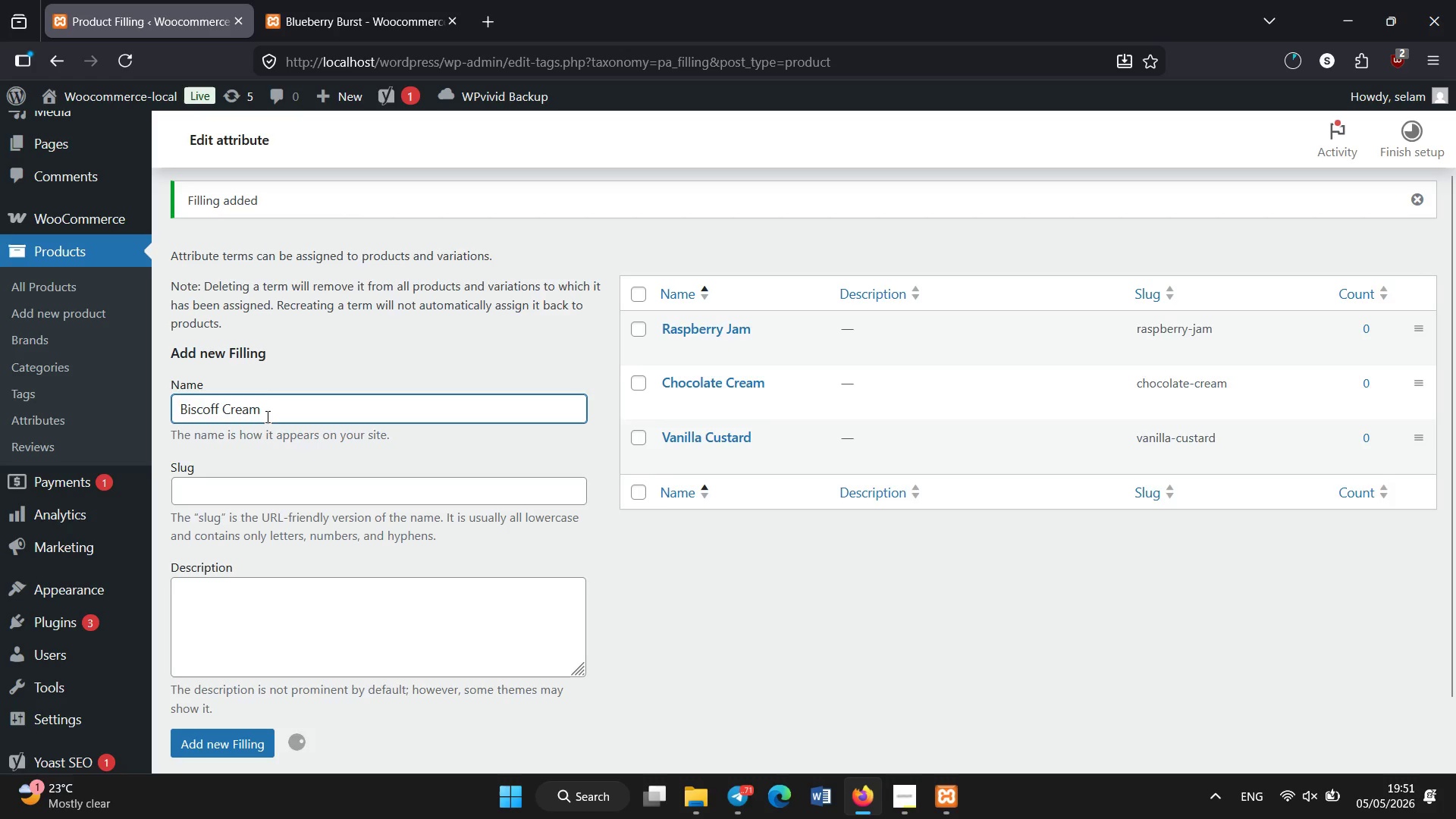 
wait(5.17)
 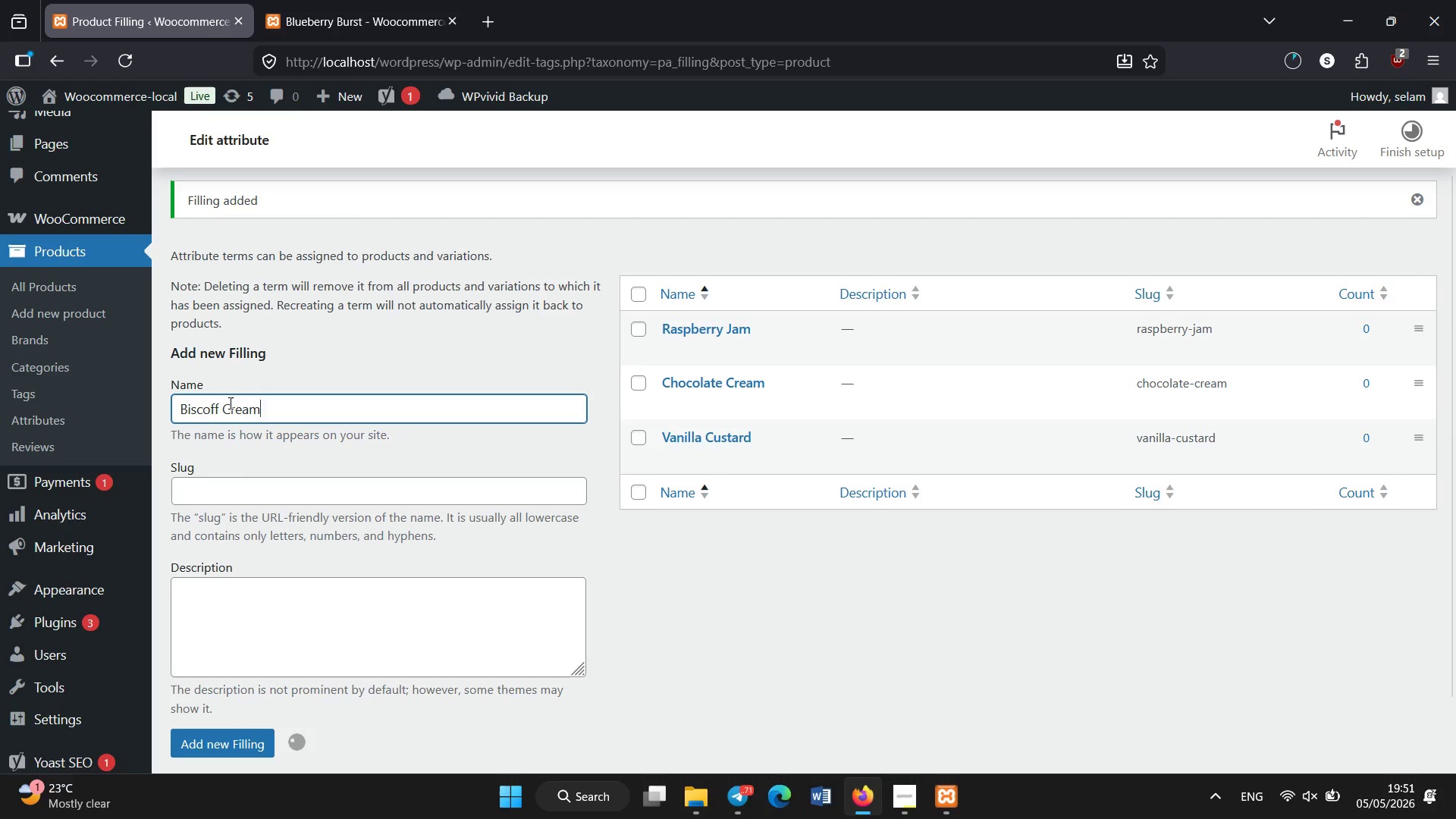 
hold_key(key=ShiftLeft, duration=0.56)
 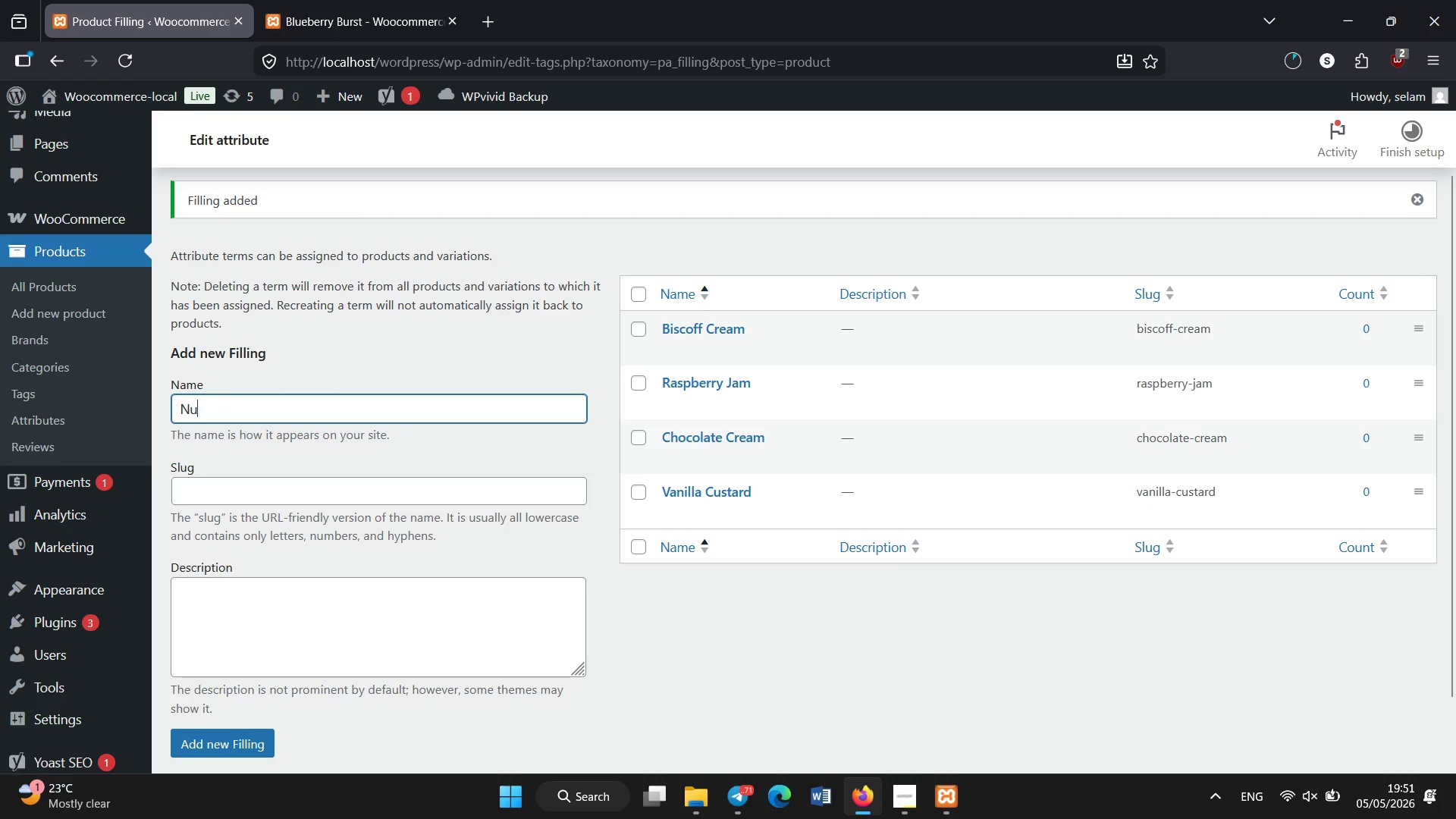 
type(nutella)
 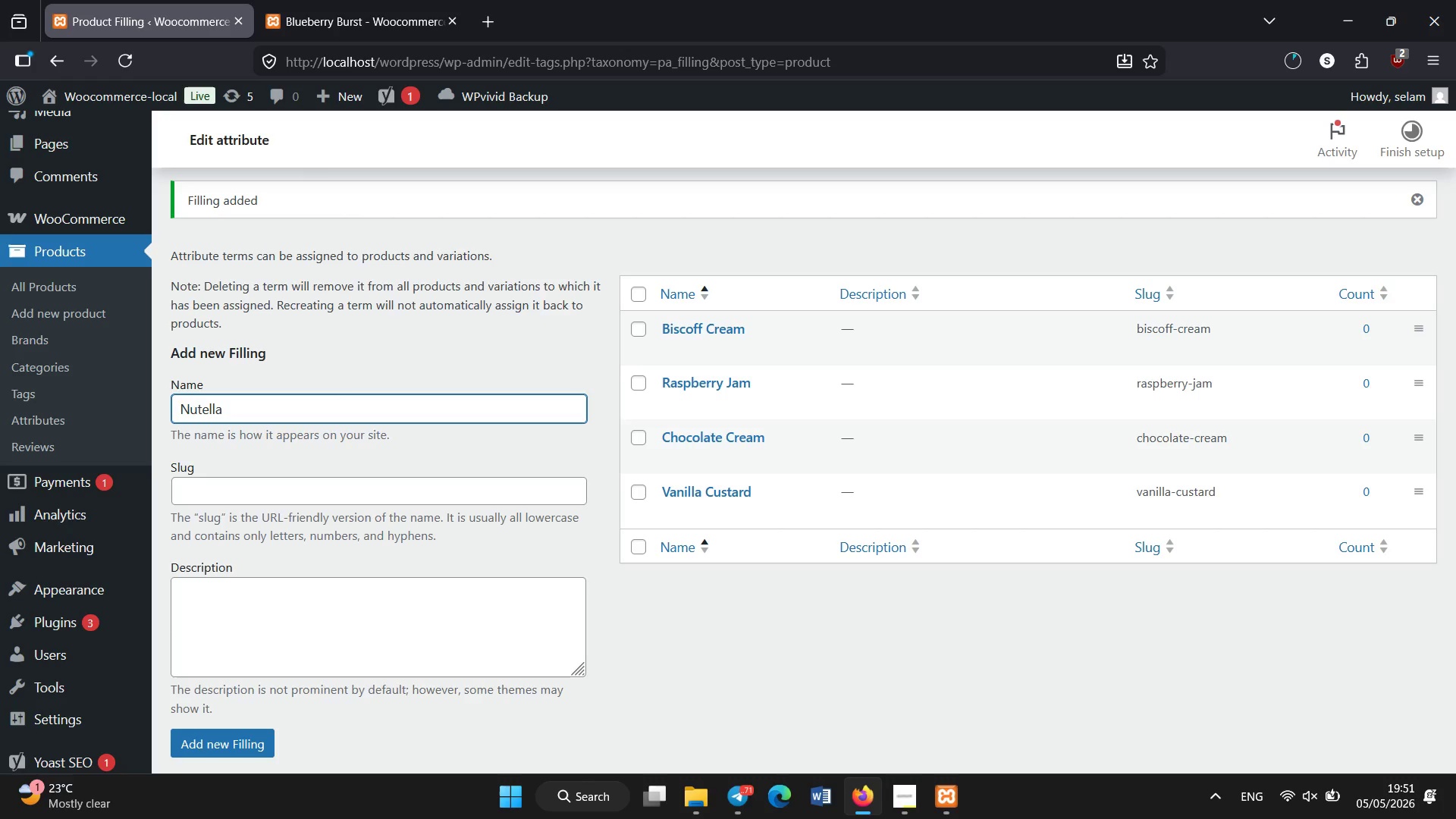 
key(Enter)
 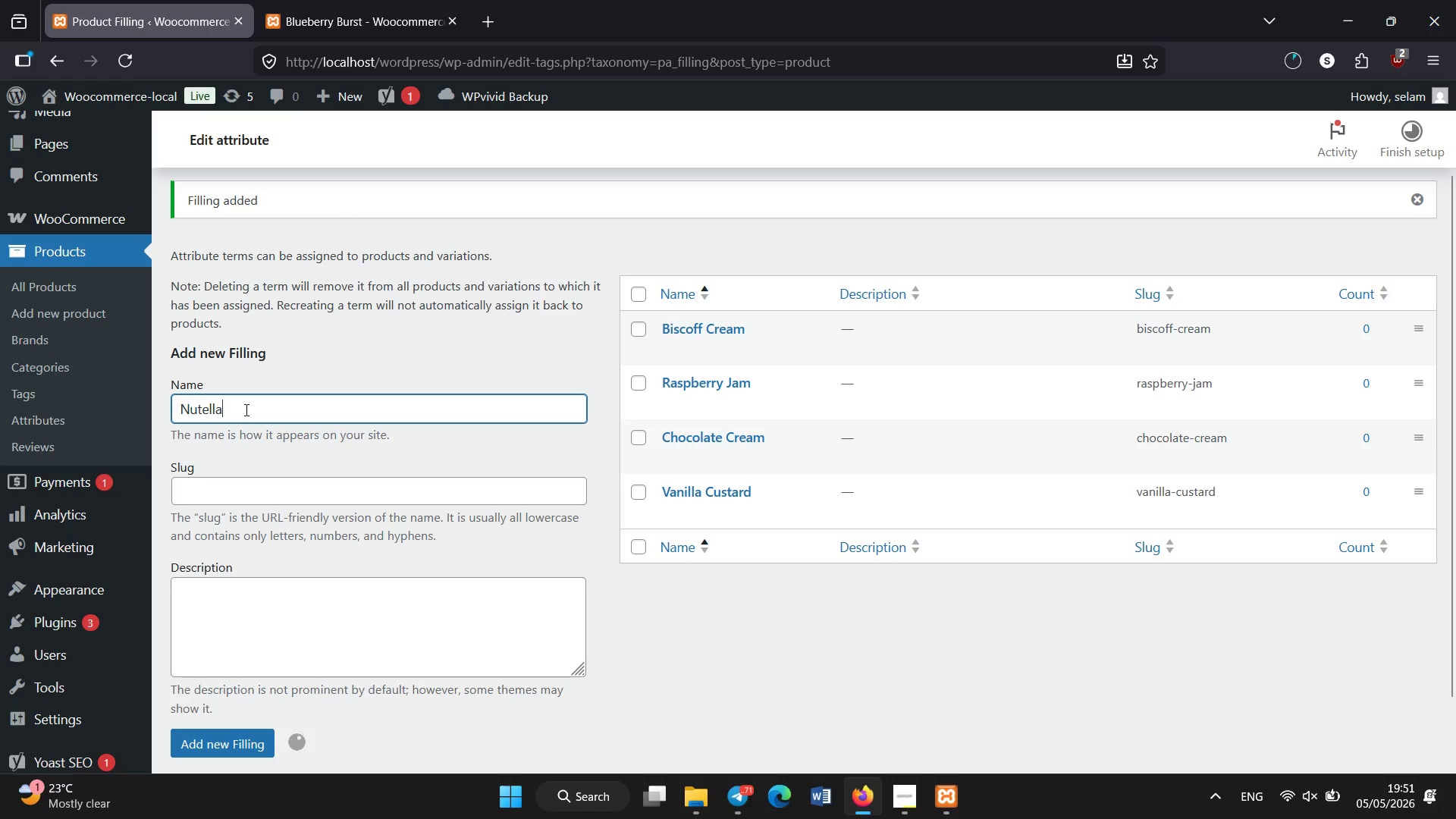 
left_click([246, 410])
 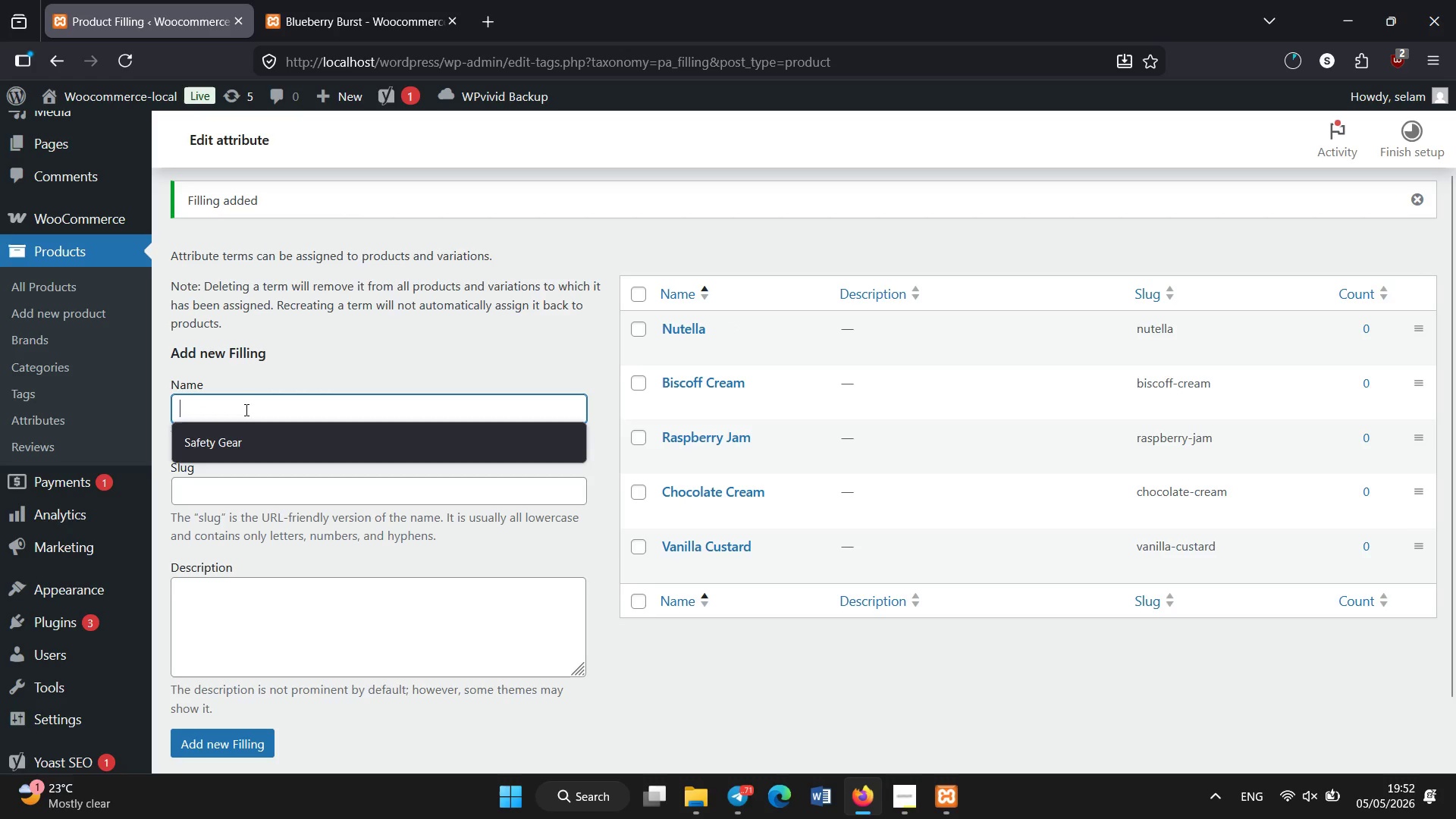 
type(Bavarian Cream)
 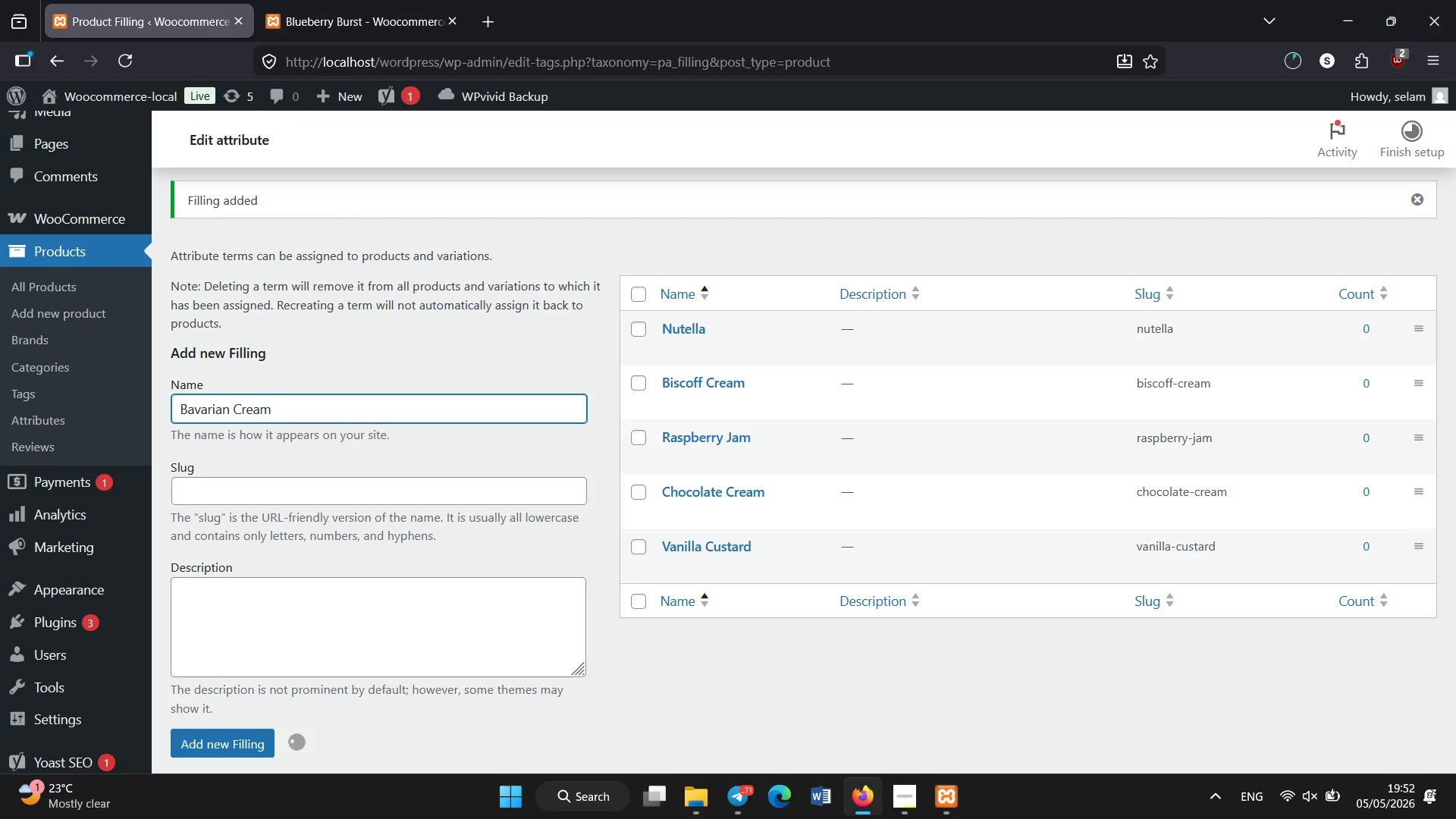 
 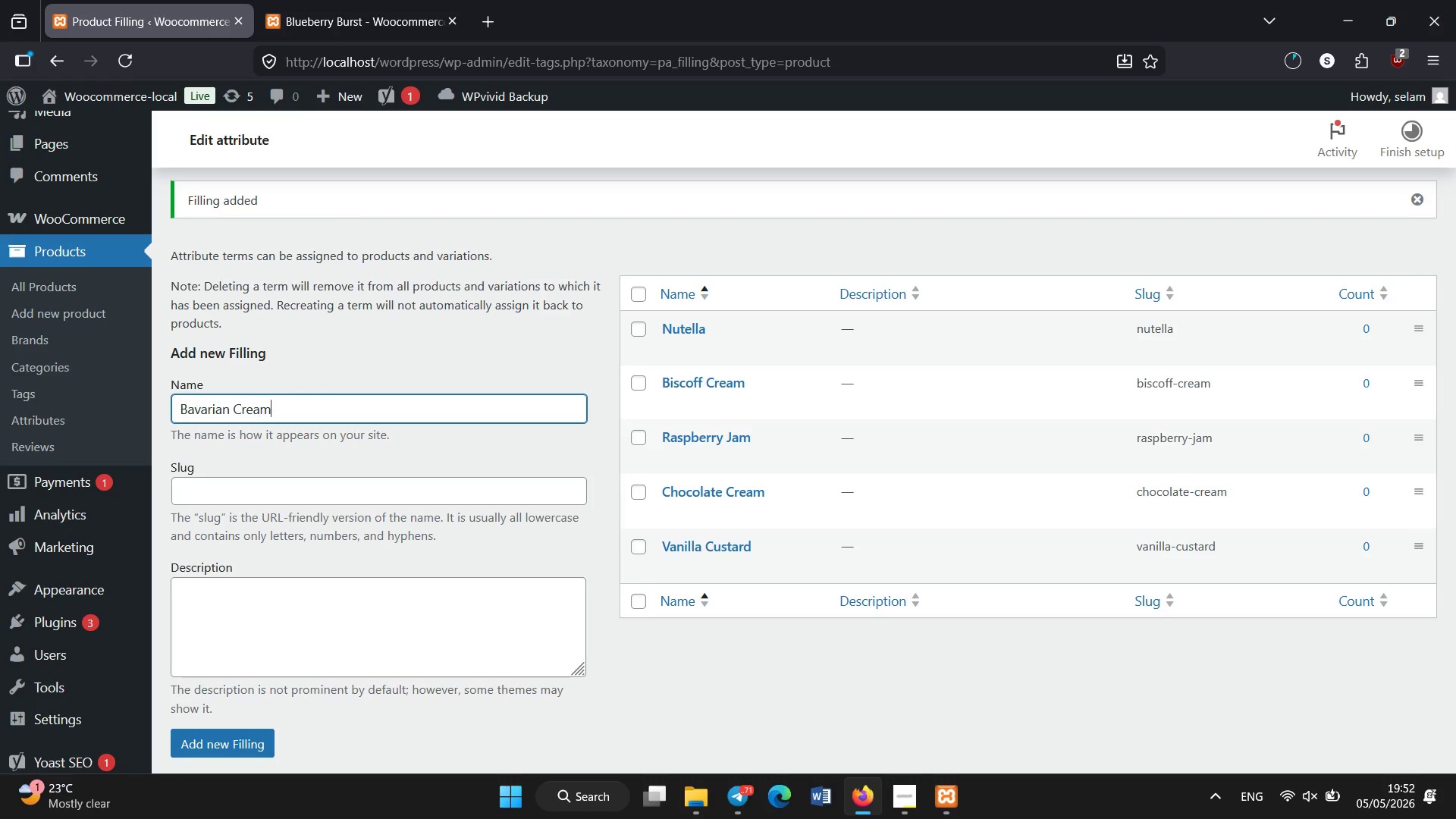 
key(Enter)
 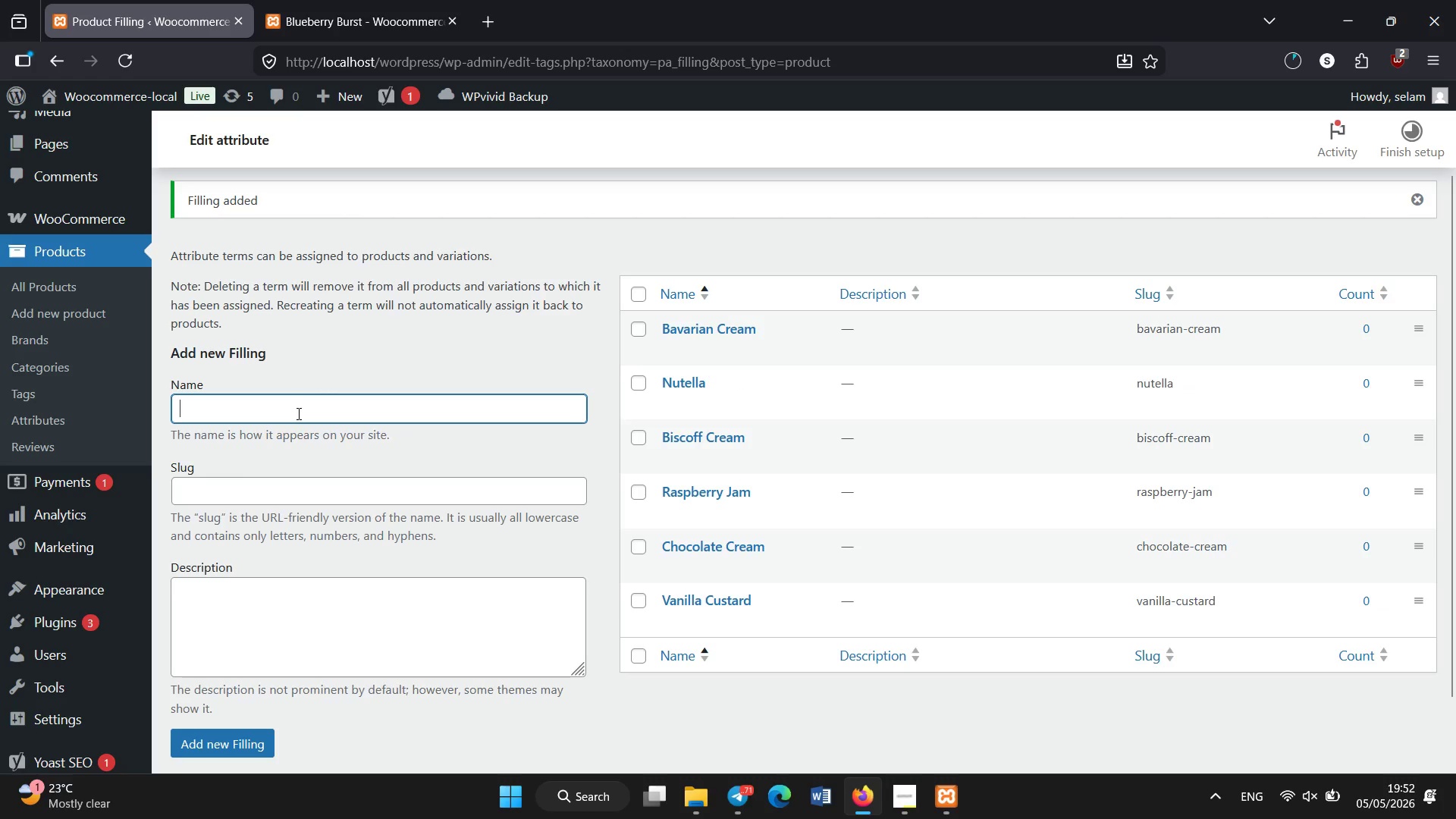 
wait(5.73)
 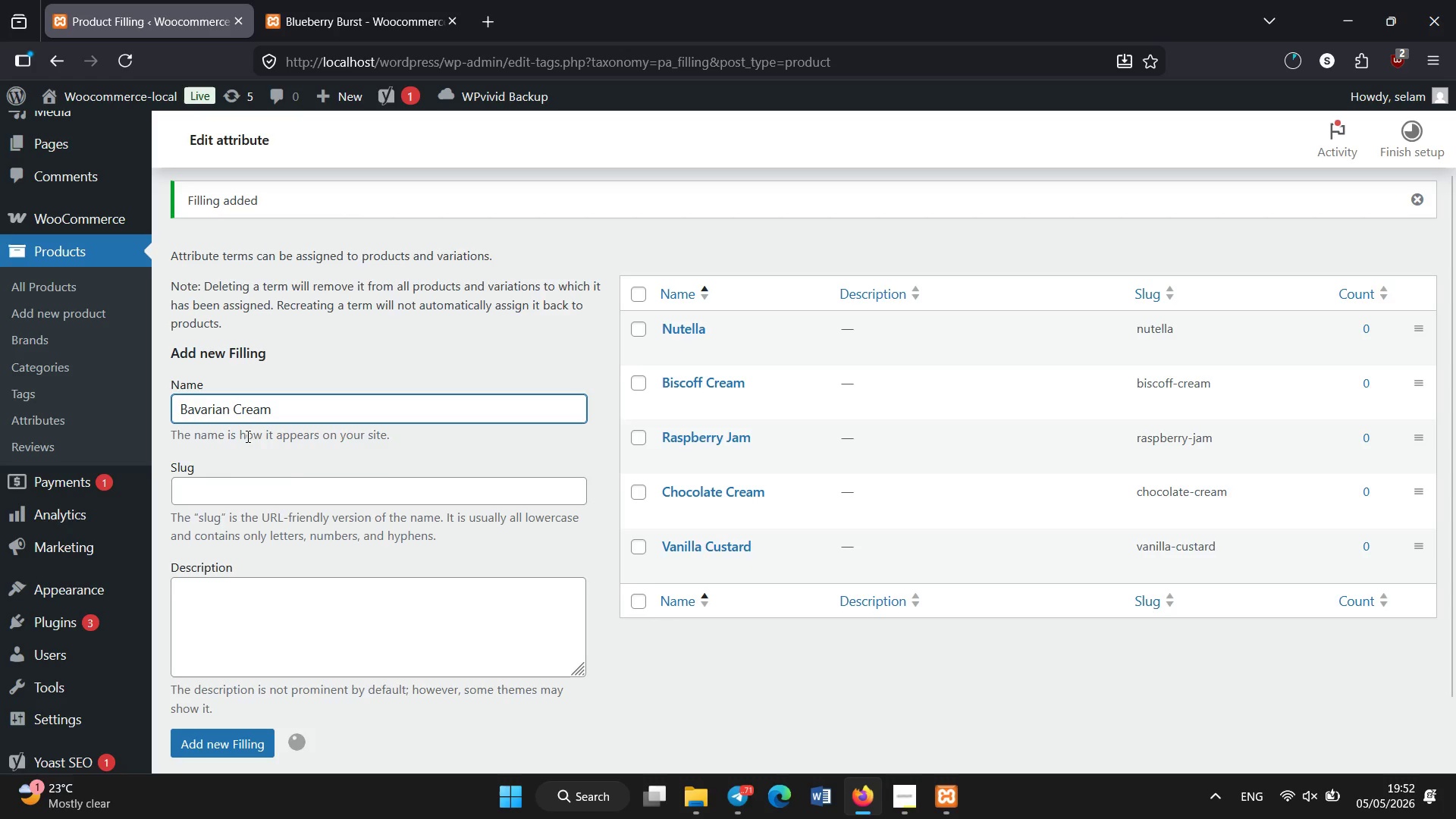 
type(lemon Curd)
 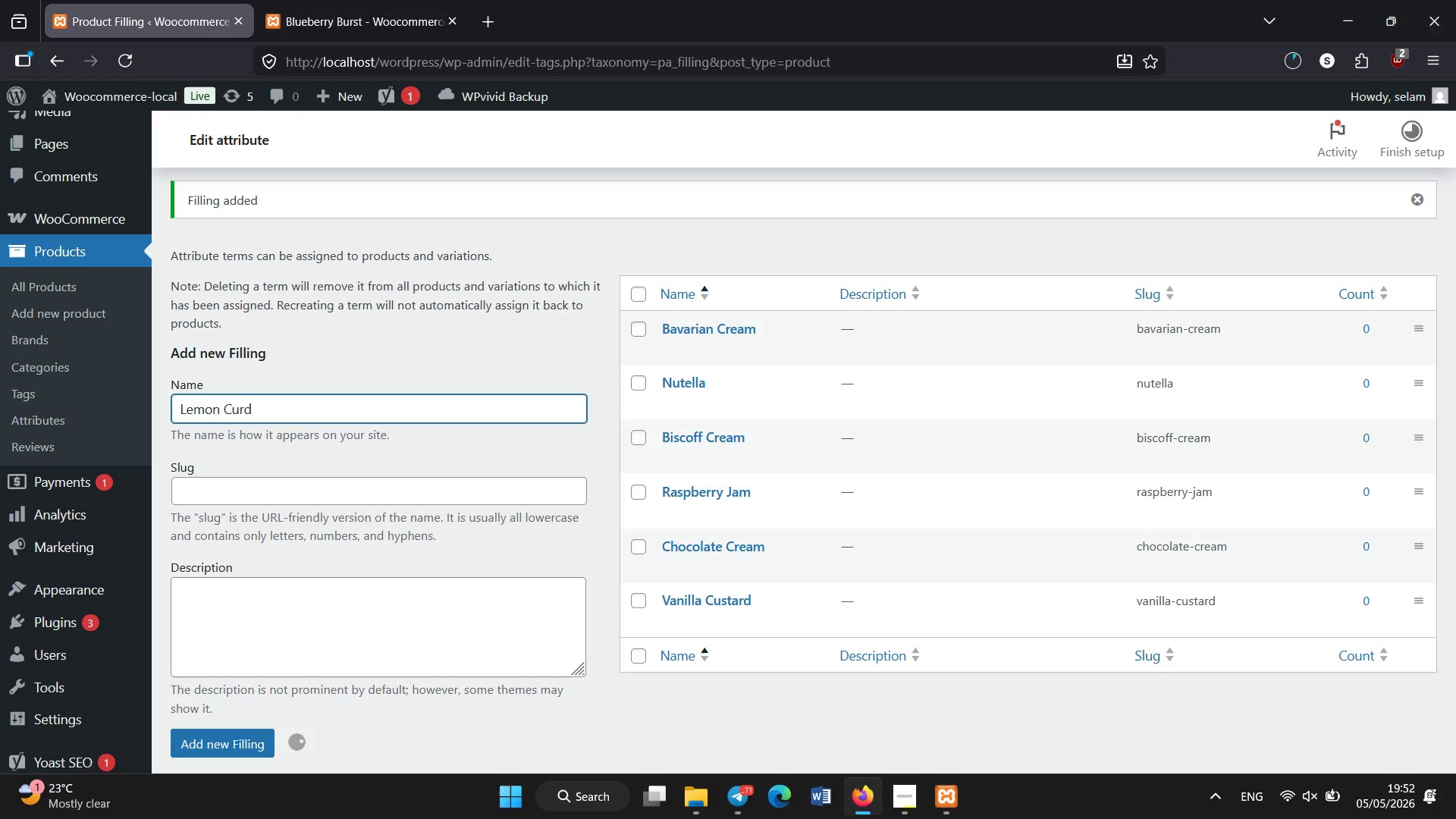 
 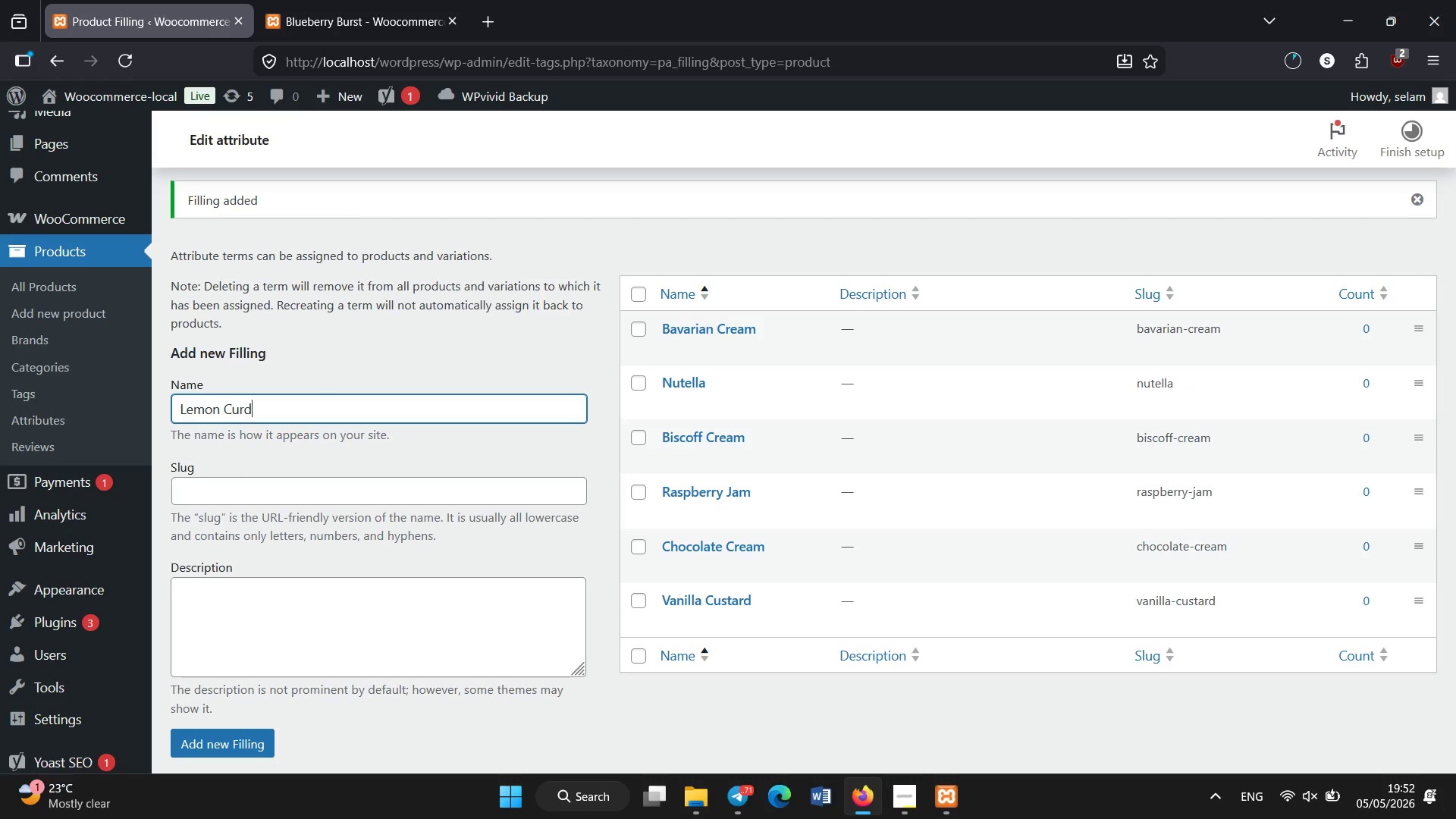 
key(Enter)
 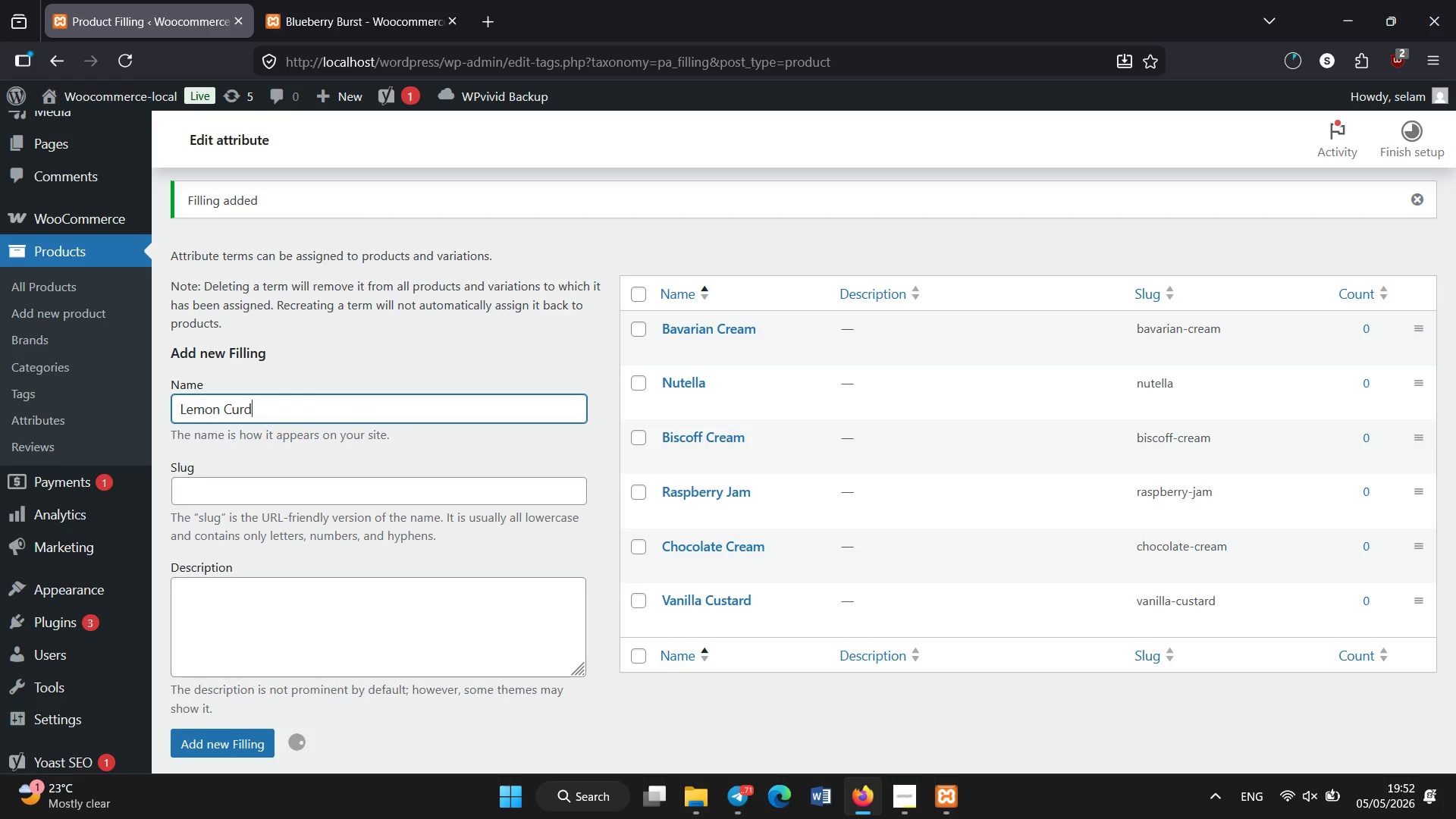 
wait(10.77)
 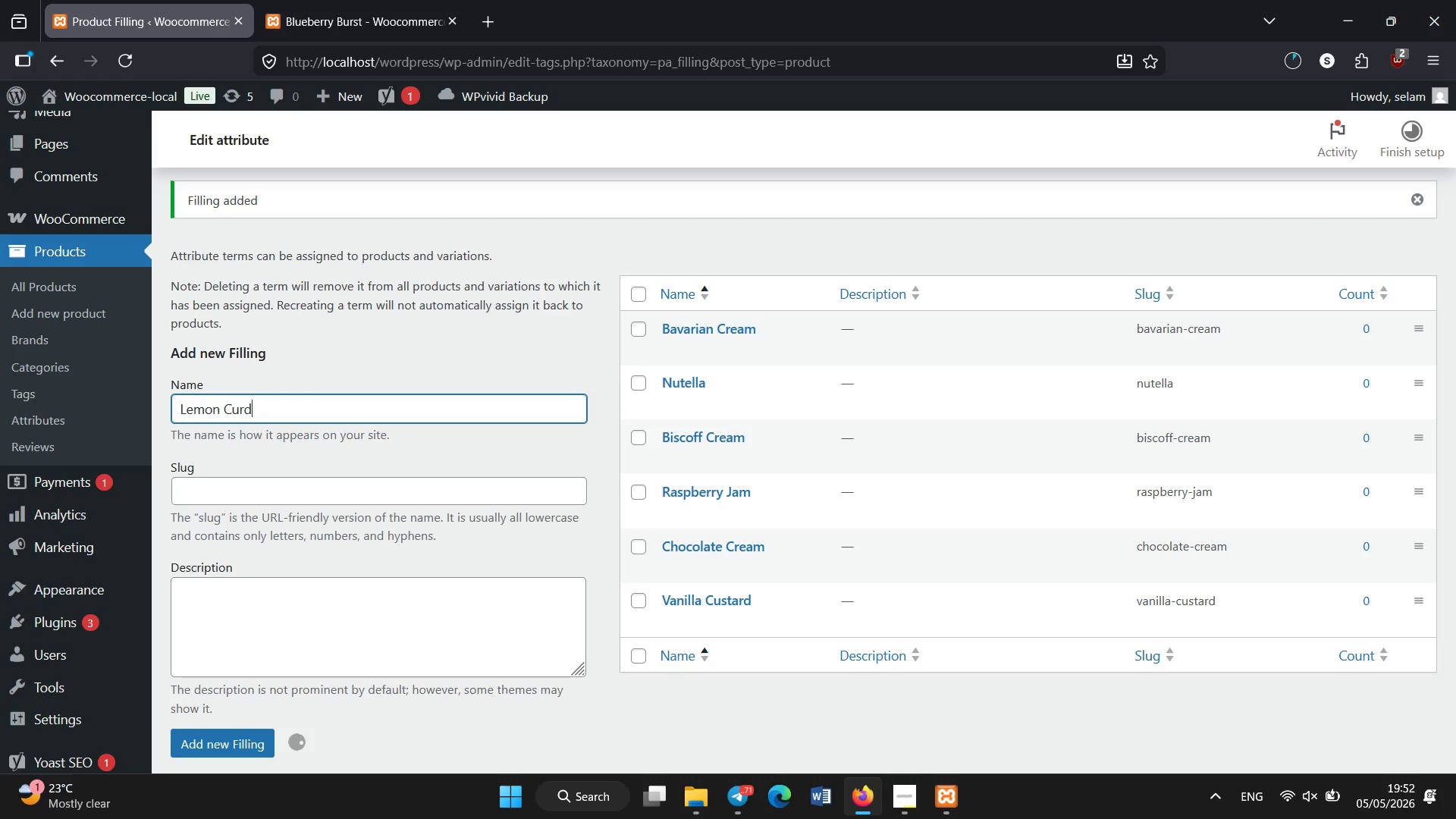 
left_click([44, 429])
 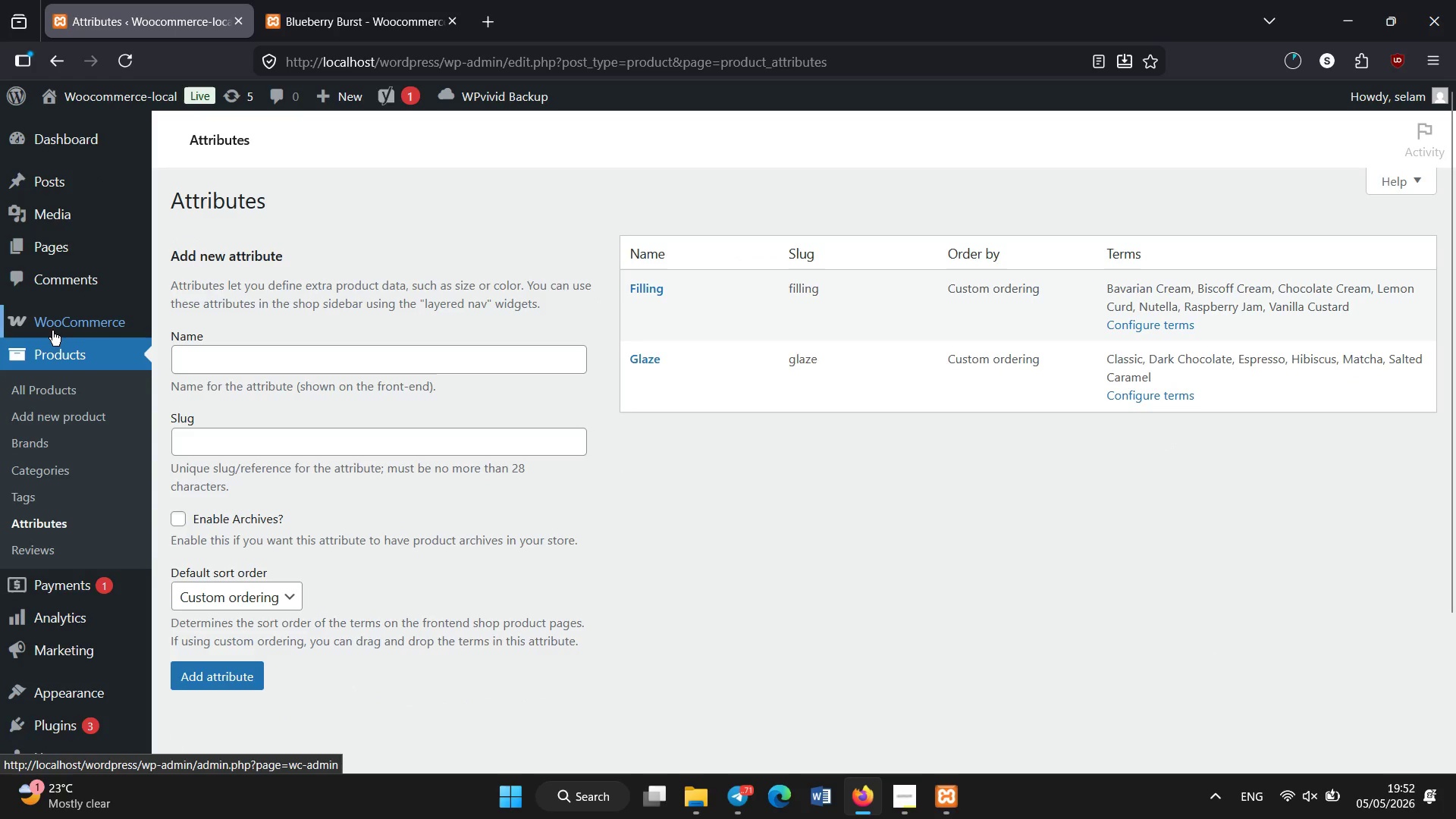 
wait(10.47)
 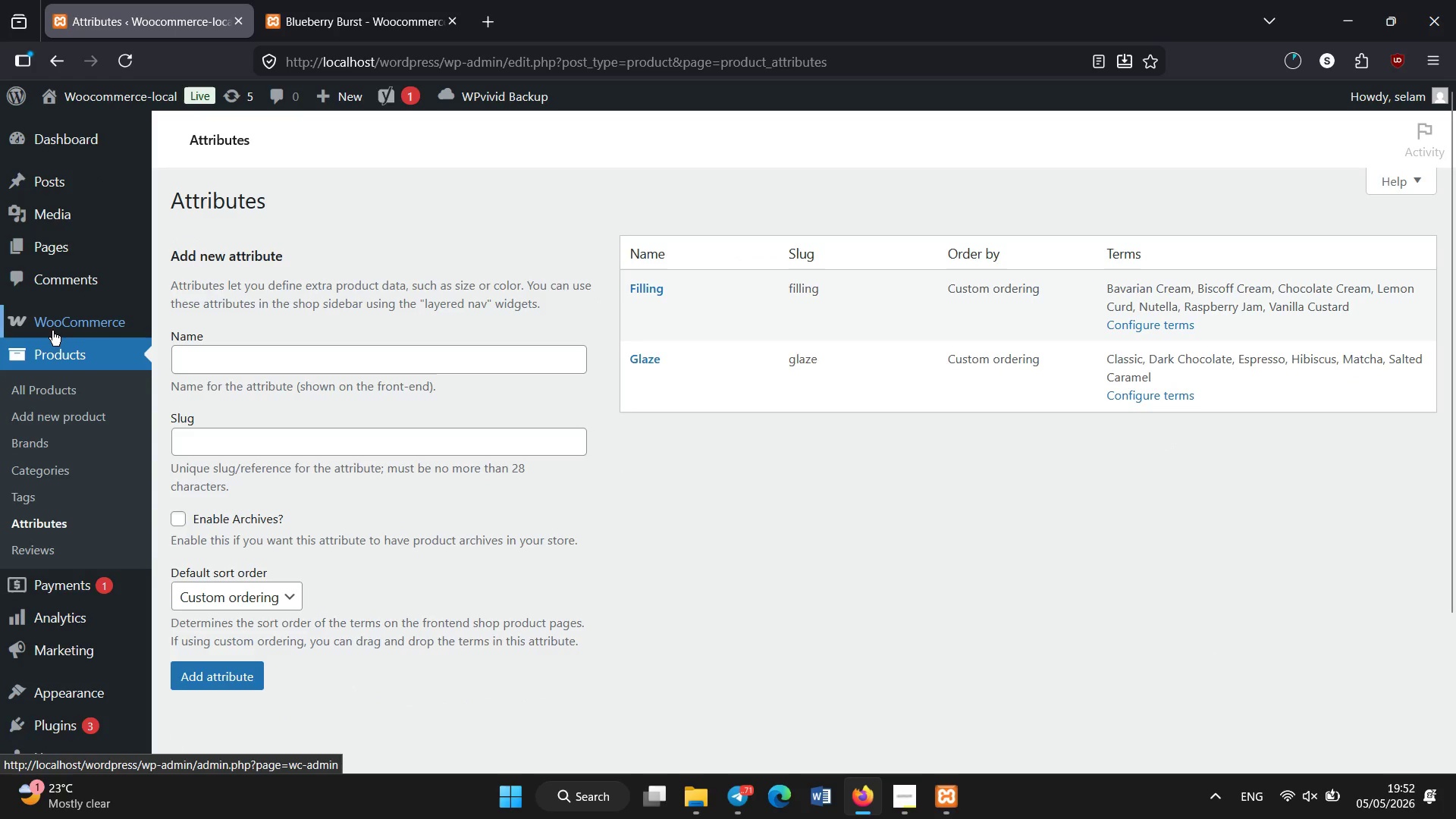 
left_click([51, 394])
 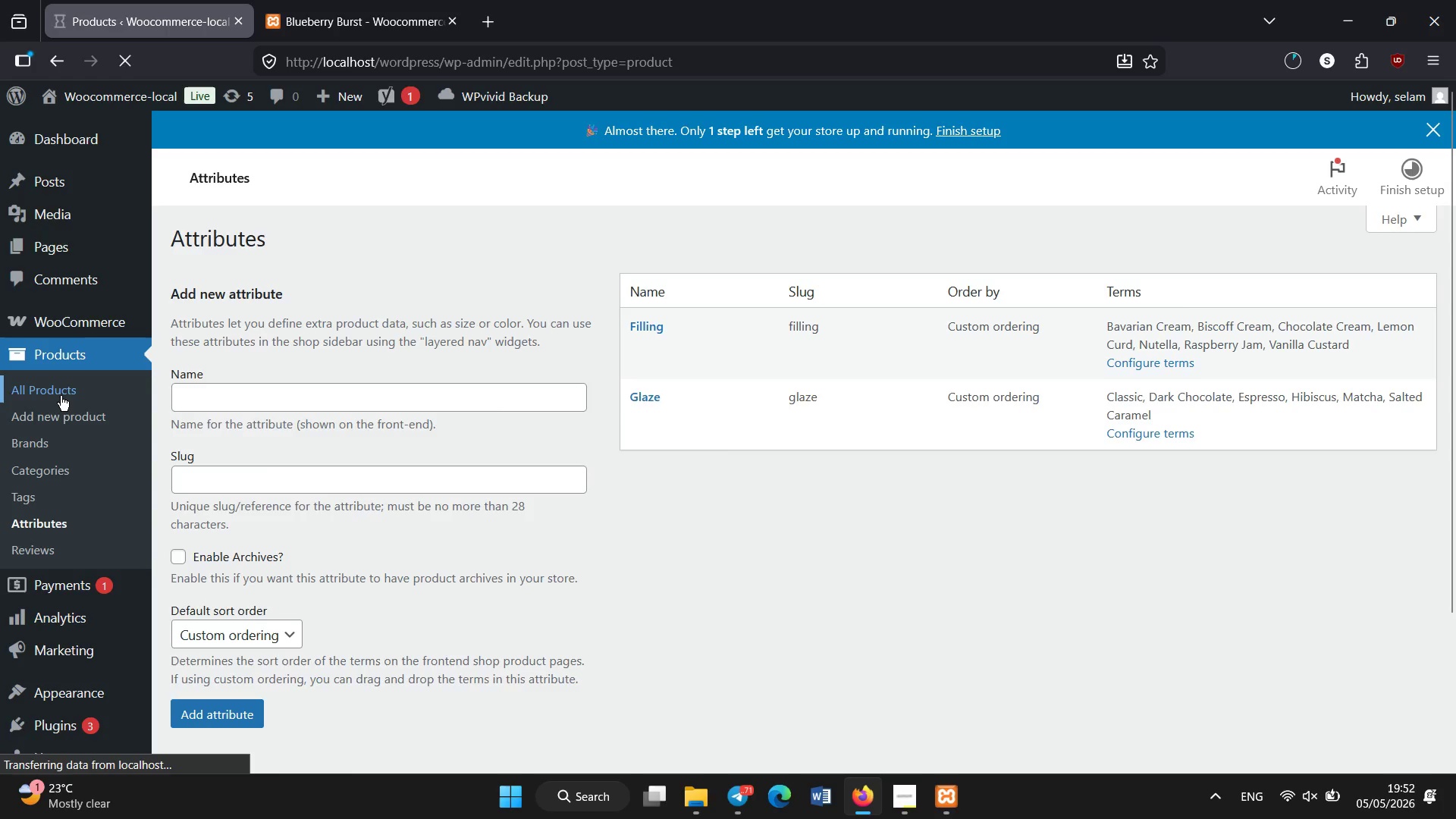 
scroll: coordinate [372, 650], scroll_direction: down, amount: 46.0
 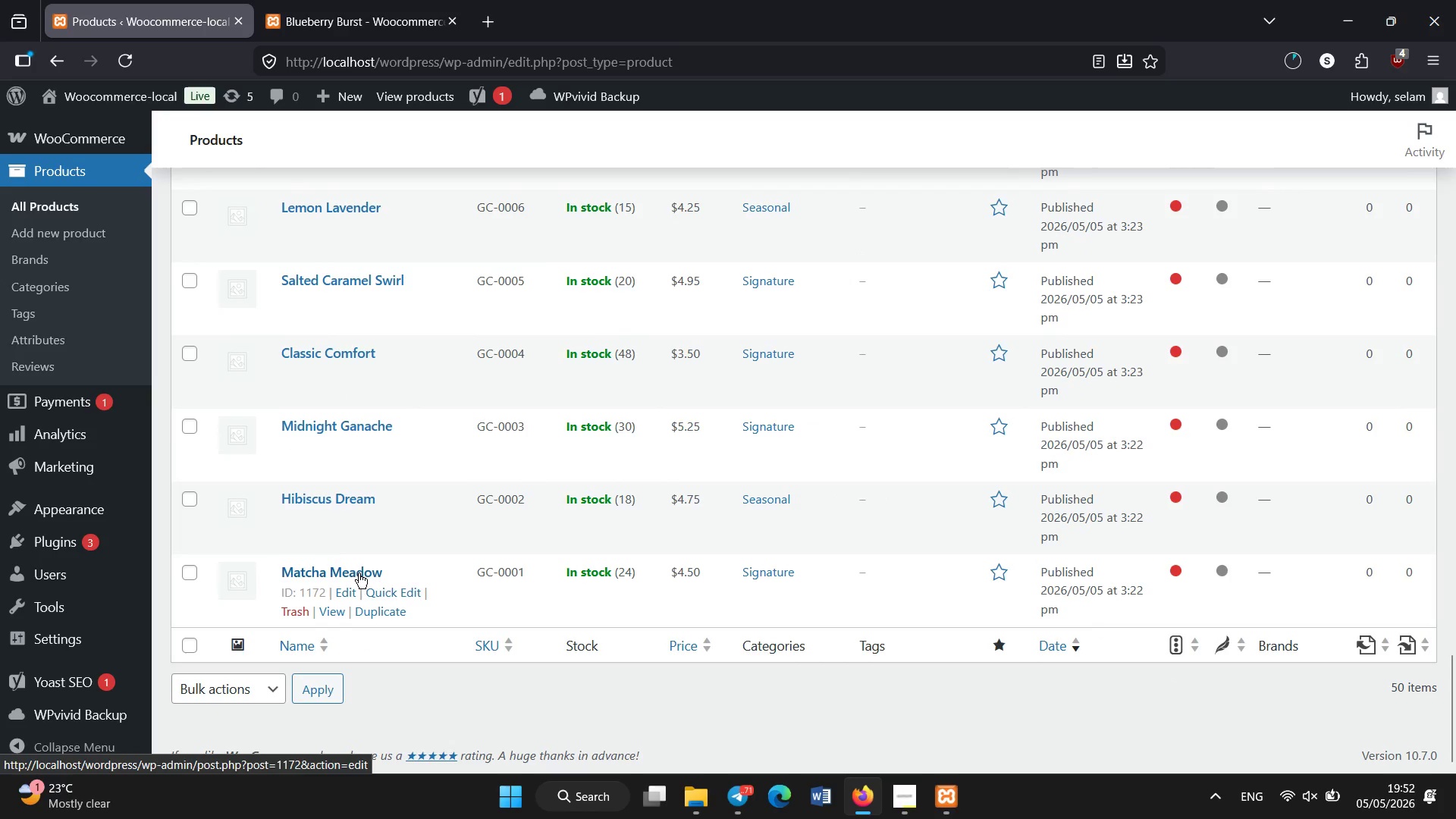 
left_click([359, 573])
 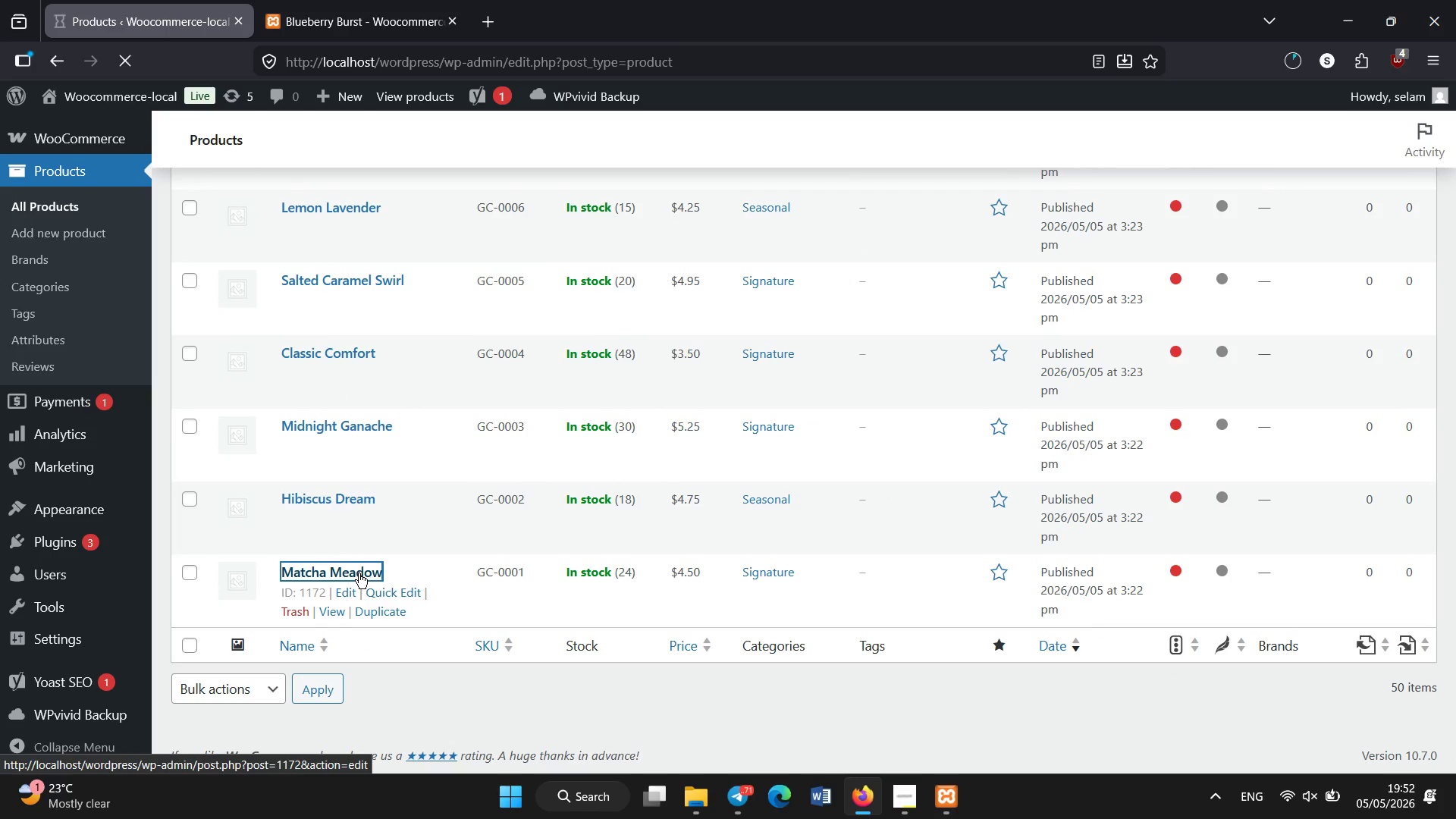 
wait(8.86)
 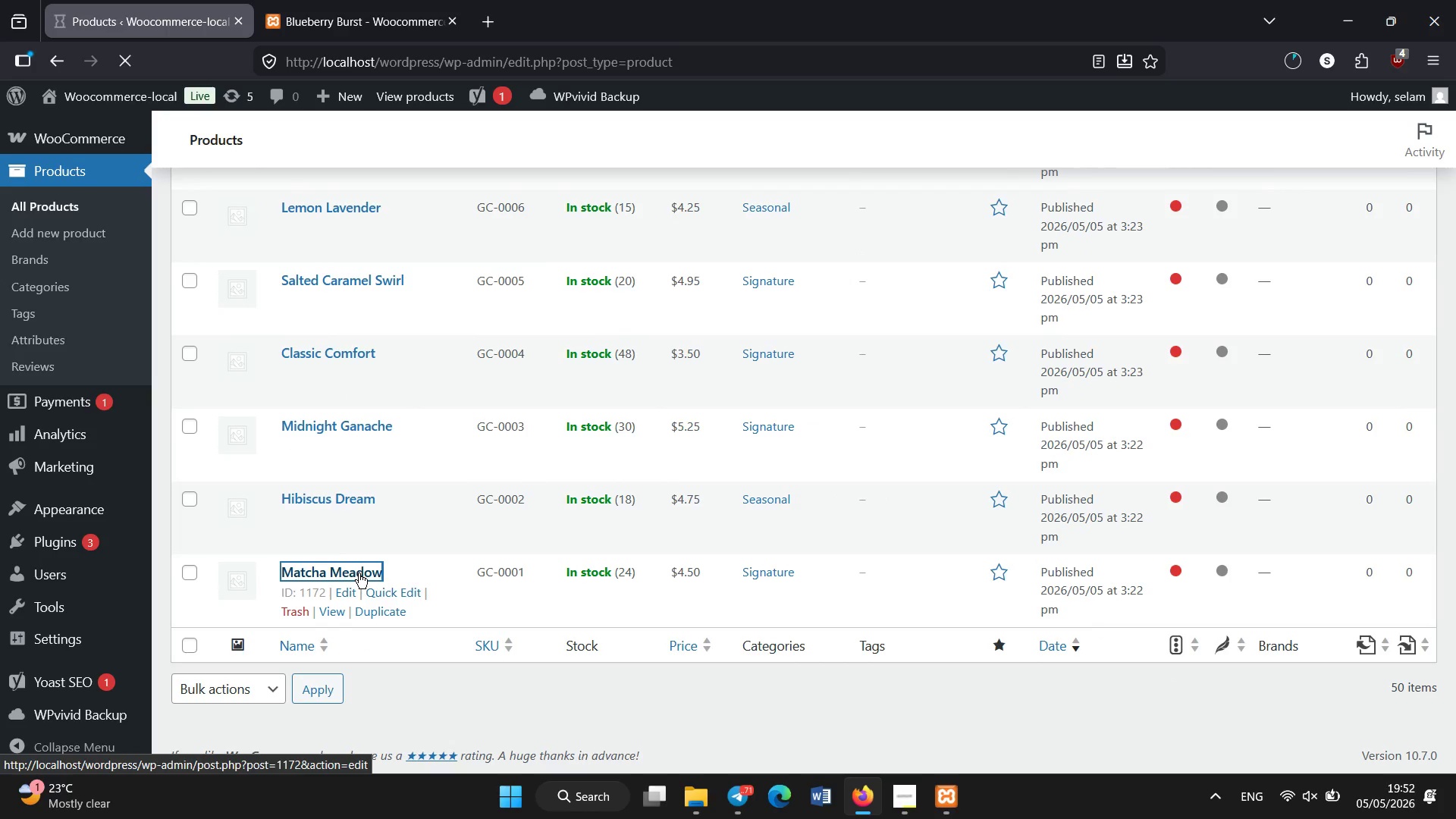 
scroll: coordinate [359, 573], scroll_direction: down, amount: 8.0
 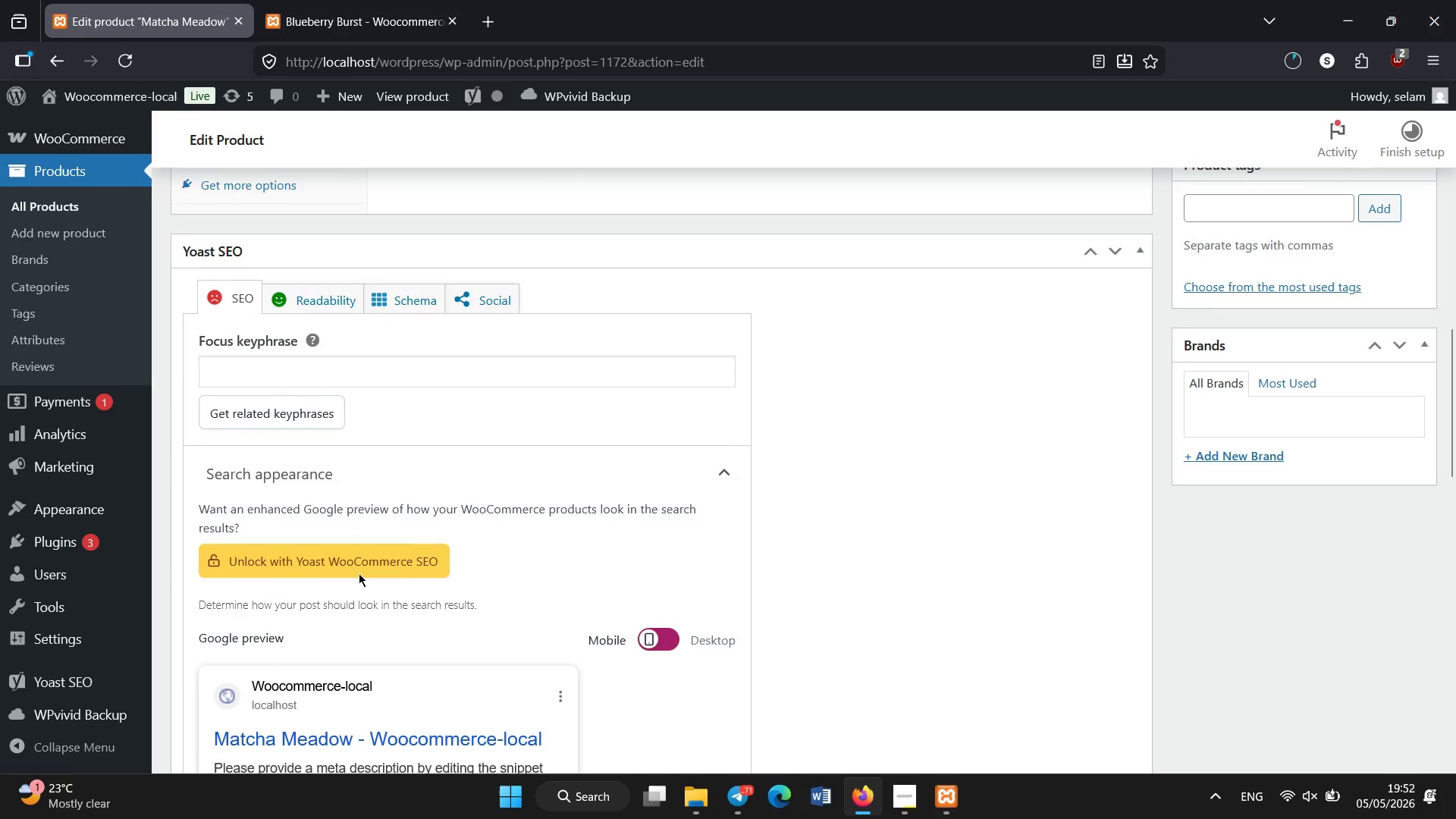 
scroll: coordinate [298, 424], scroll_direction: up, amount: 3.0
 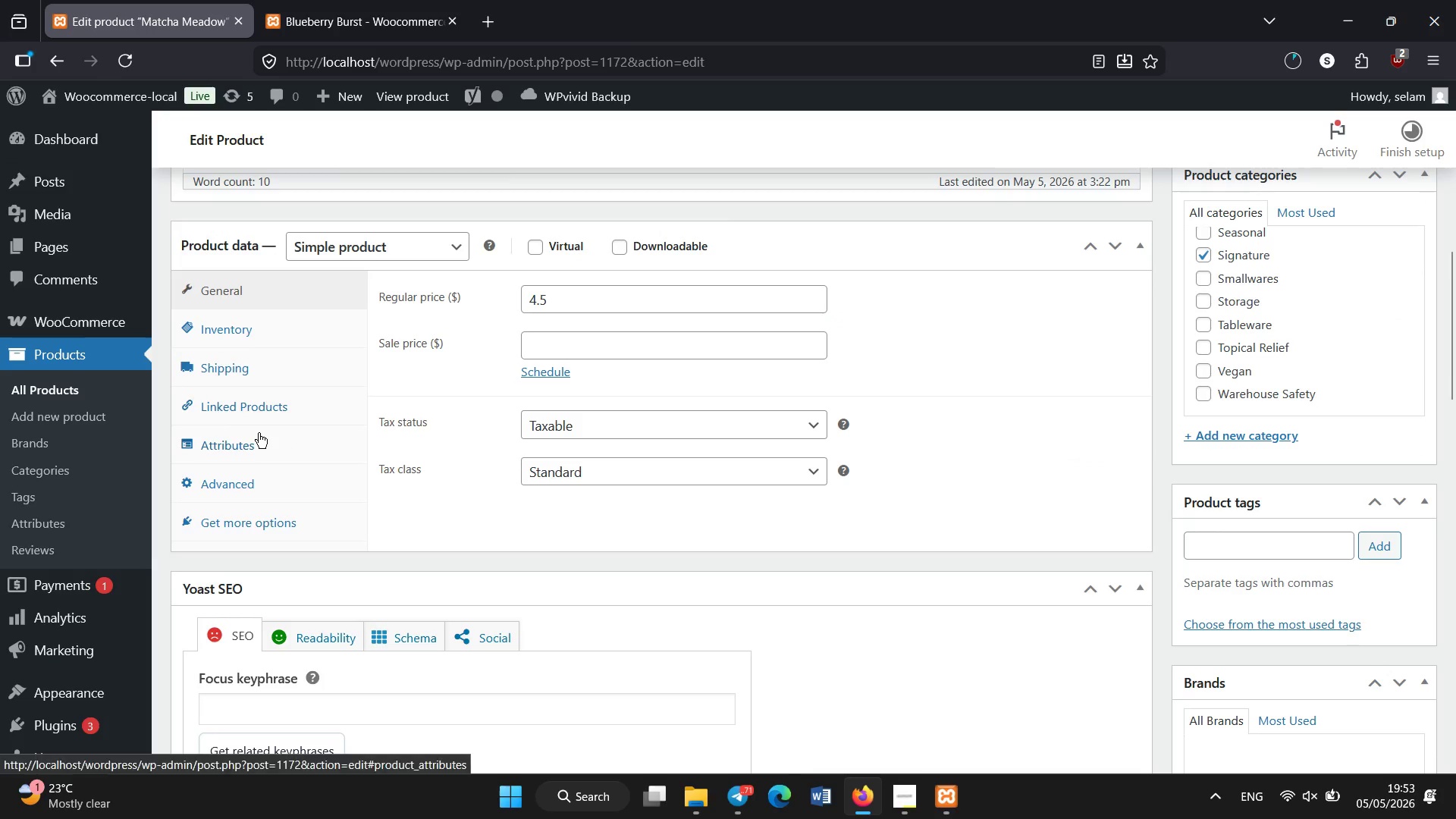 
left_click([259, 433])
 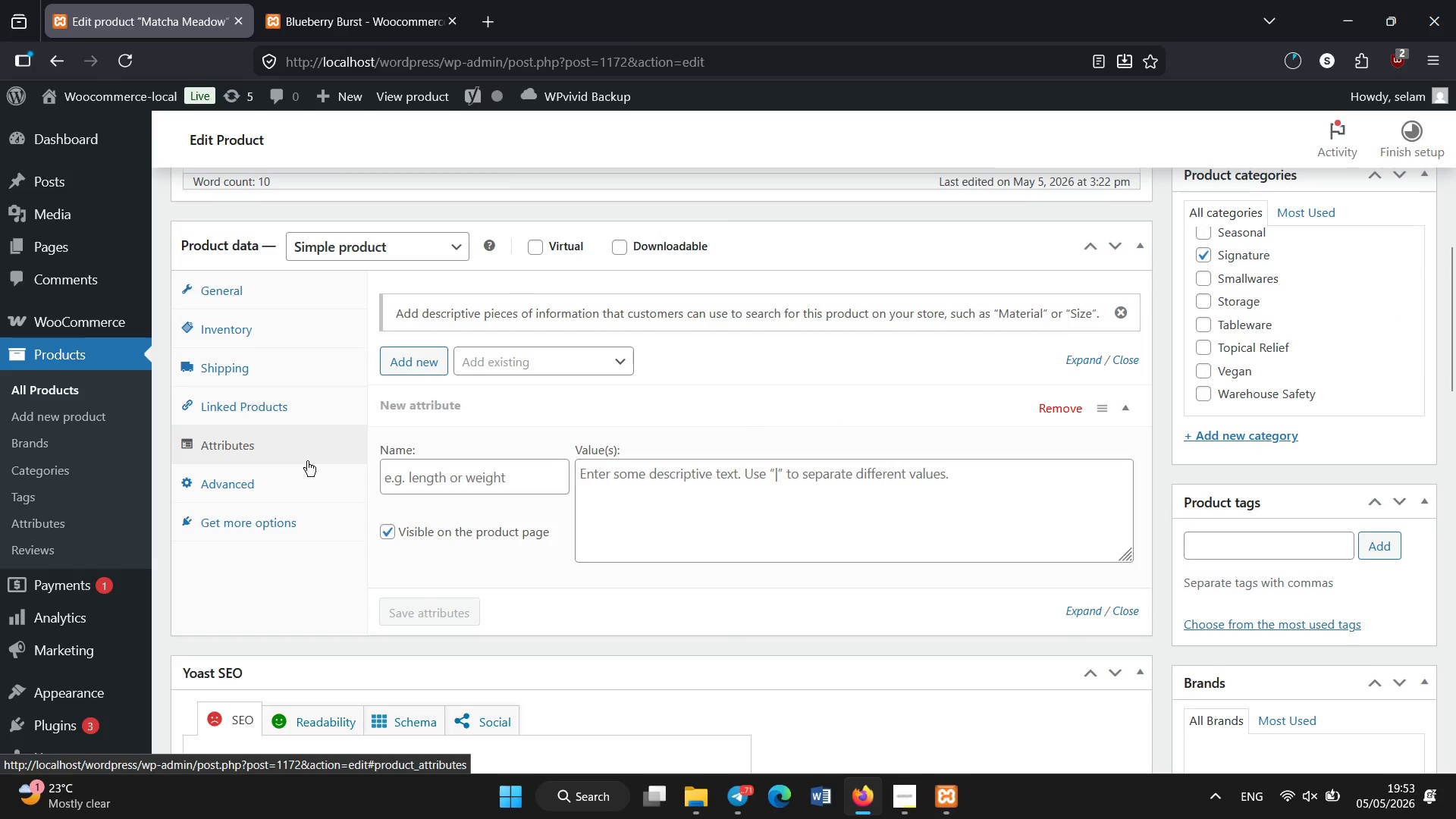 
wait(5.94)
 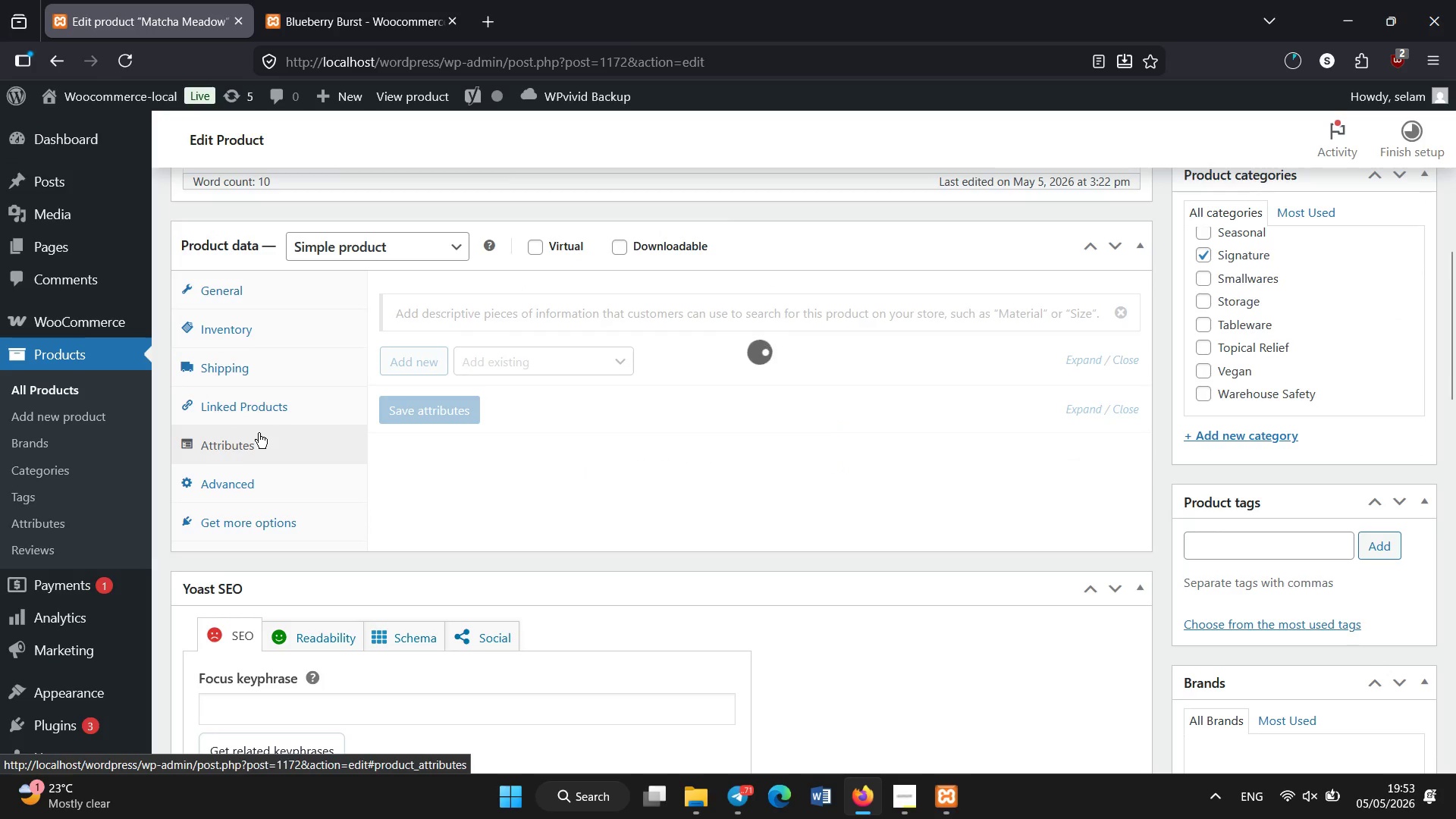 
left_click([494, 361])
 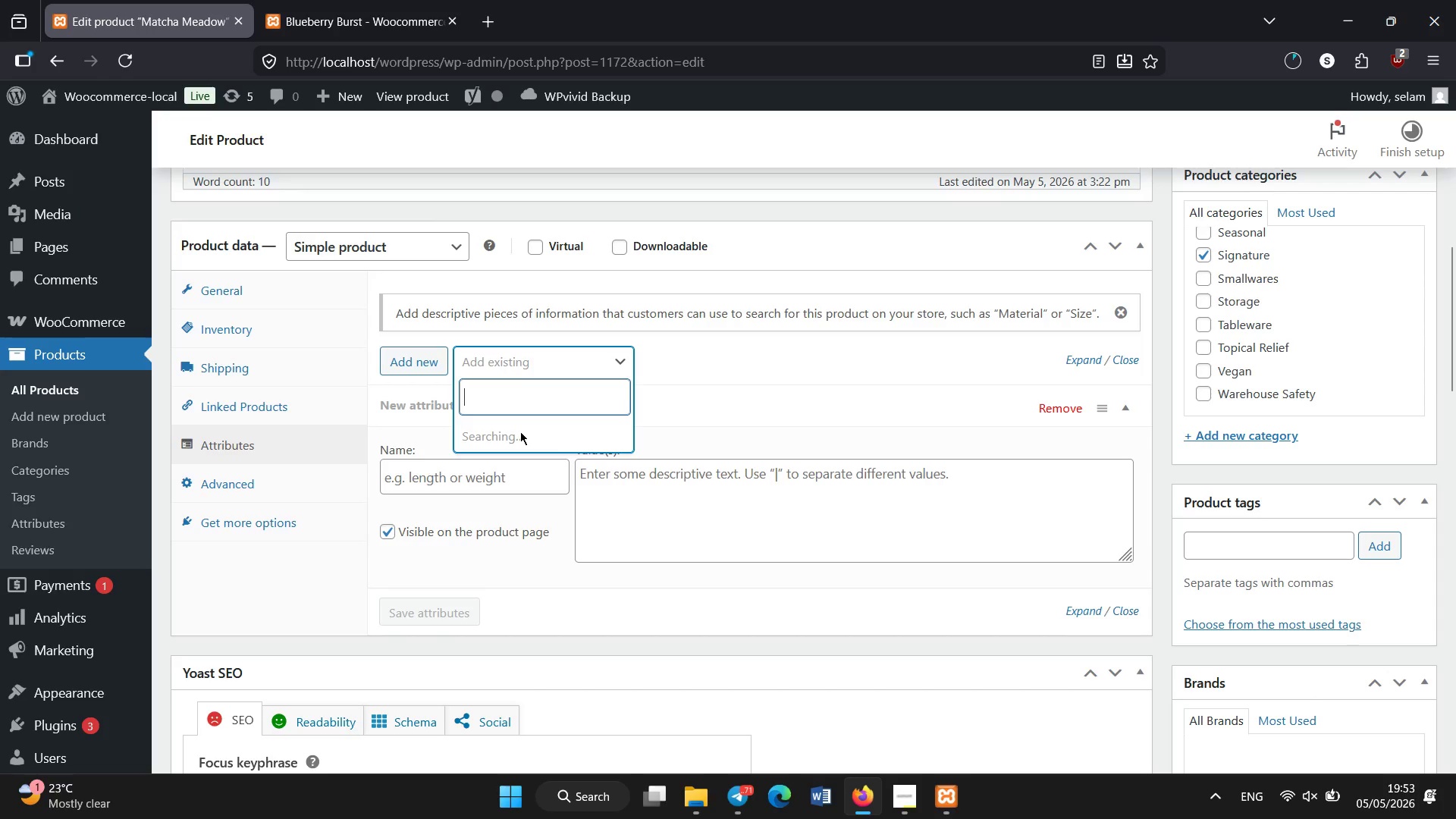 
wait(14.38)
 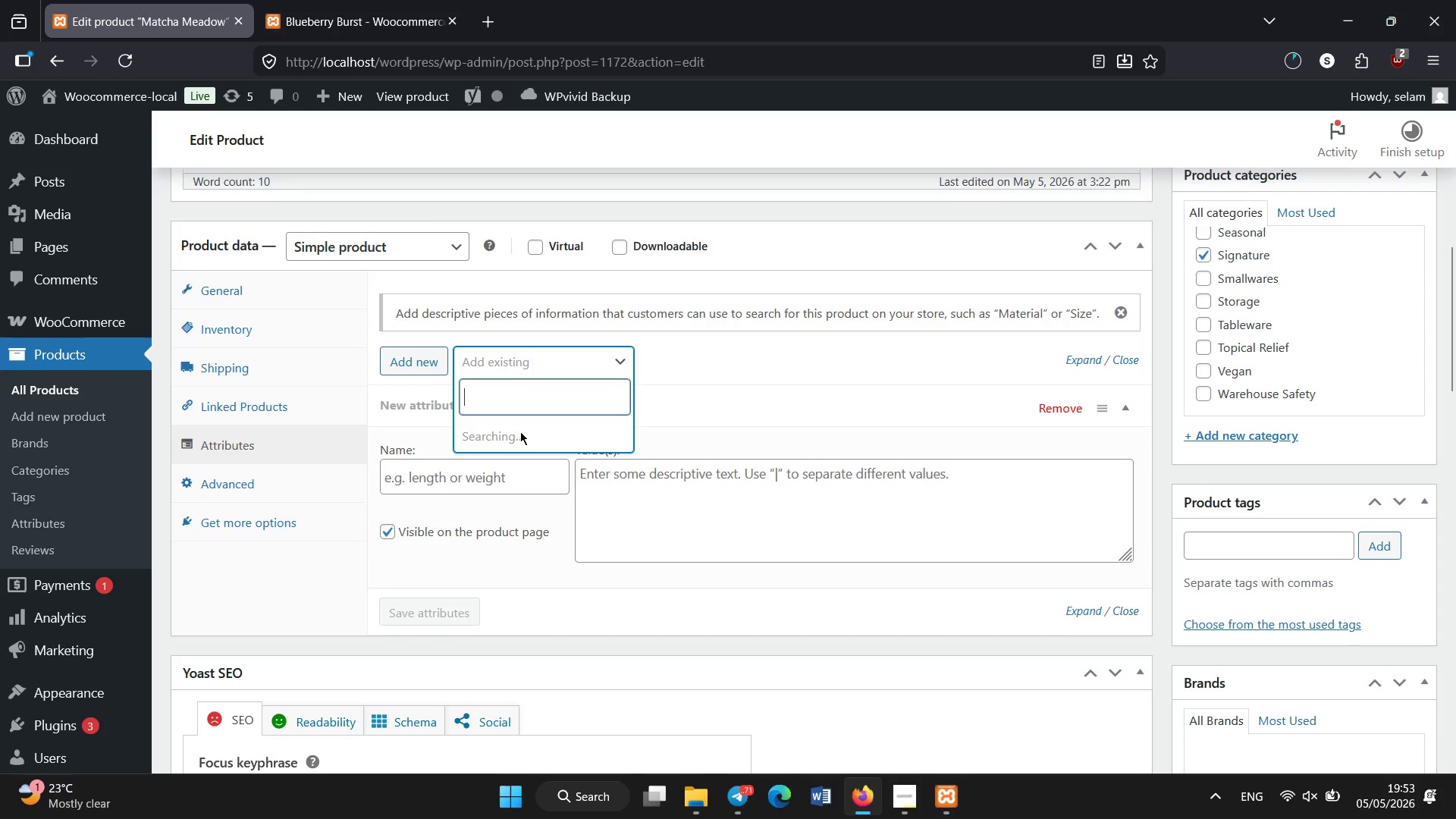 
key(Shift+G)
 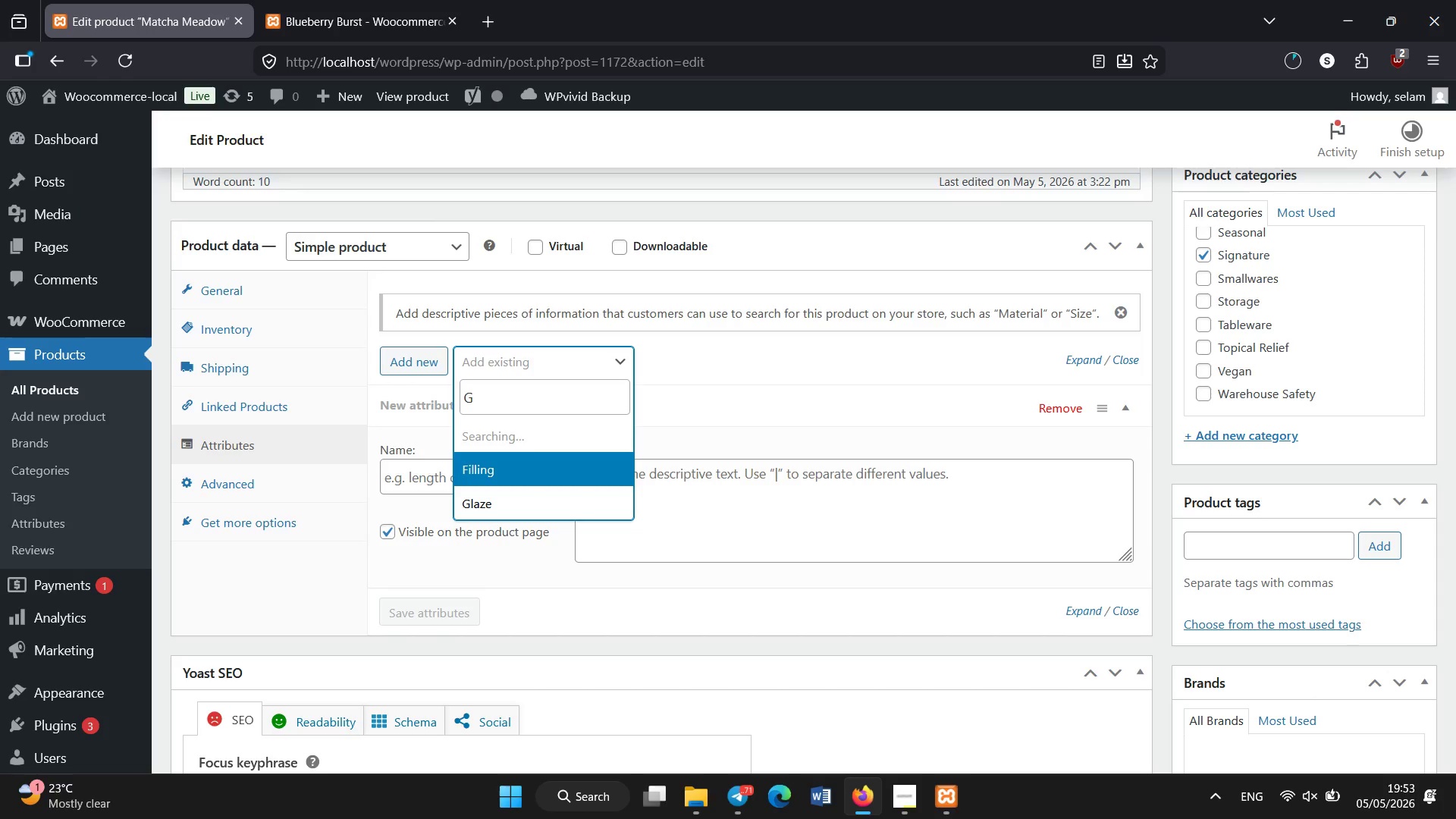 
key(ArrowDown)
 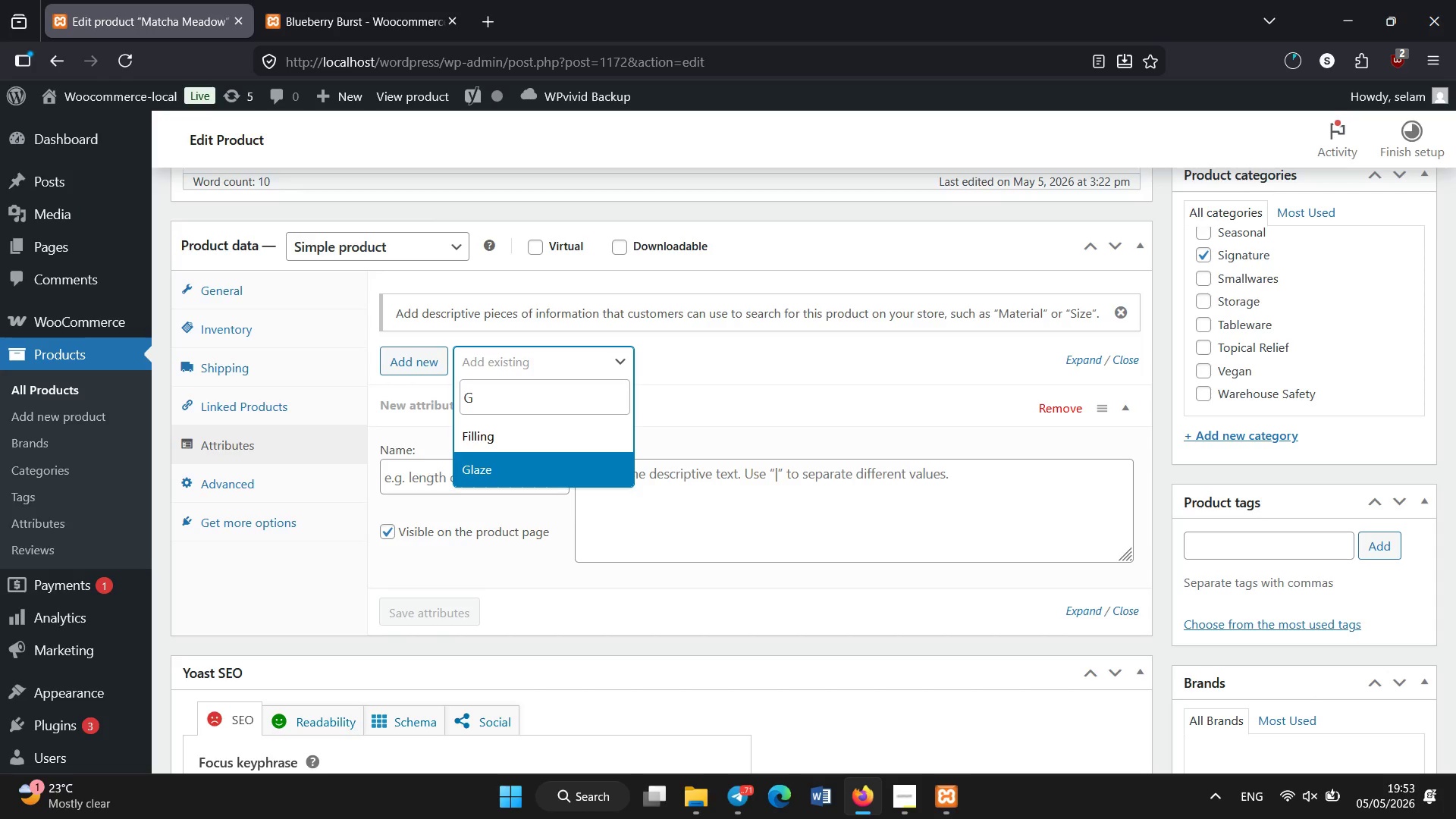 
key(Backquote)
 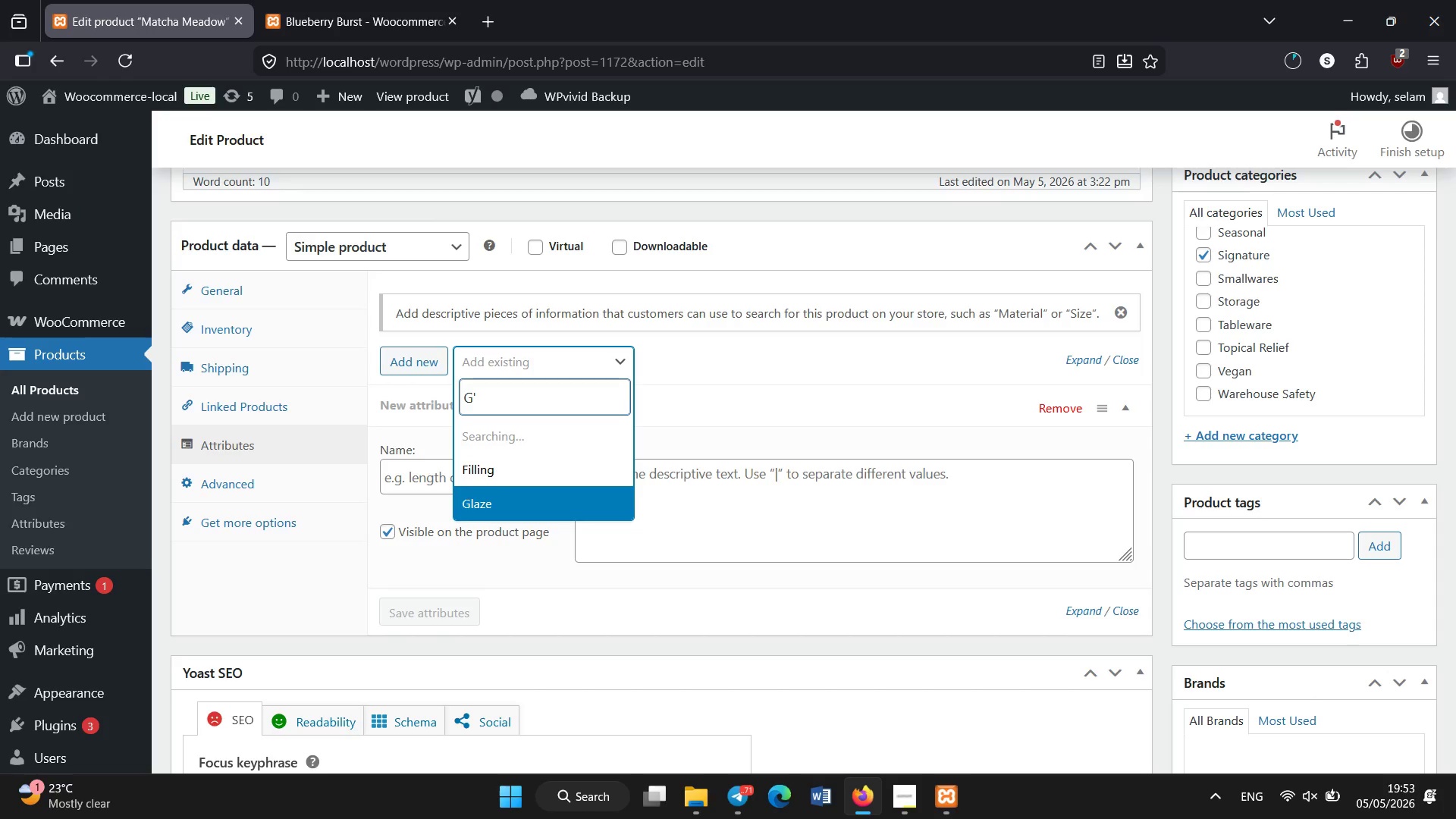 
key(Backspace)
 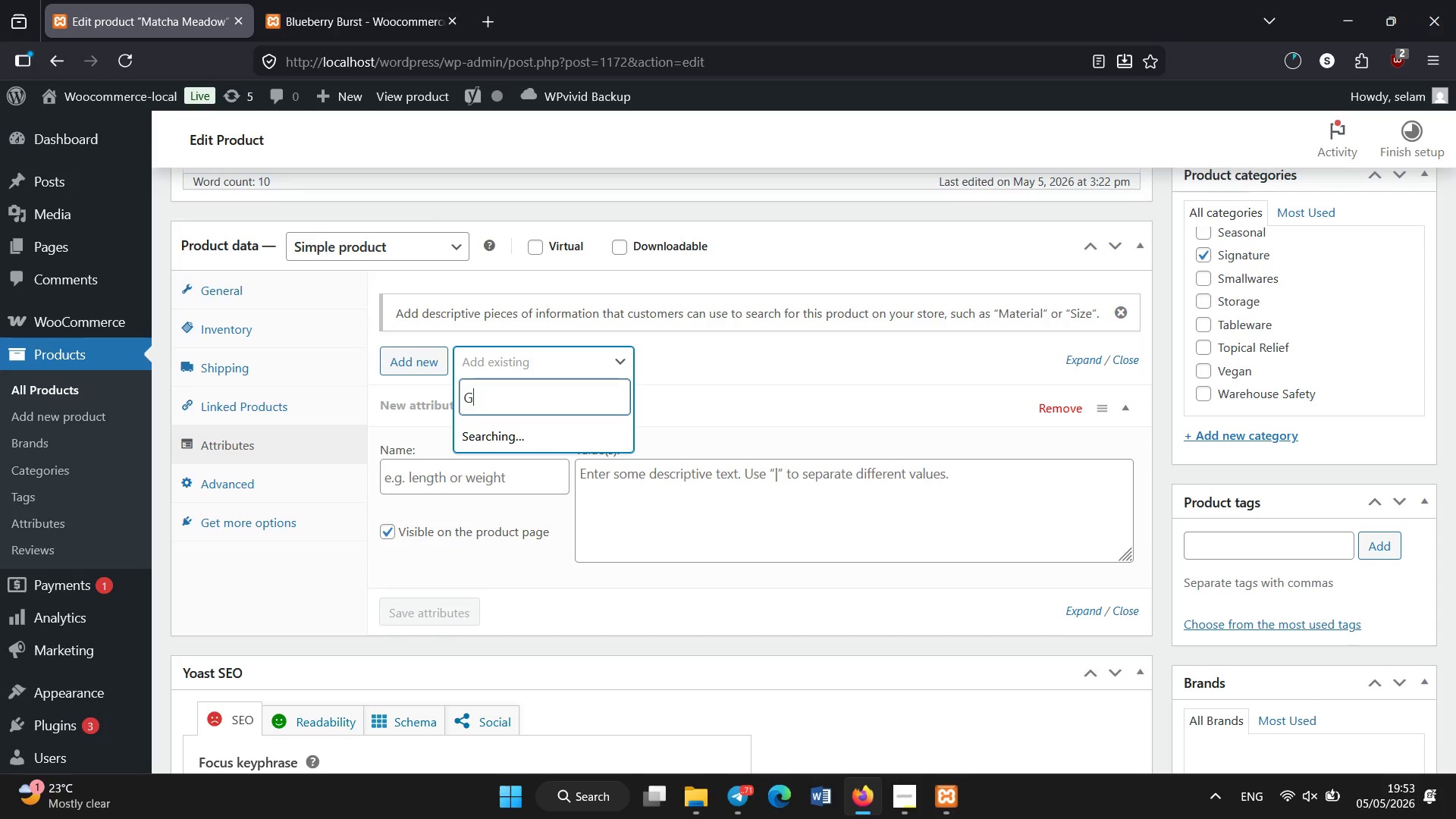 
key(Enter)
 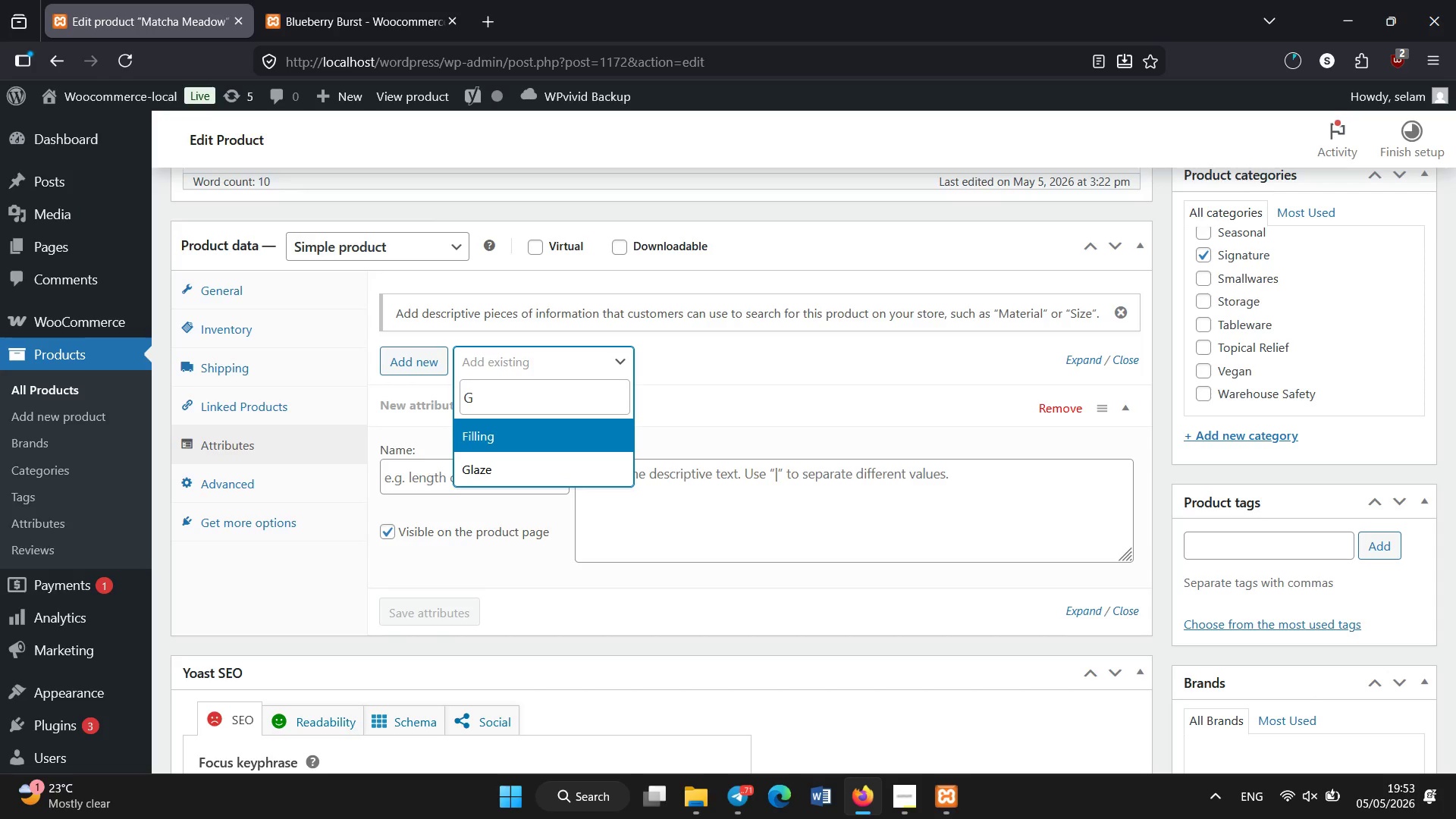 
key(ArrowDown)
 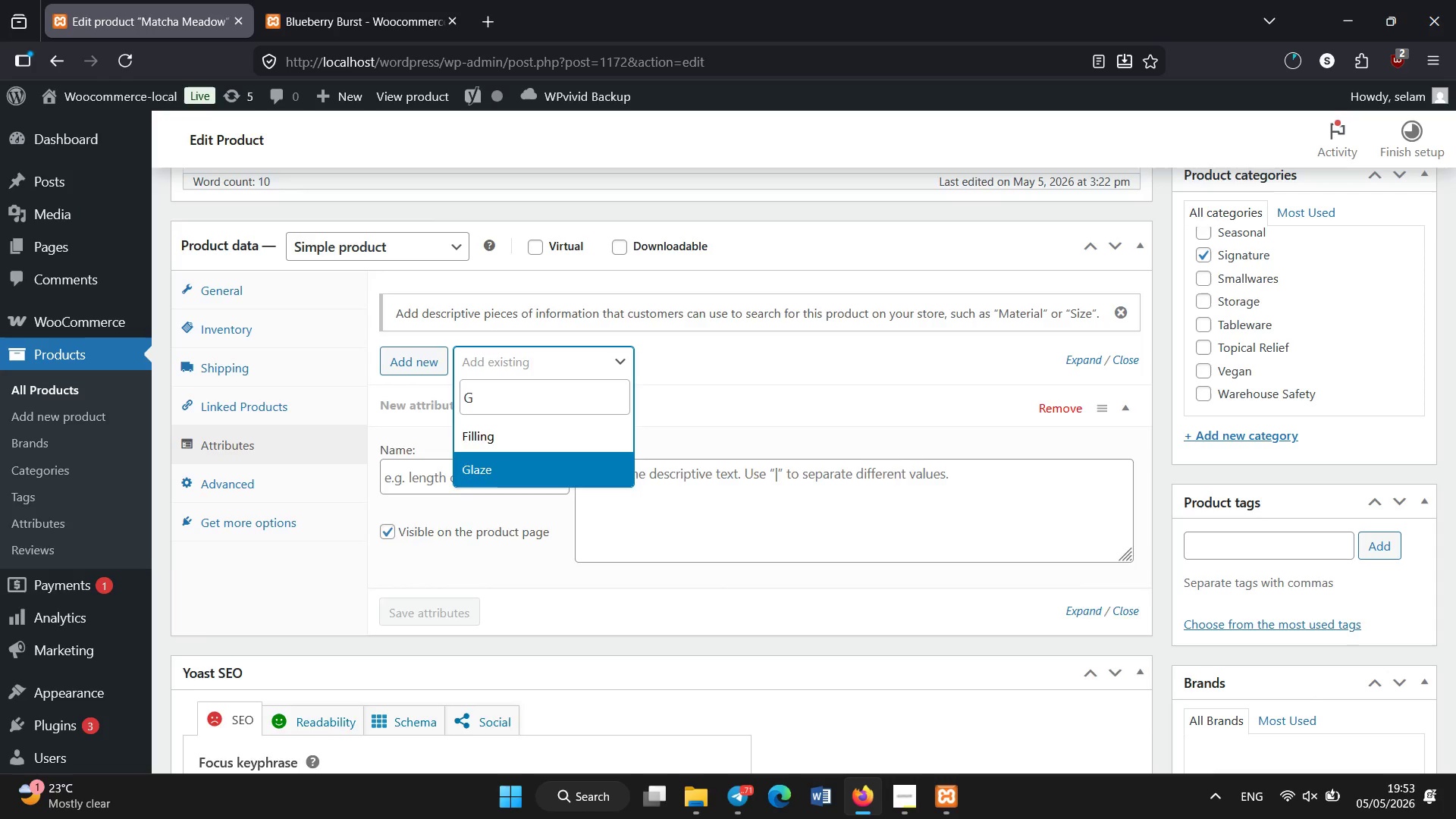 
key(Enter)
 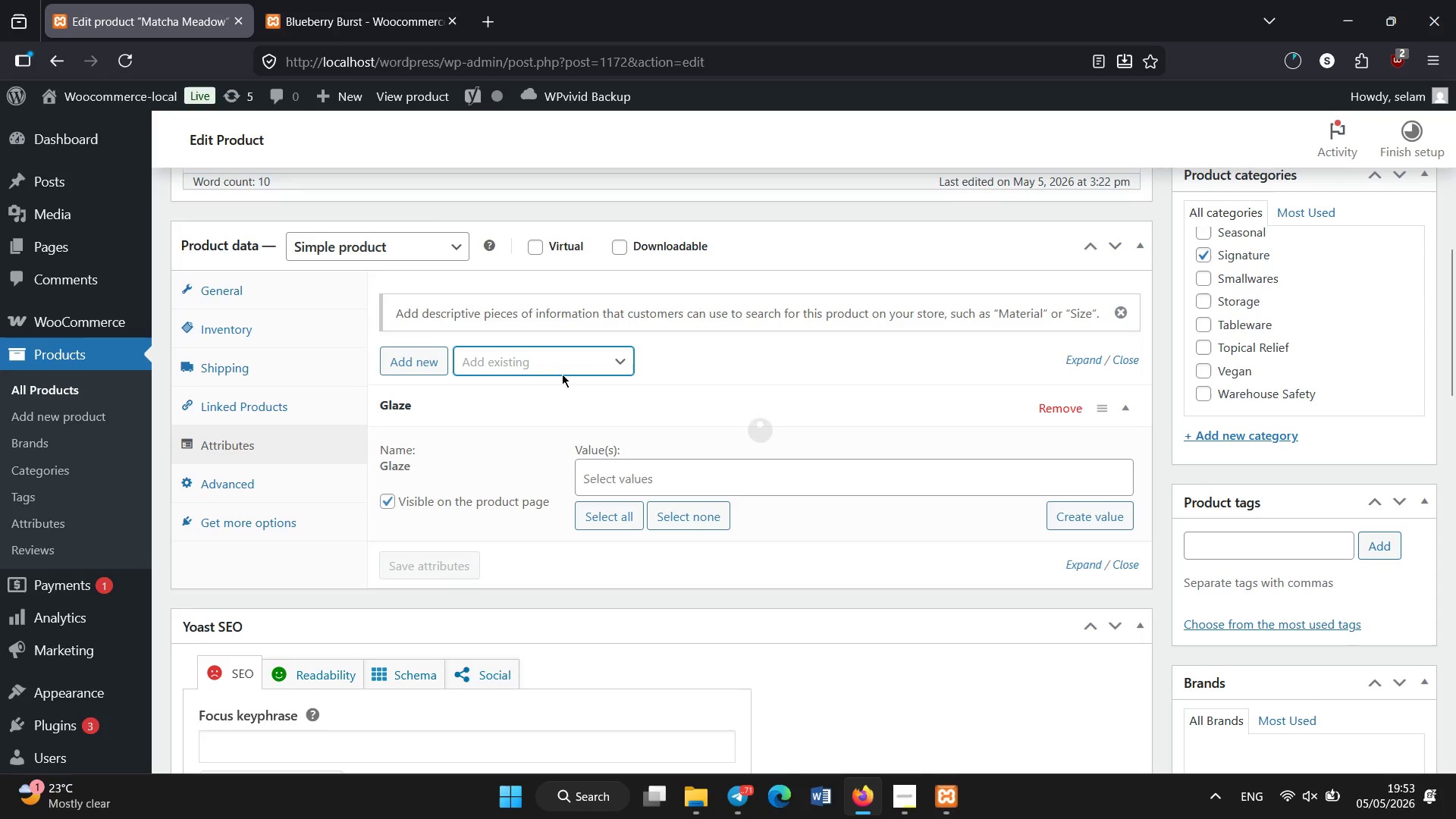 
left_click([548, 369])
 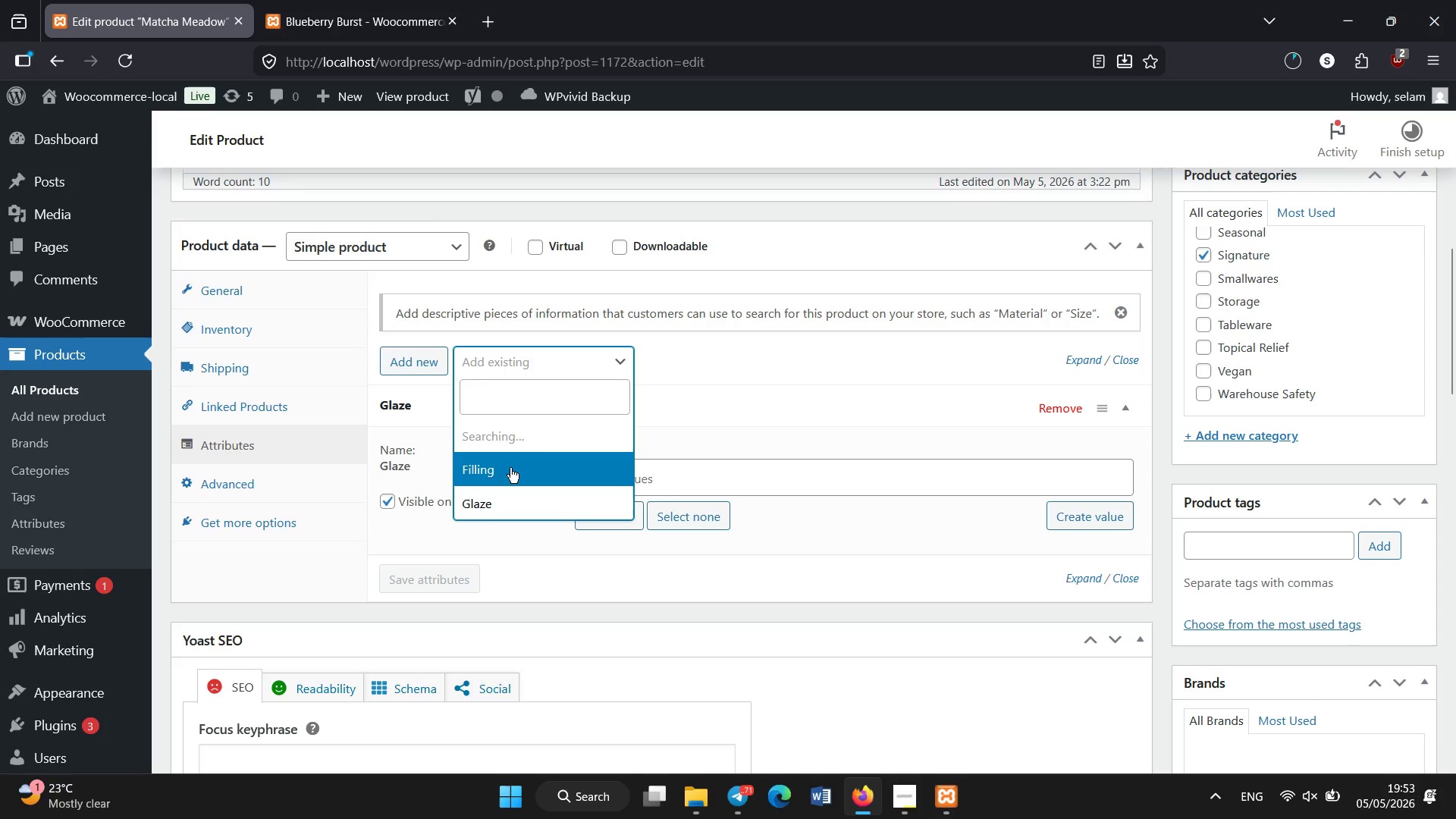 
left_click([510, 468])
 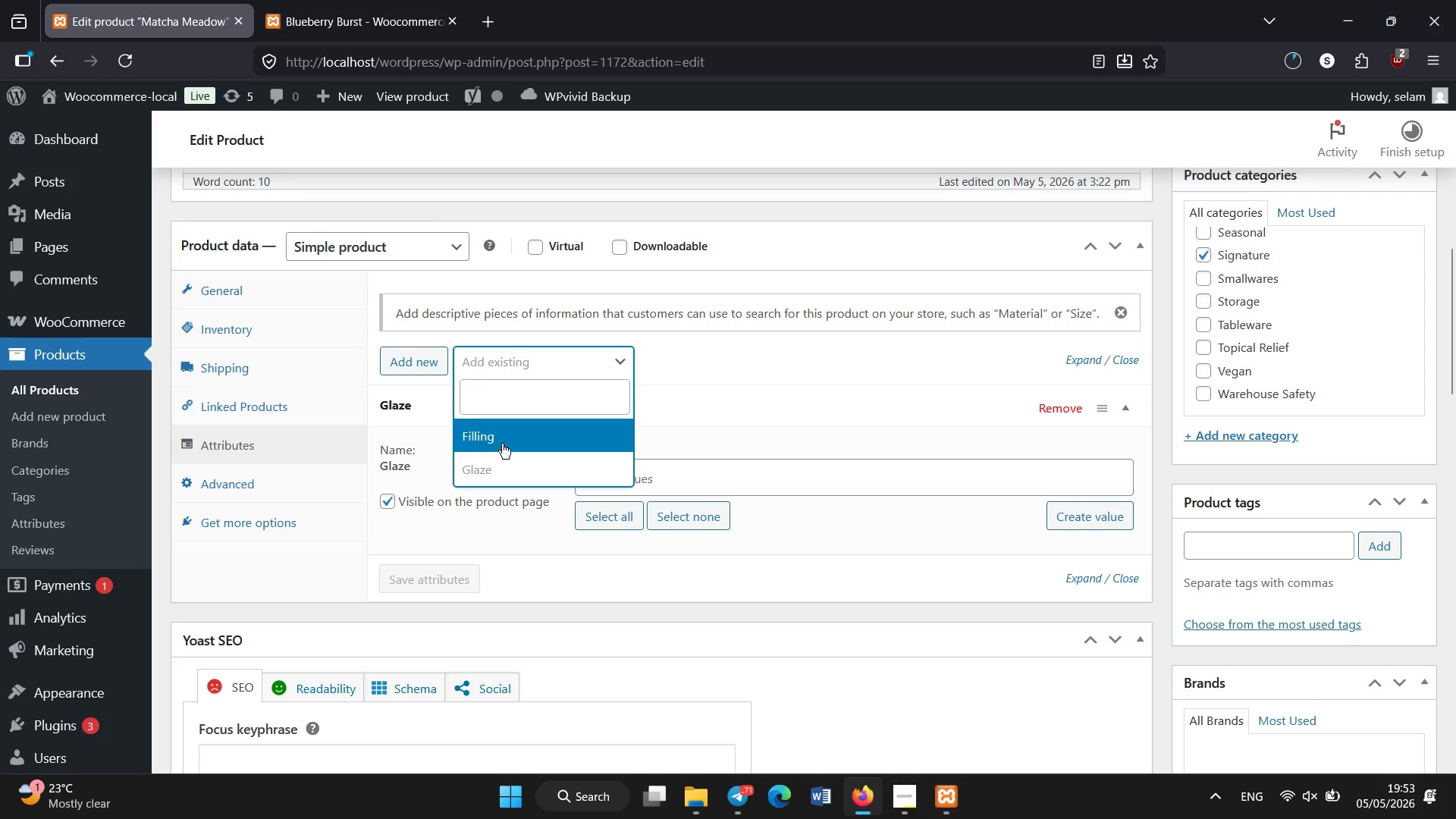 
left_click([502, 442])
 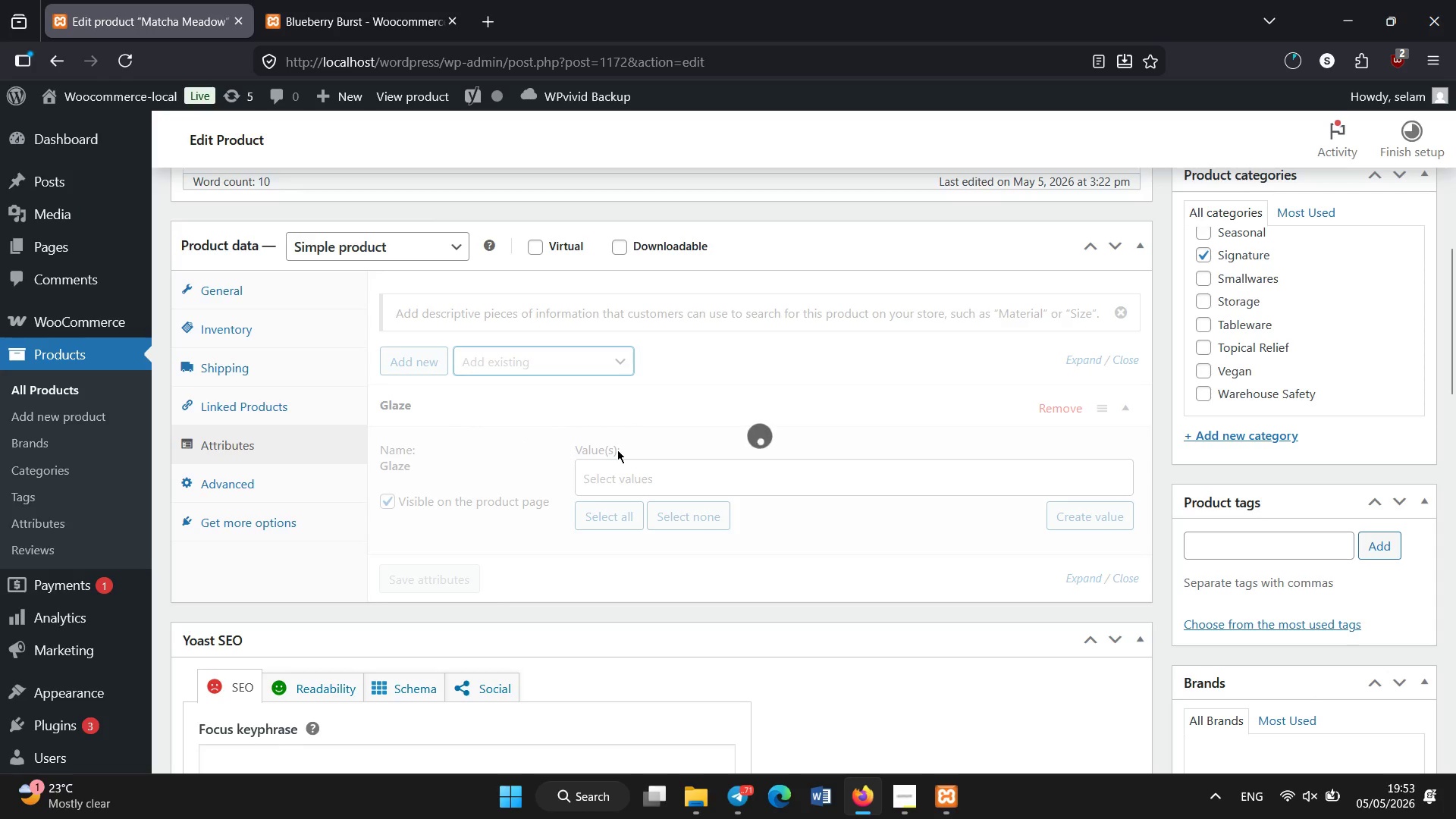 
left_click([632, 472])
 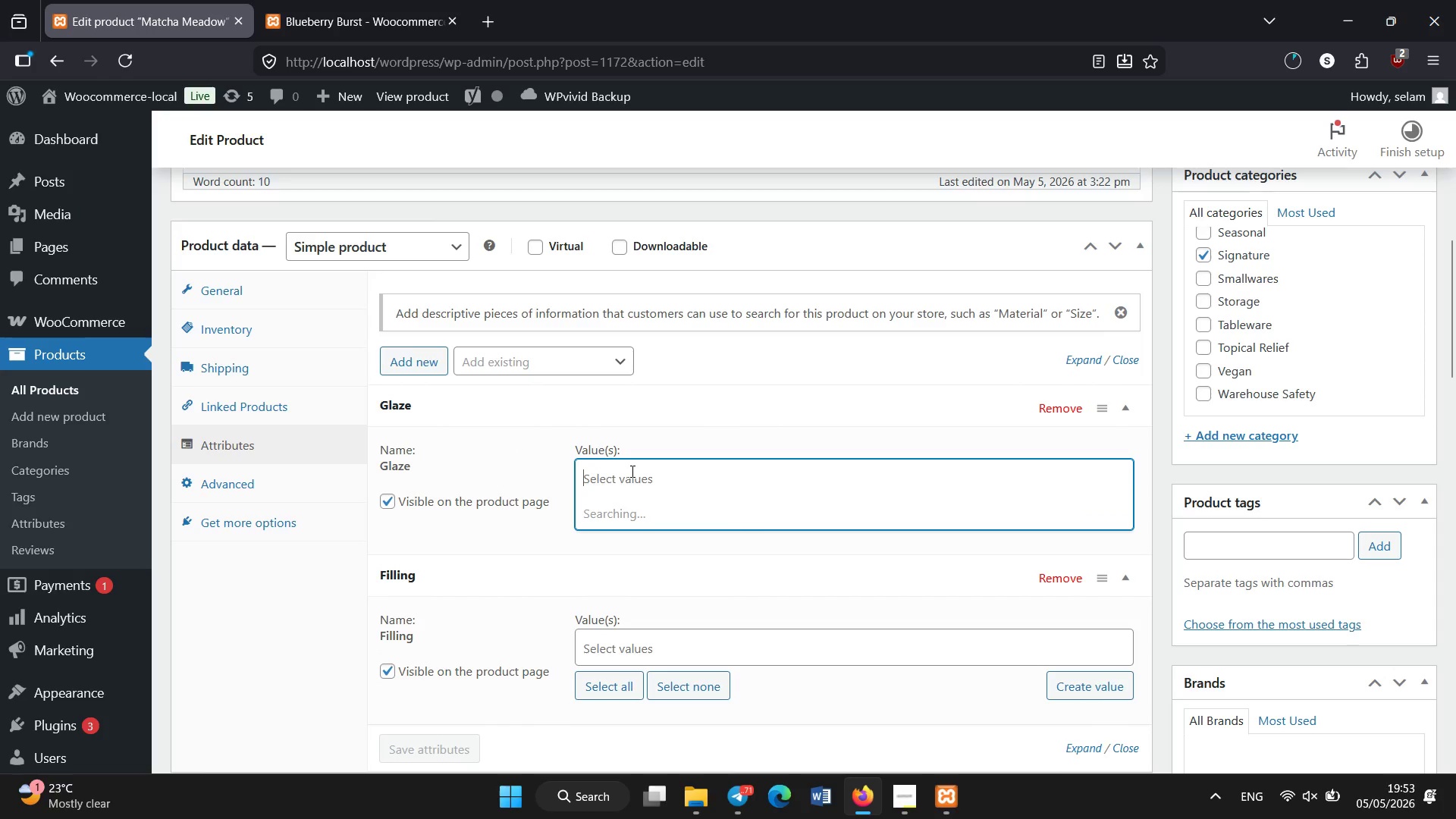 
type(Matcha)
 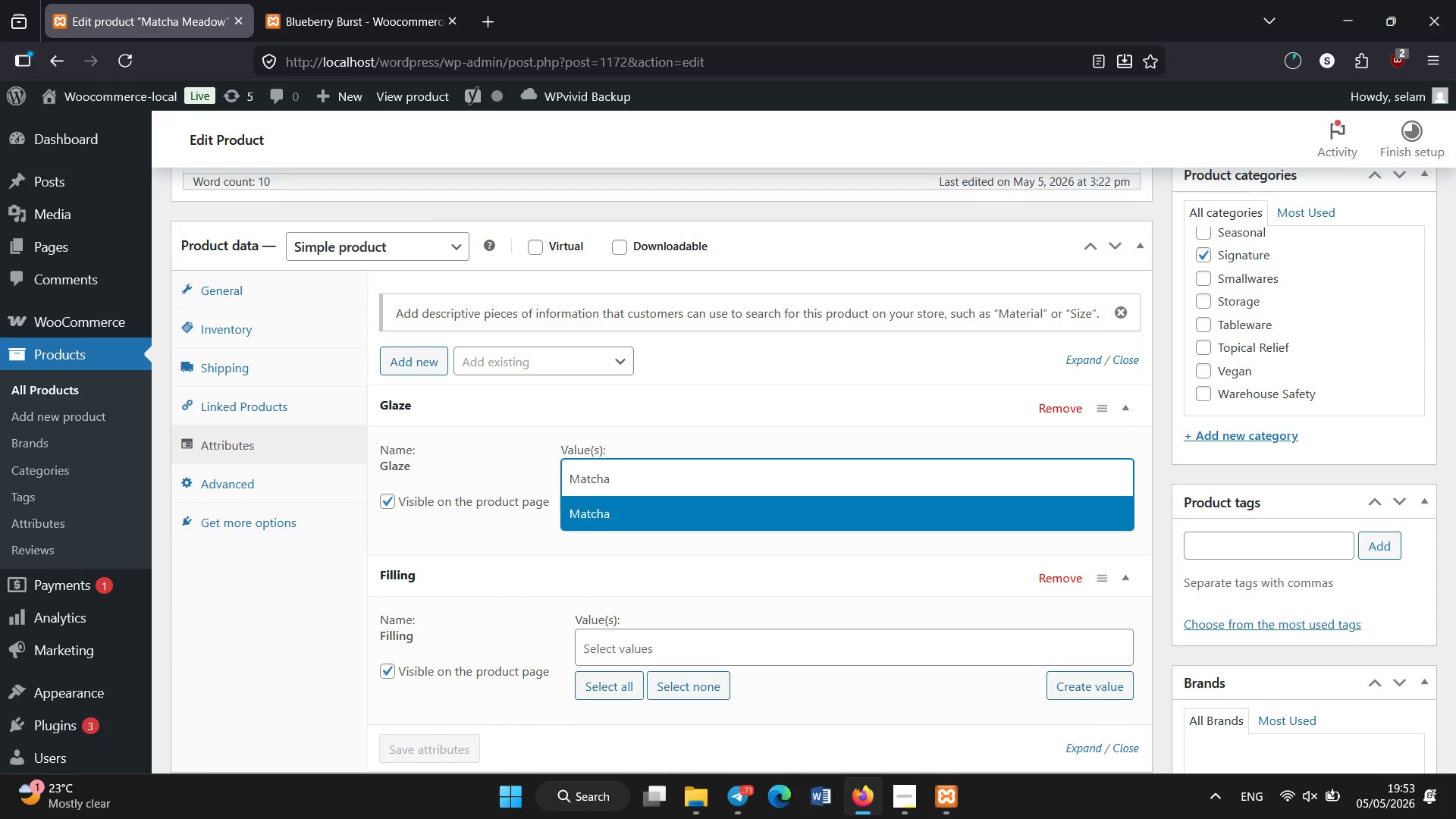 
key(Enter)
 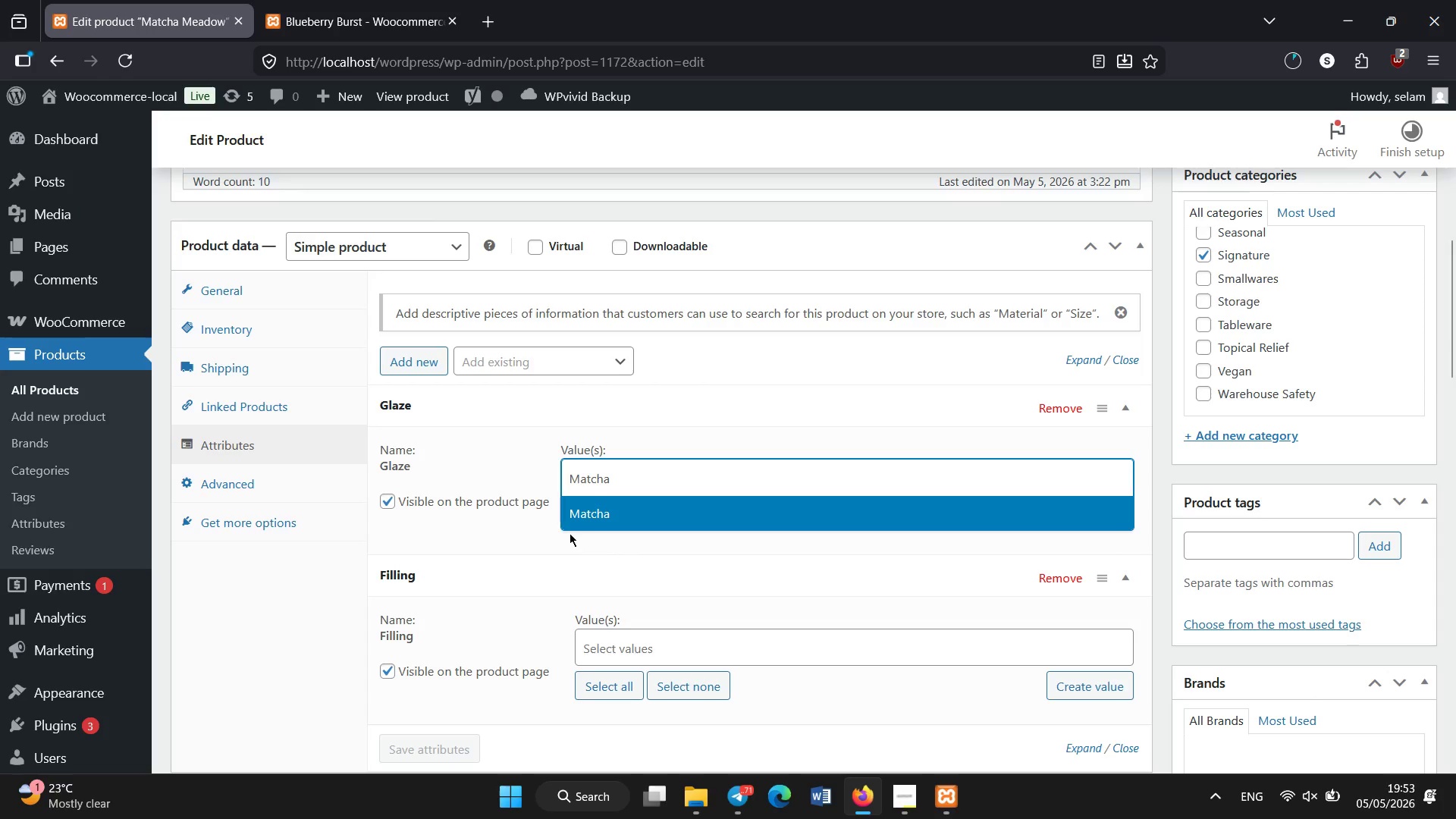 
left_click([605, 516])
 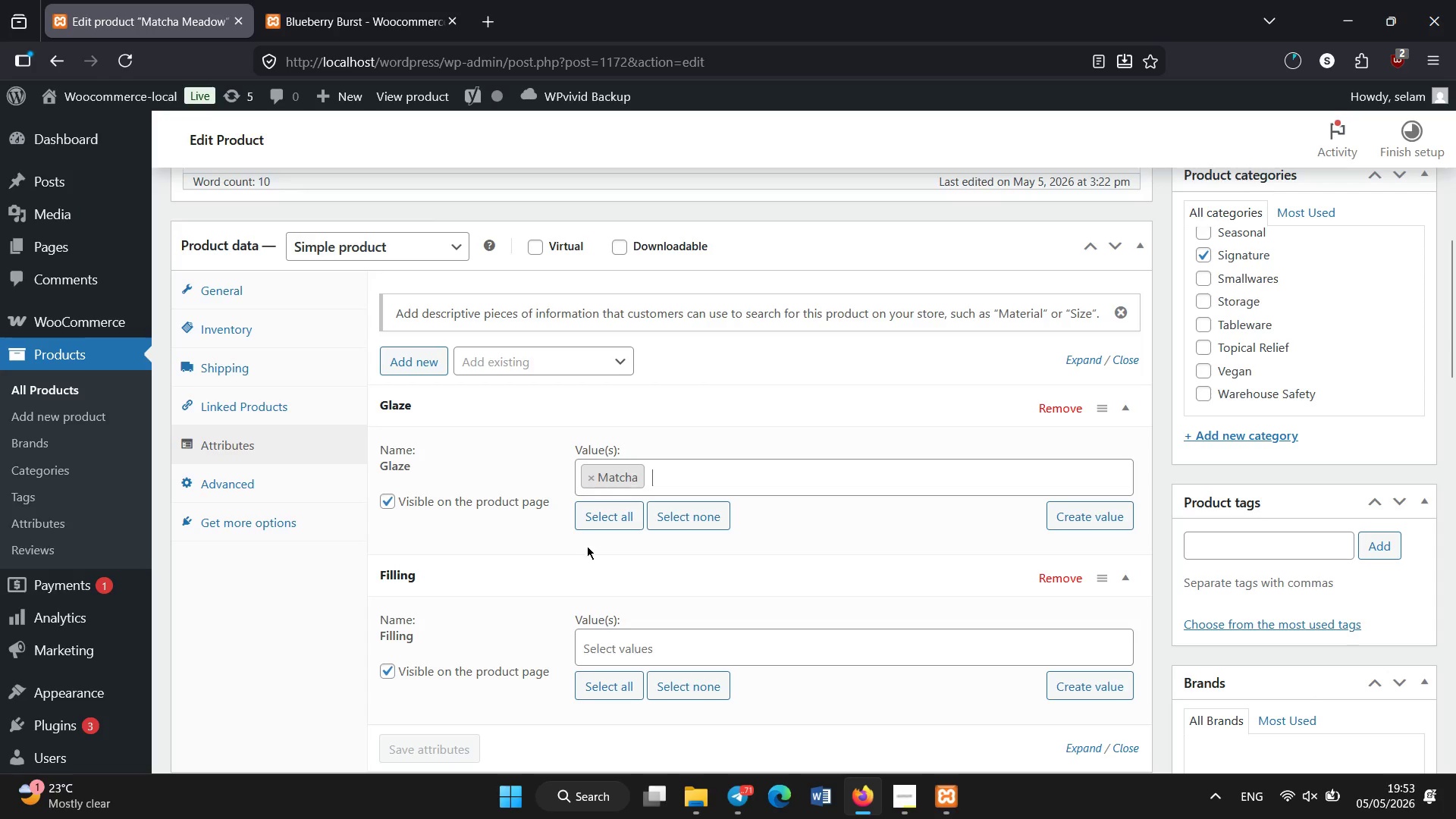 
scroll: coordinate [587, 546], scroll_direction: none, amount: 0.0
 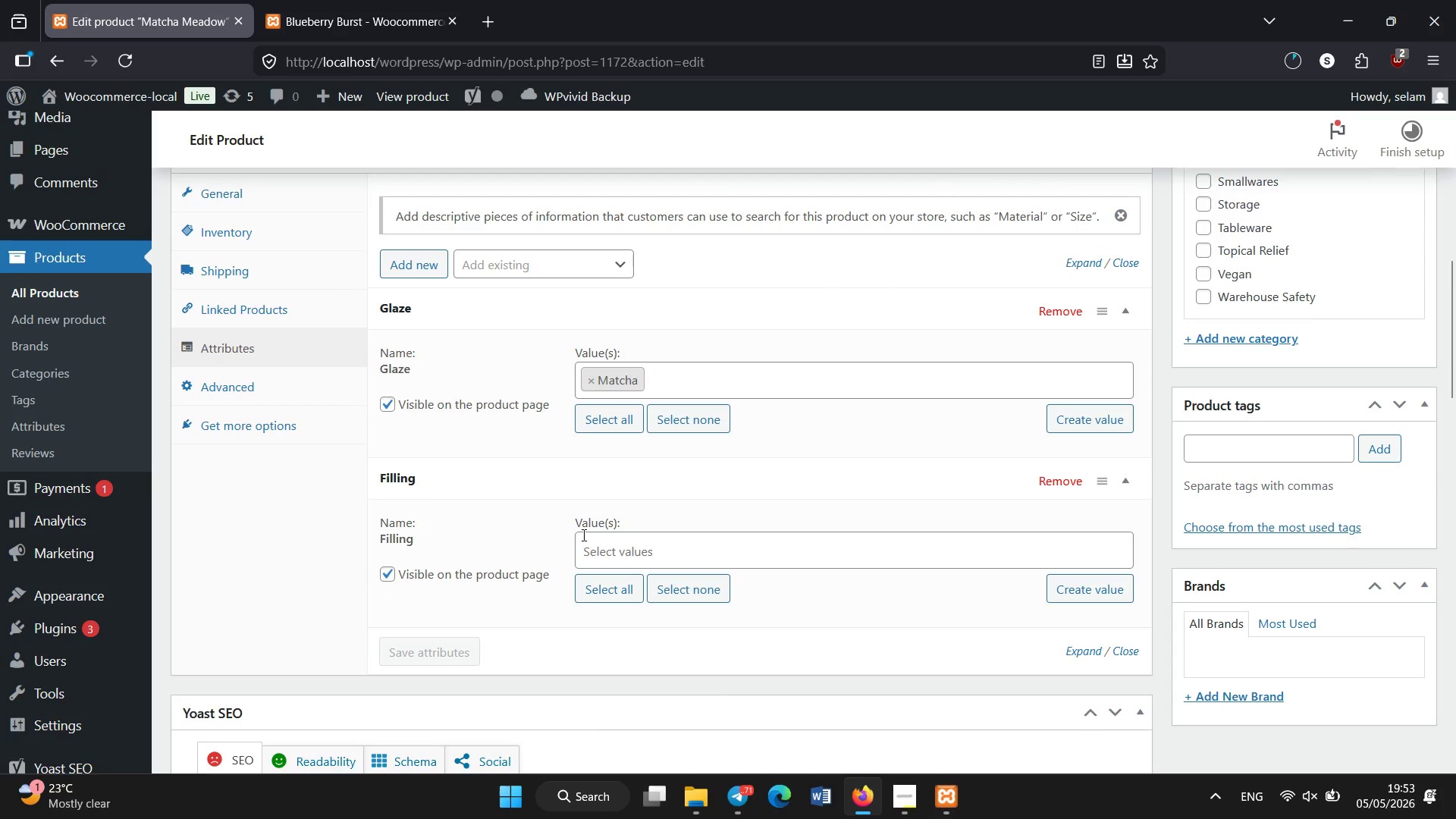 
scroll: coordinate [584, 535], scroll_direction: down, amount: 2.0
 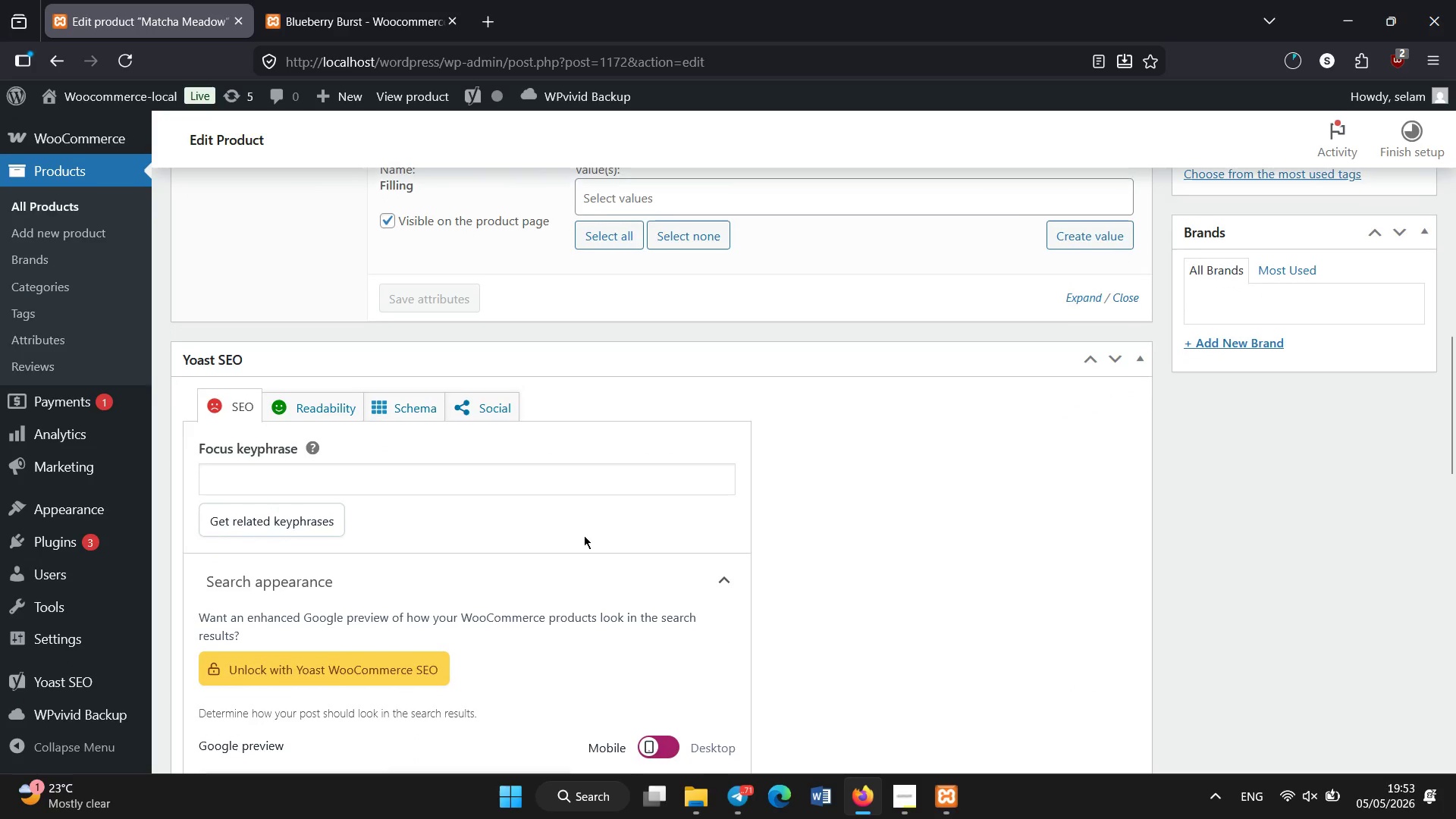 
scroll: coordinate [584, 535], scroll_direction: none, amount: 0.0
 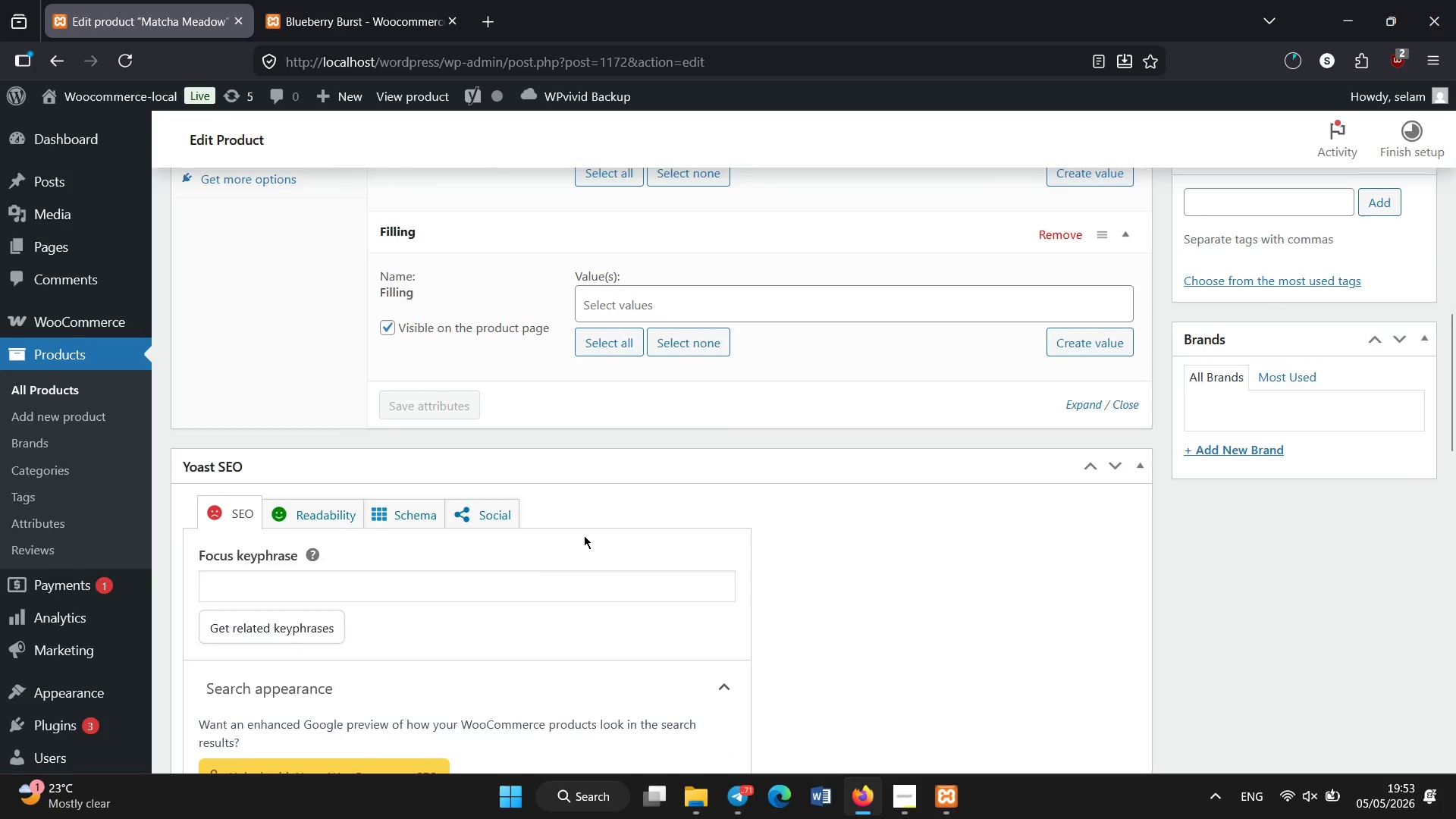 
left_click([536, 344])
 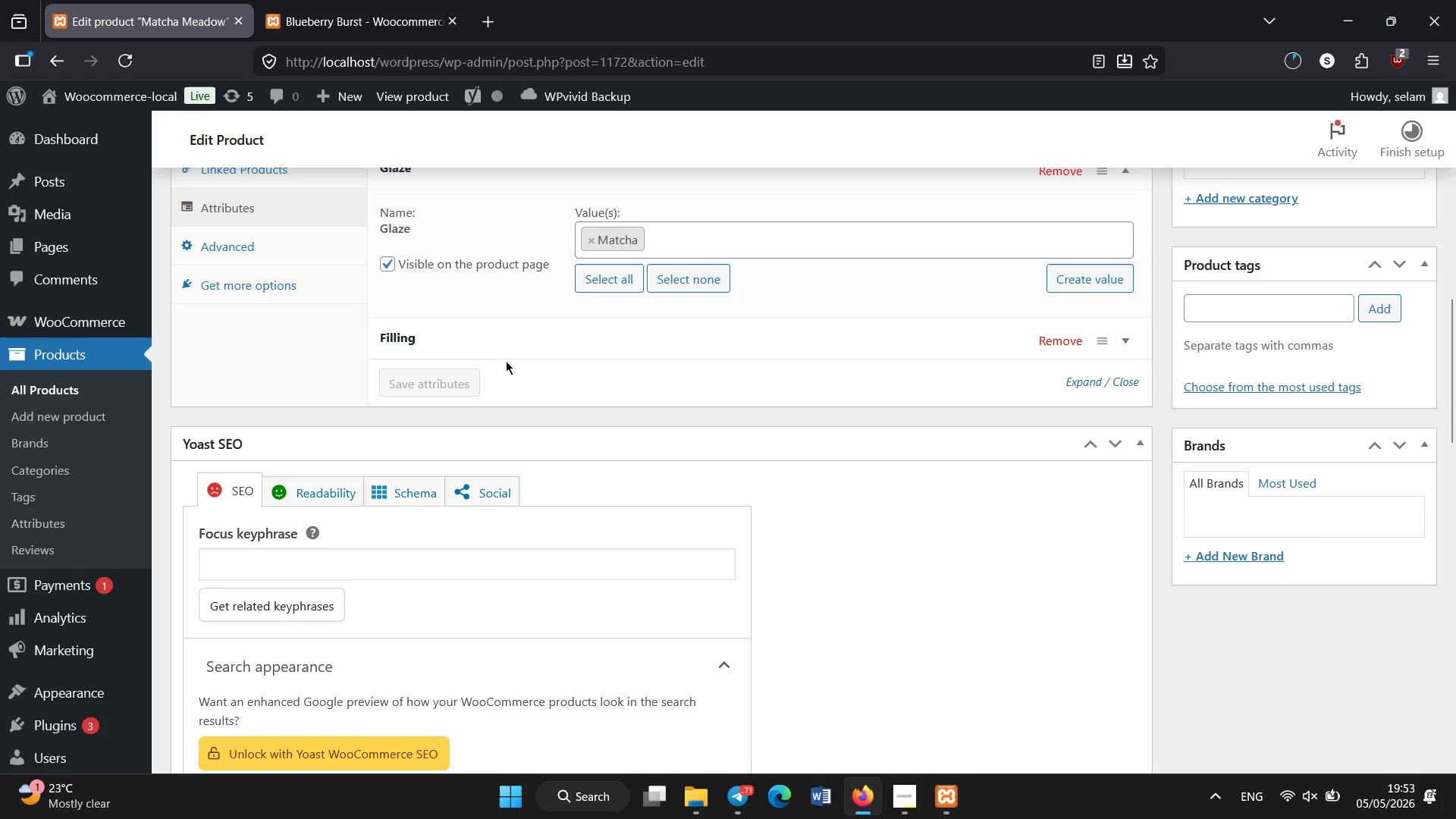 
scroll: coordinate [470, 259], scroll_direction: up, amount: 2.0
 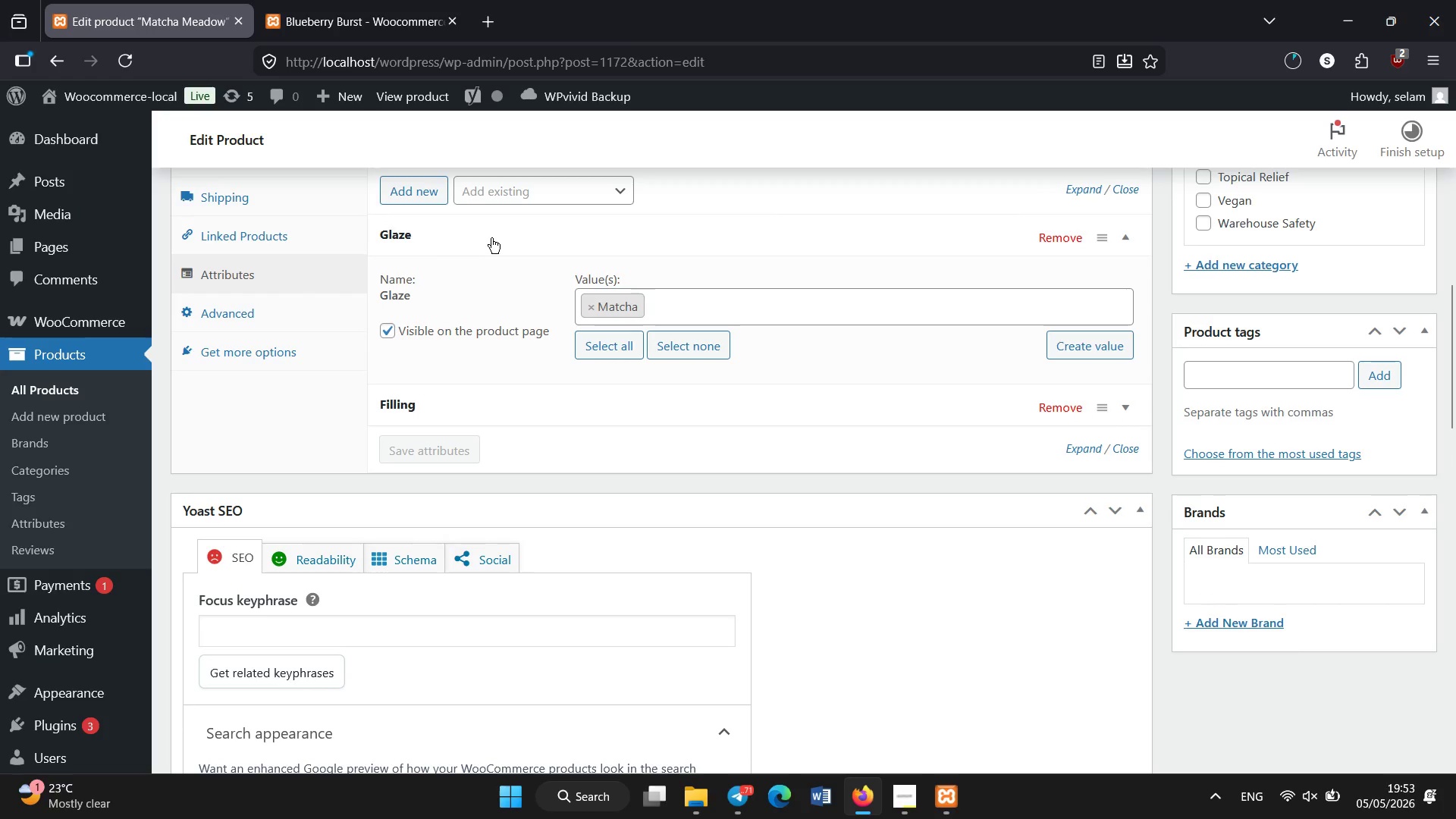 
left_click([491, 238])
 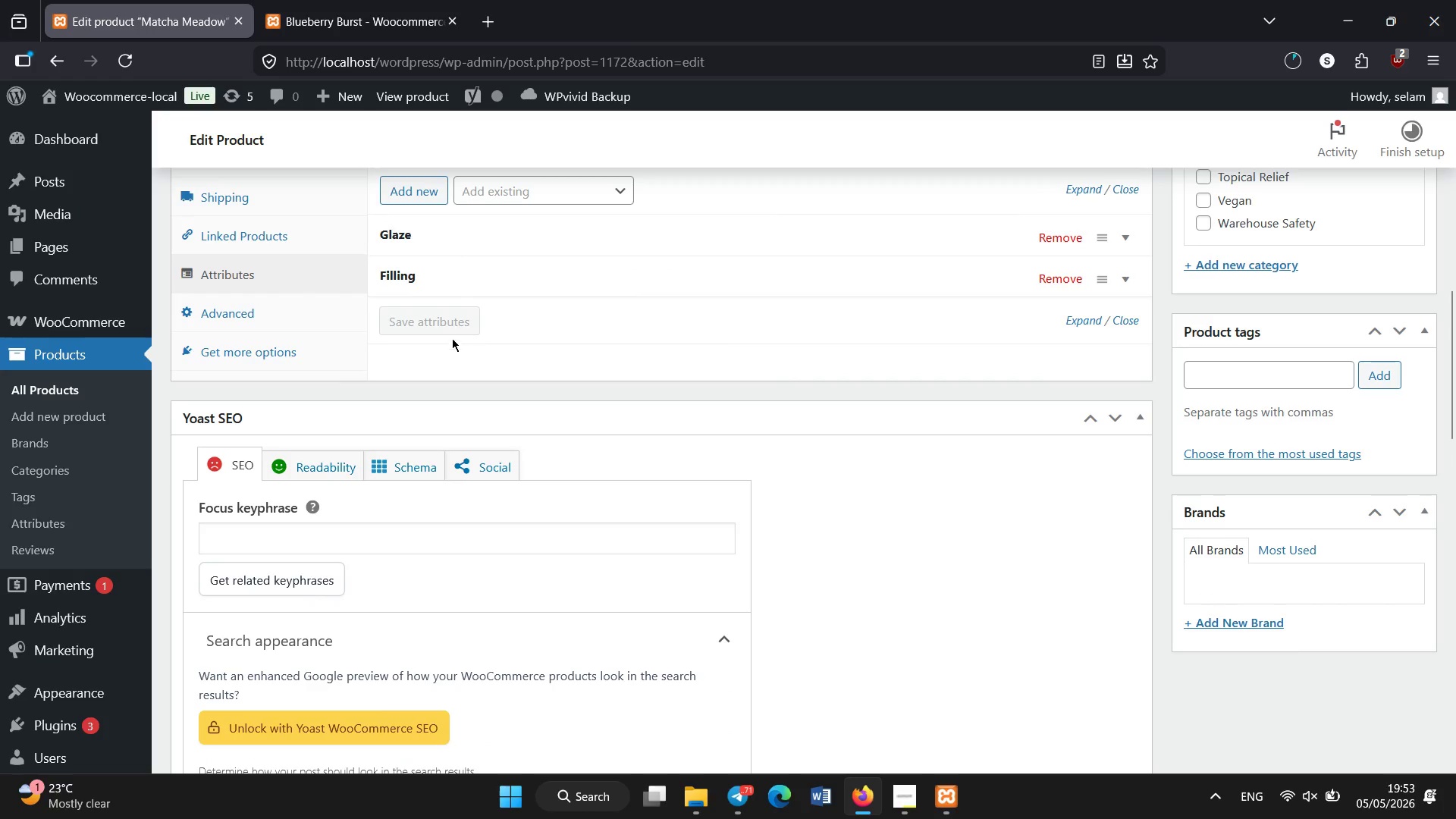 
left_click([442, 319])
 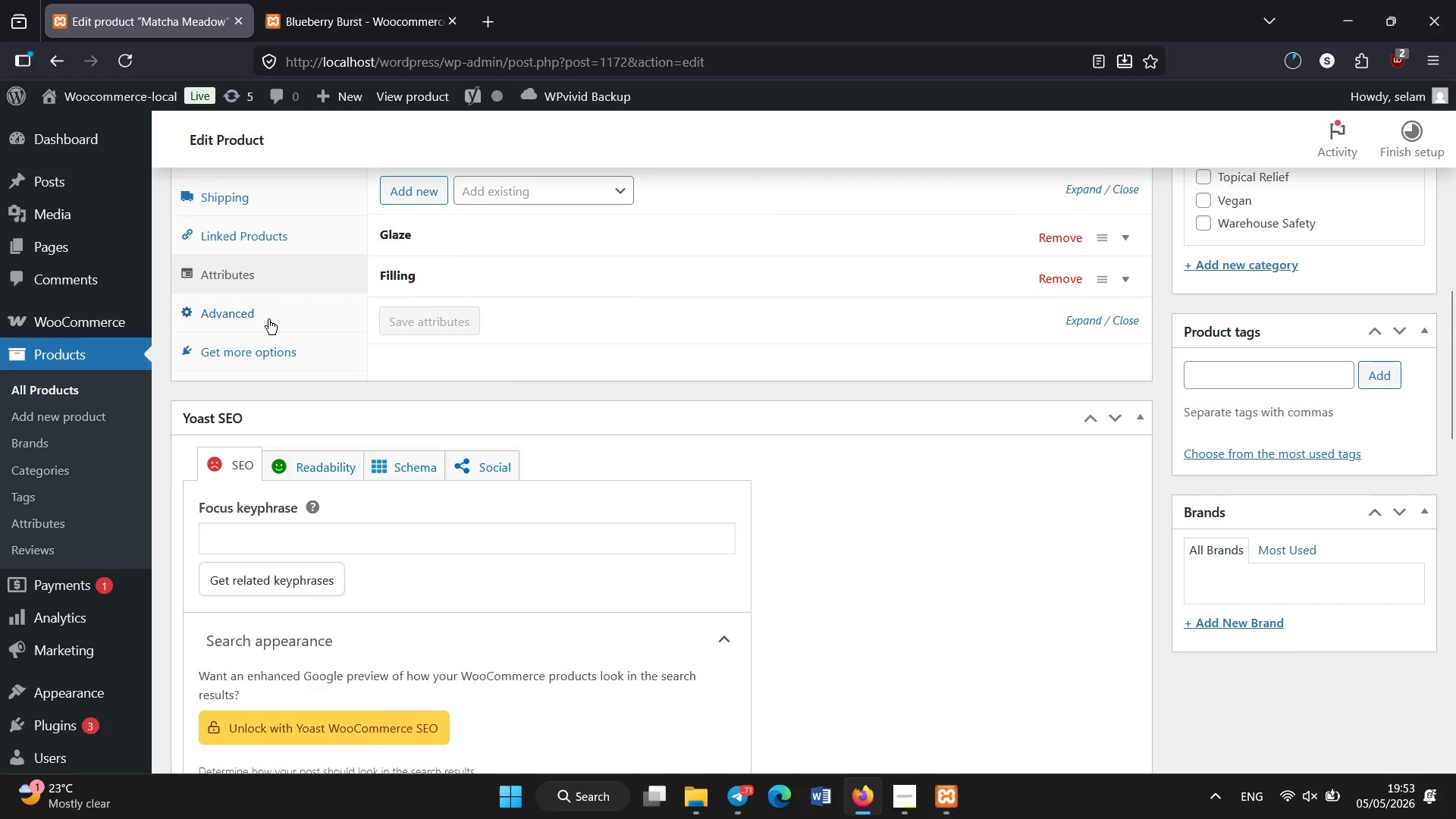 
left_click([265, 317])
 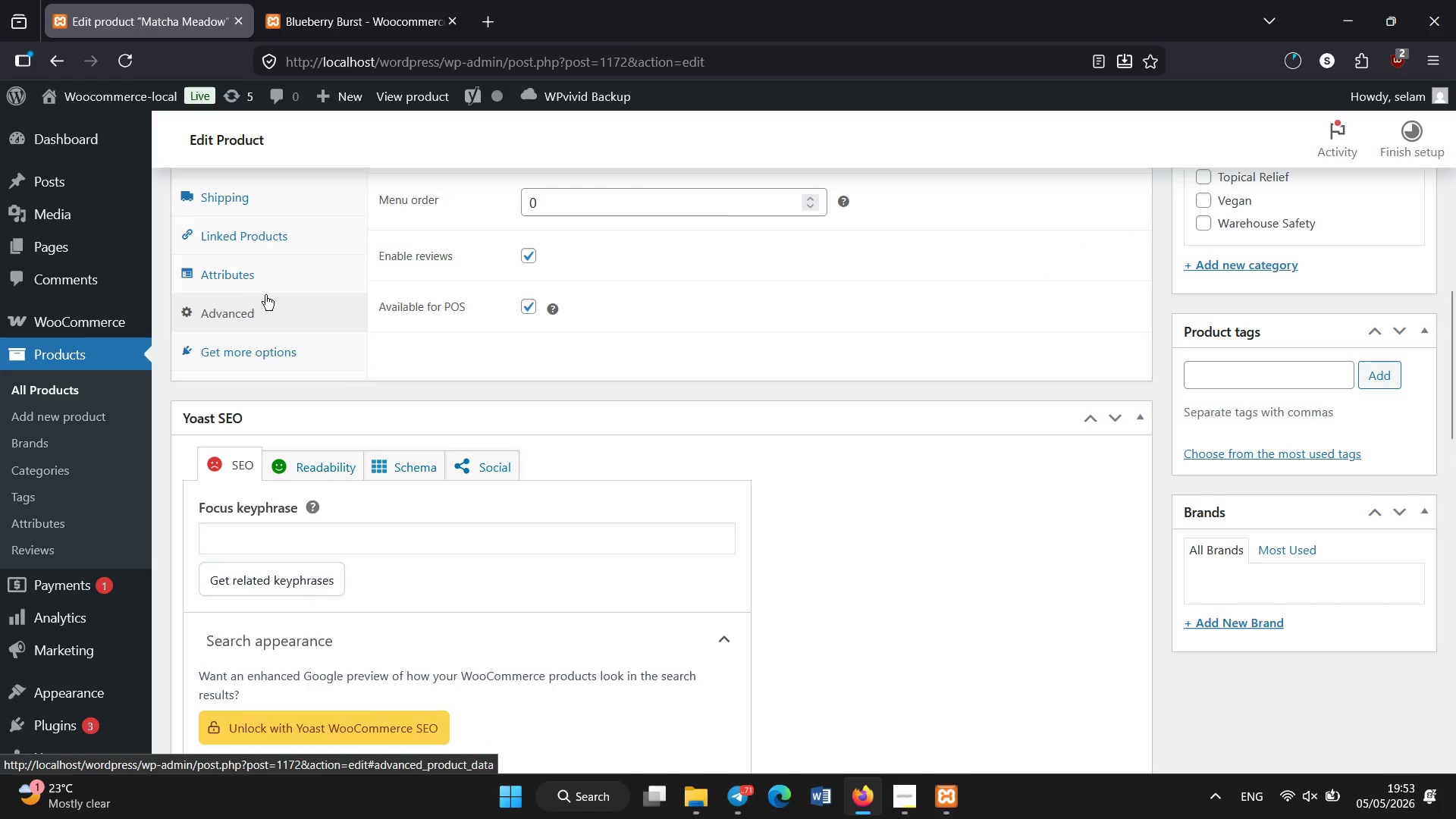 
left_click([267, 295])
 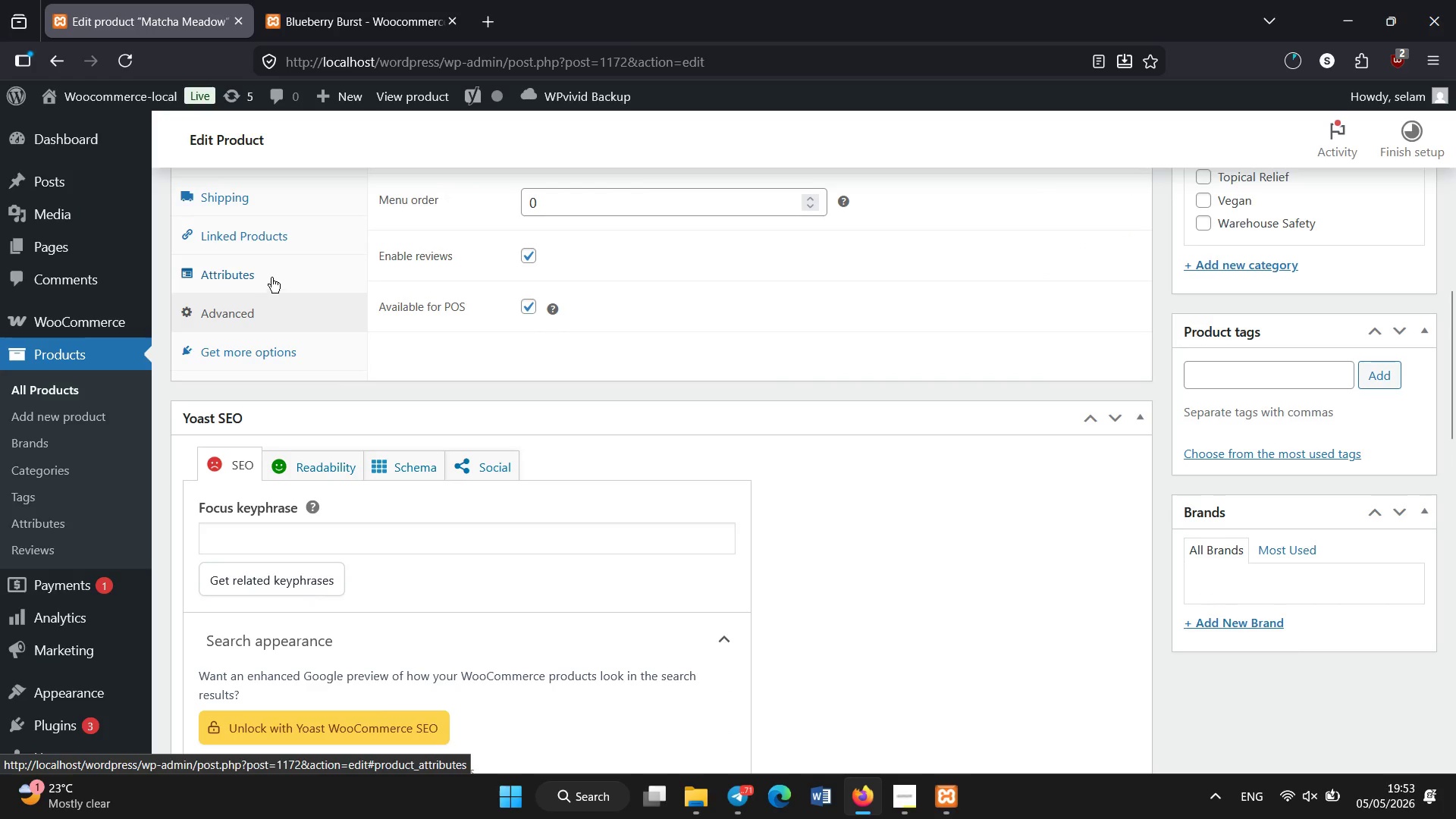 
left_click([271, 278])
 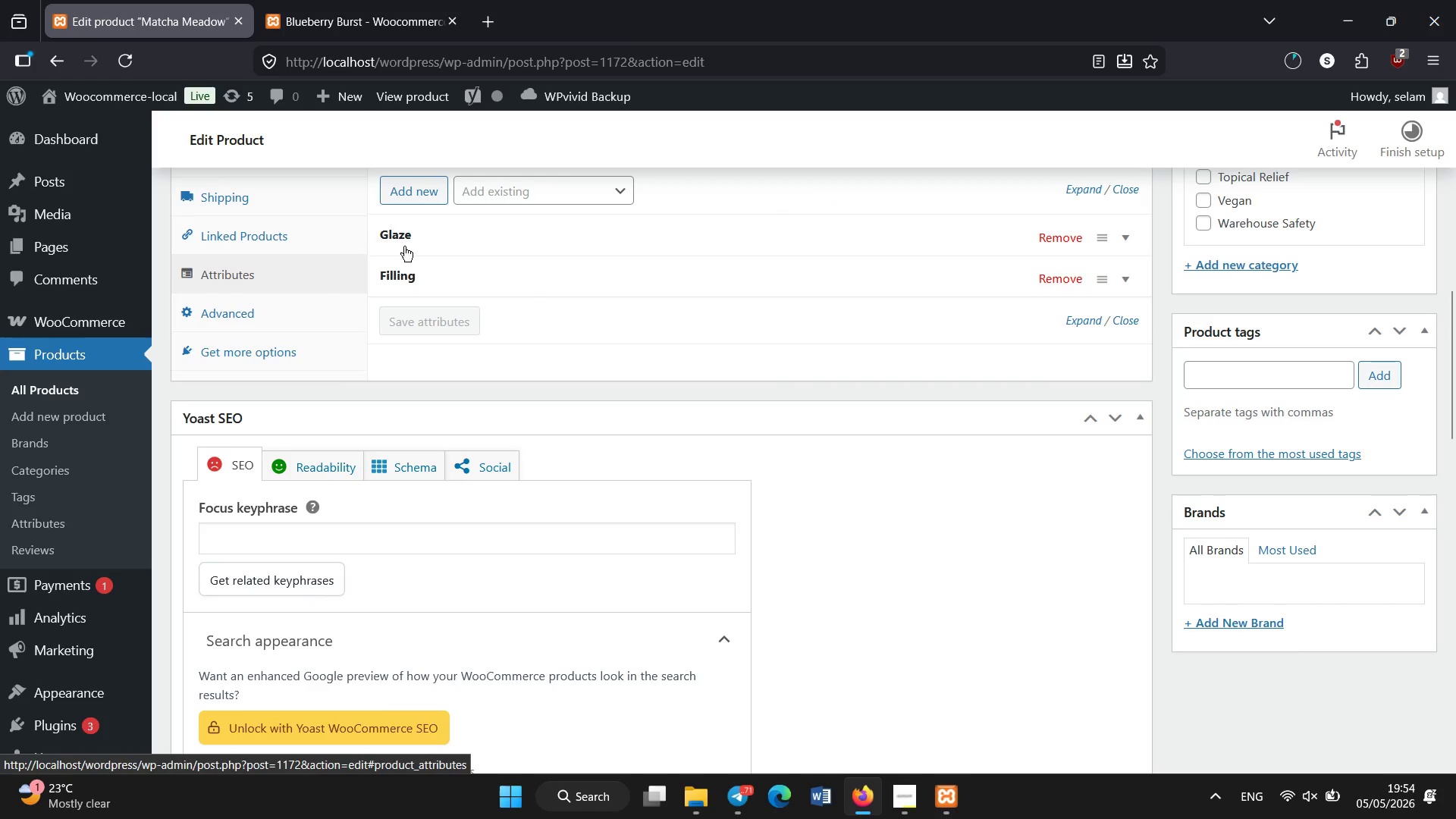 
left_click([409, 239])
 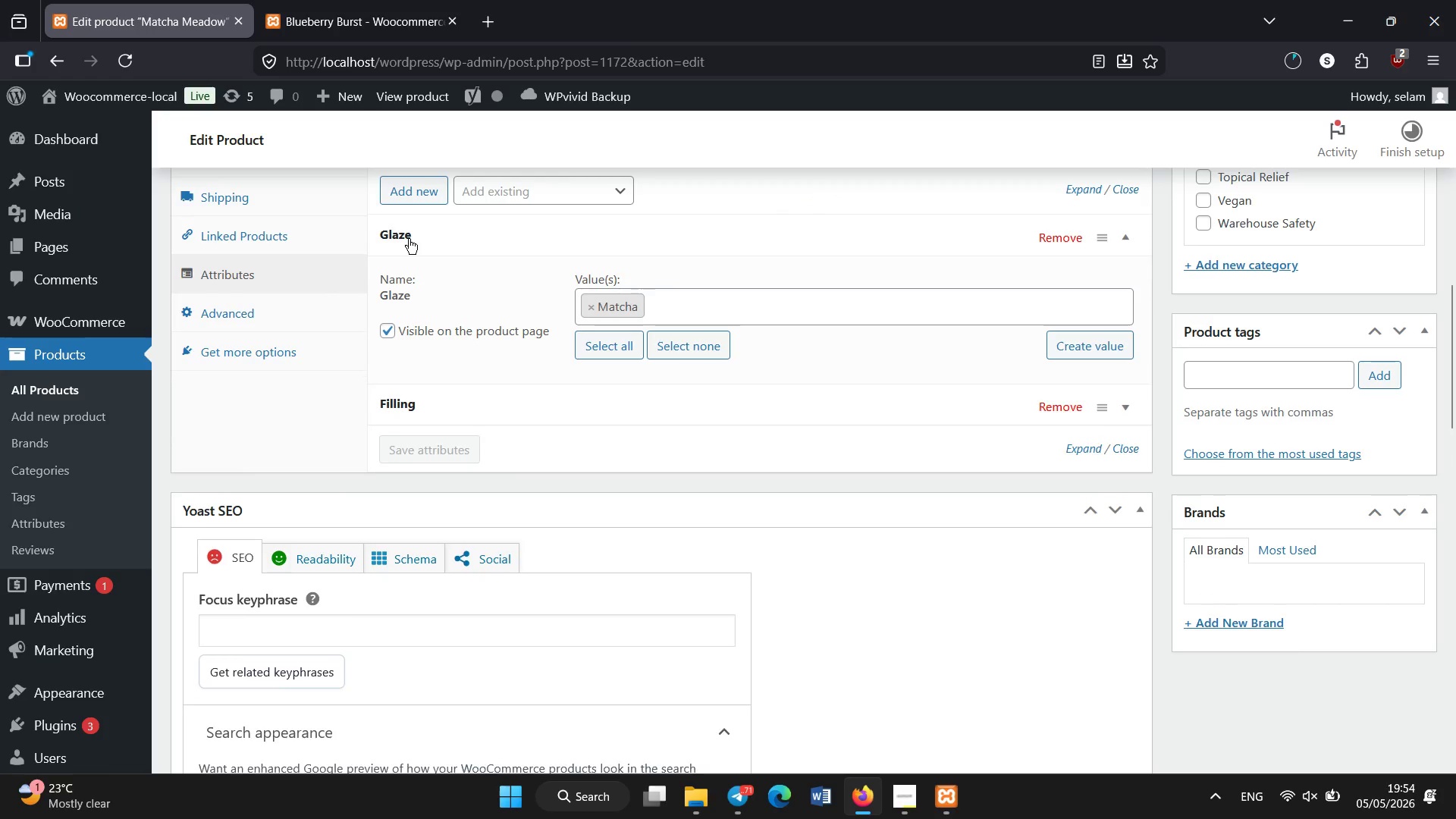 
left_click([409, 239])
 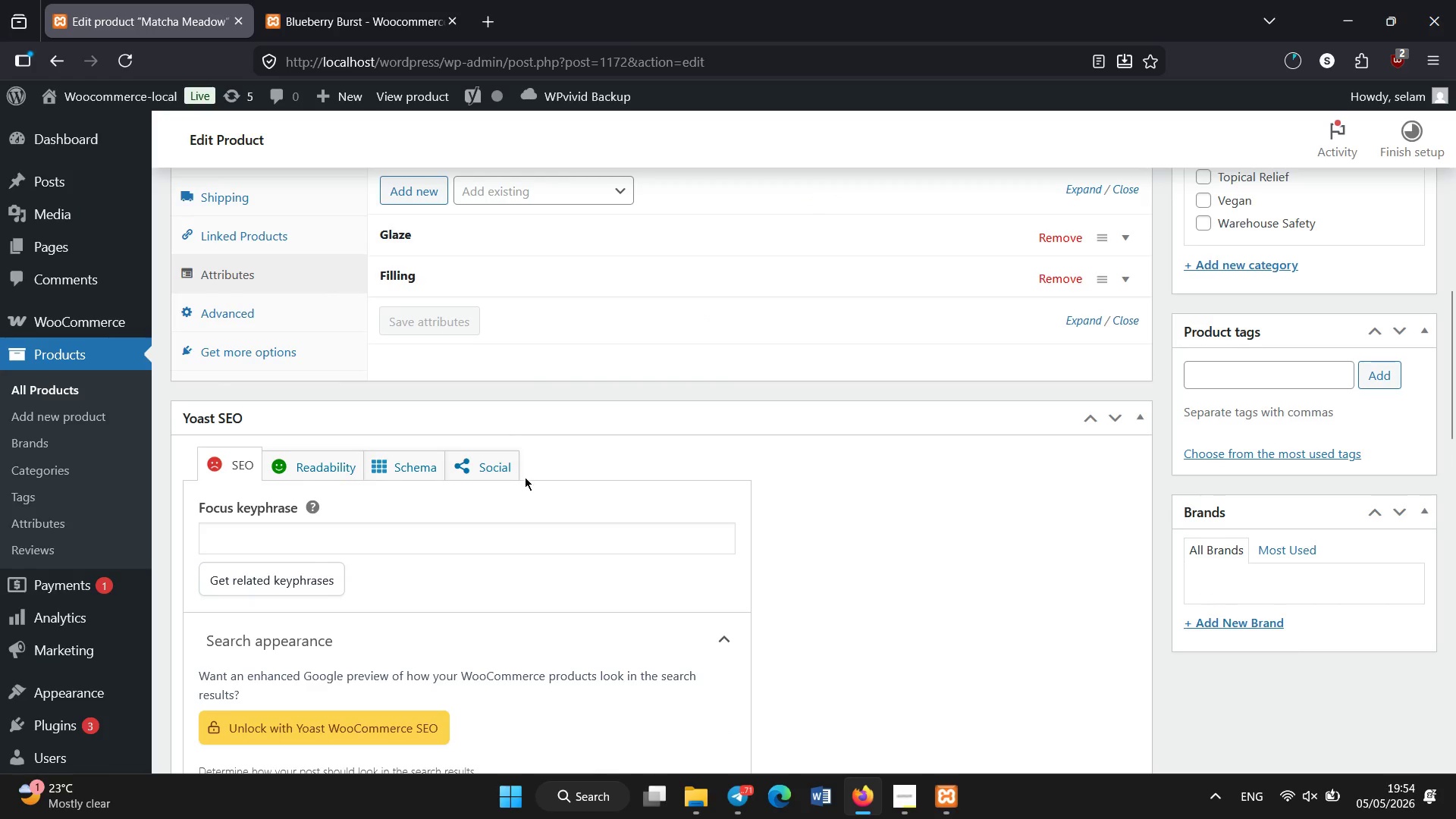 
scroll: coordinate [525, 477], scroll_direction: none, amount: 0.0
 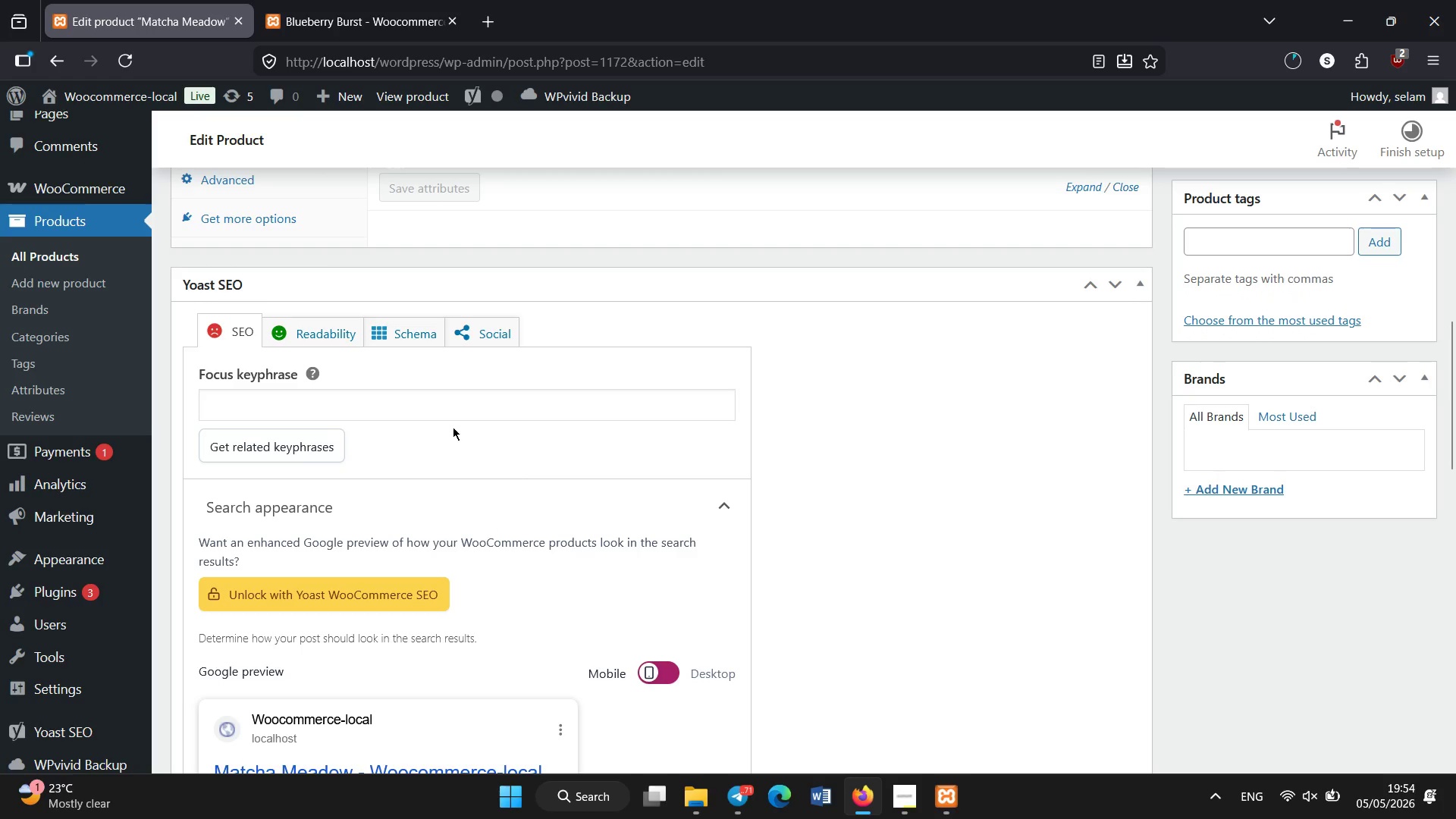 
left_click([460, 401])
 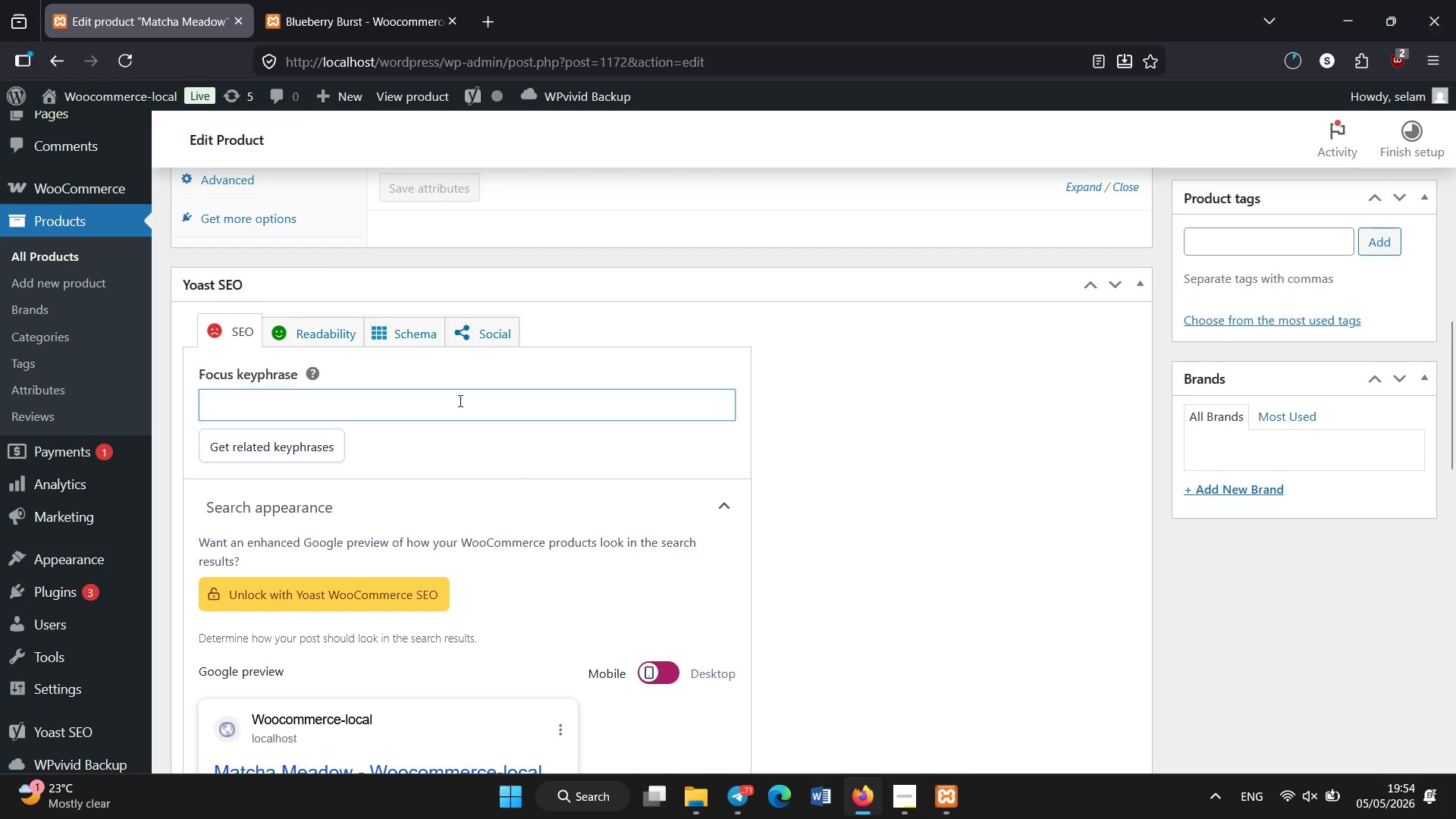 
scroll: coordinate [460, 401], scroll_direction: none, amount: 0.0
 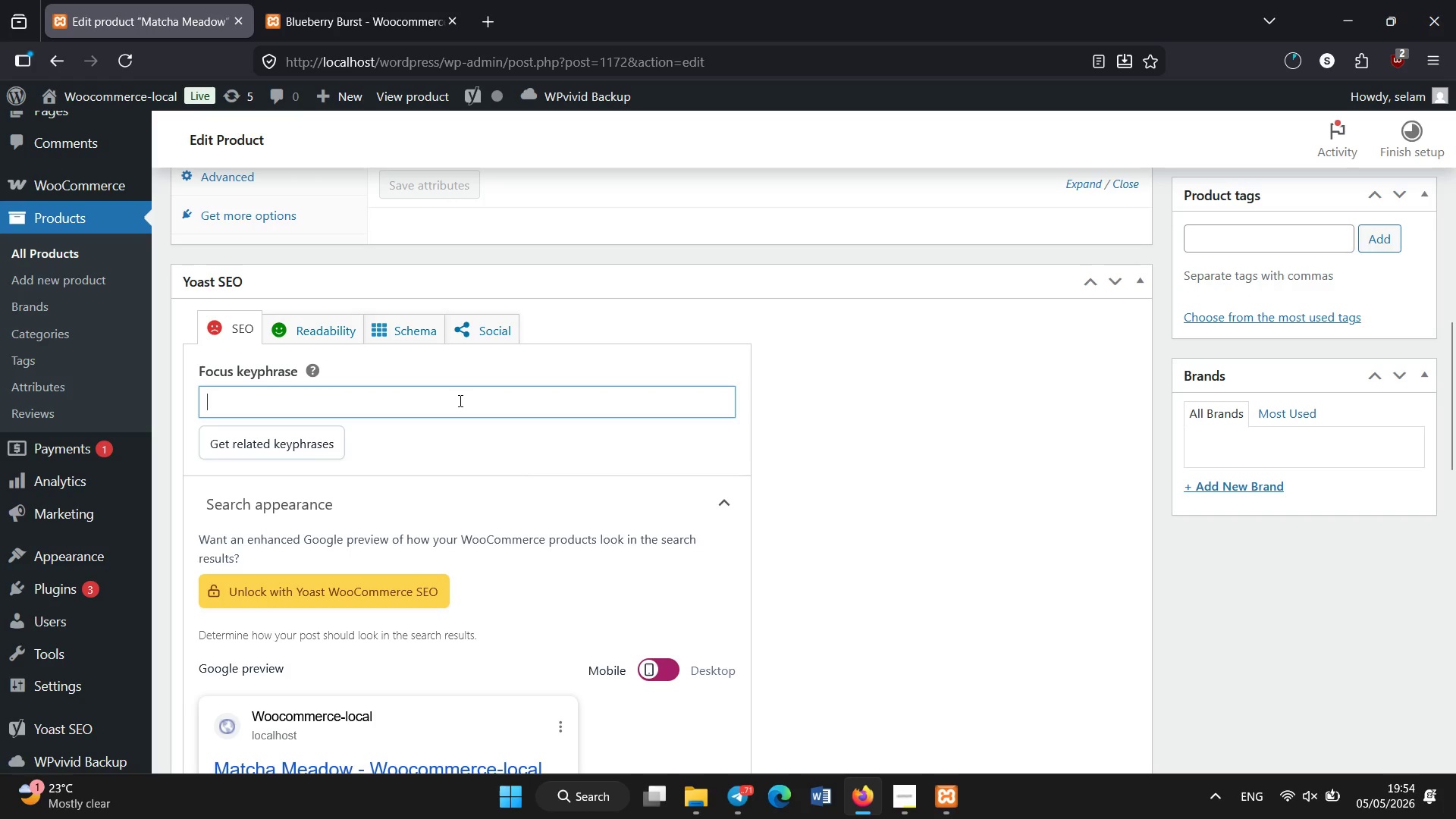 
scroll: coordinate [436, 509], scroll_direction: down, amount: 5.0
 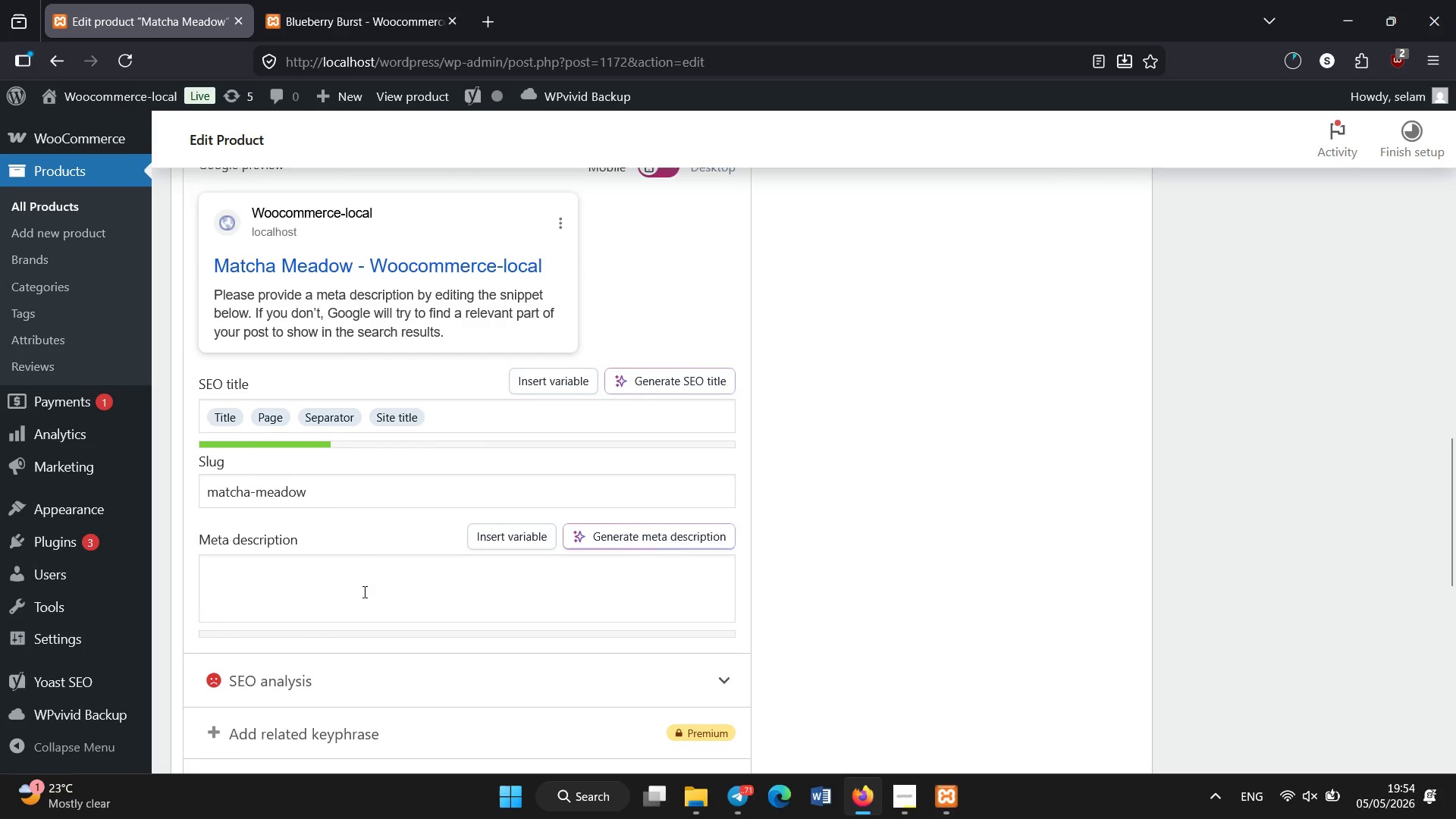 
left_click([365, 592])
 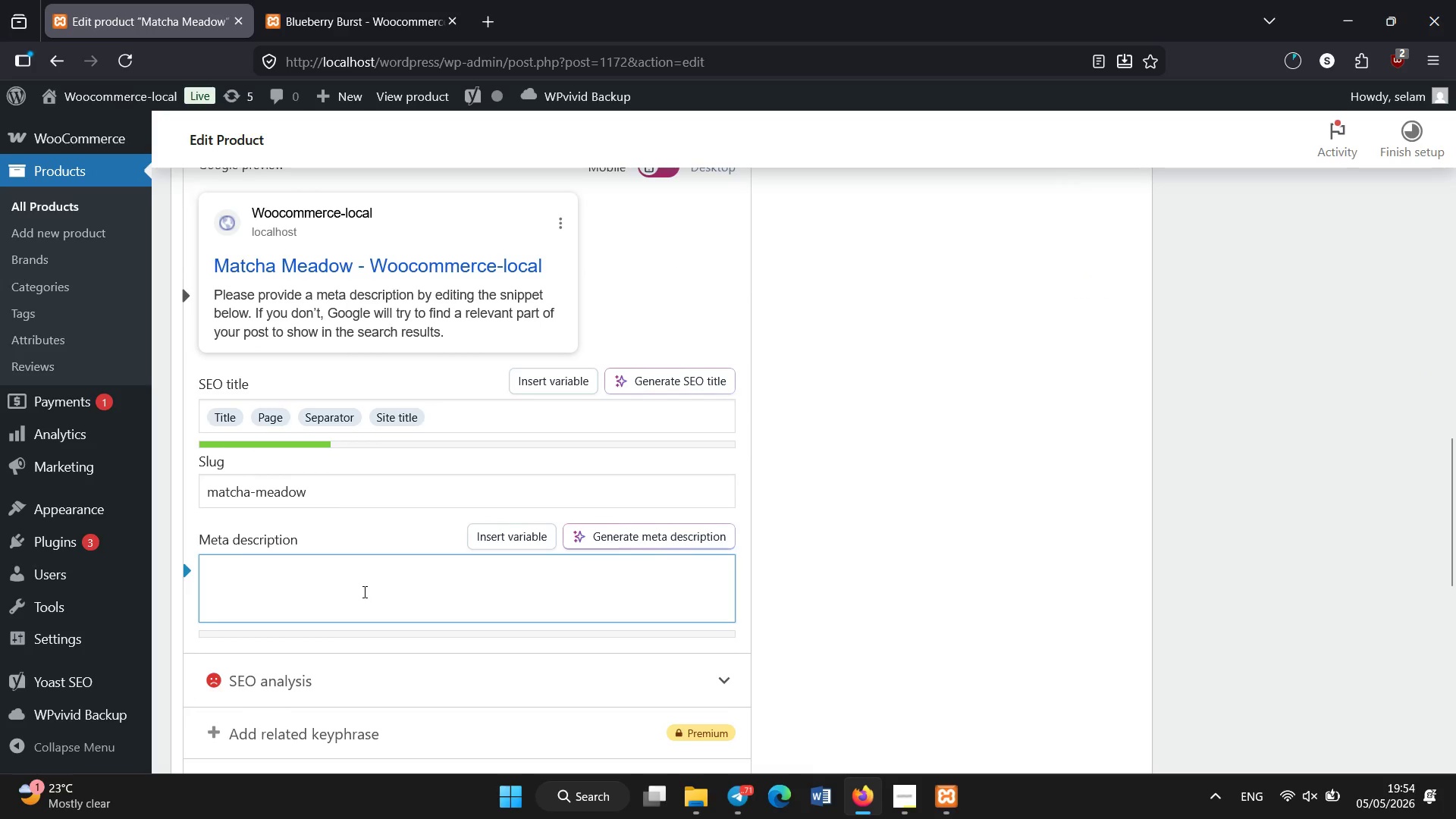 
type(A)
key(Backspace)
type(Discover an artisan hand-crafeted matcha )
key(Backspace)
key(Backspace)
key(Backspace)
key(Backspace)
key(Backspace)
key(Backspace)
key(Backspace)
type(Match Meadow dounut with smooth matcha glaze, freshly baked for a soft and elegant treat.)
 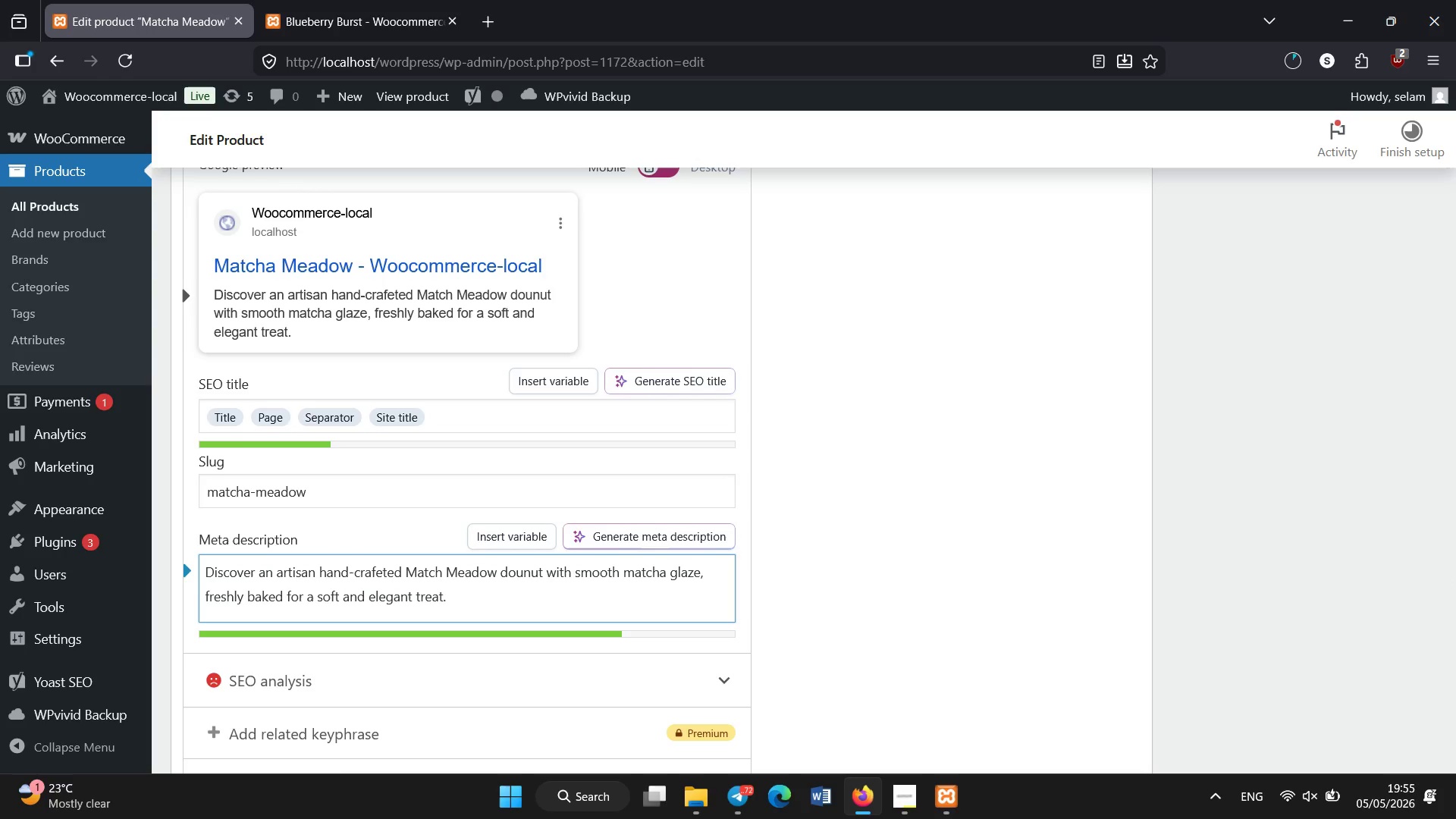 
scroll: coordinate [368, 591], scroll_direction: up, amount: 17.0
 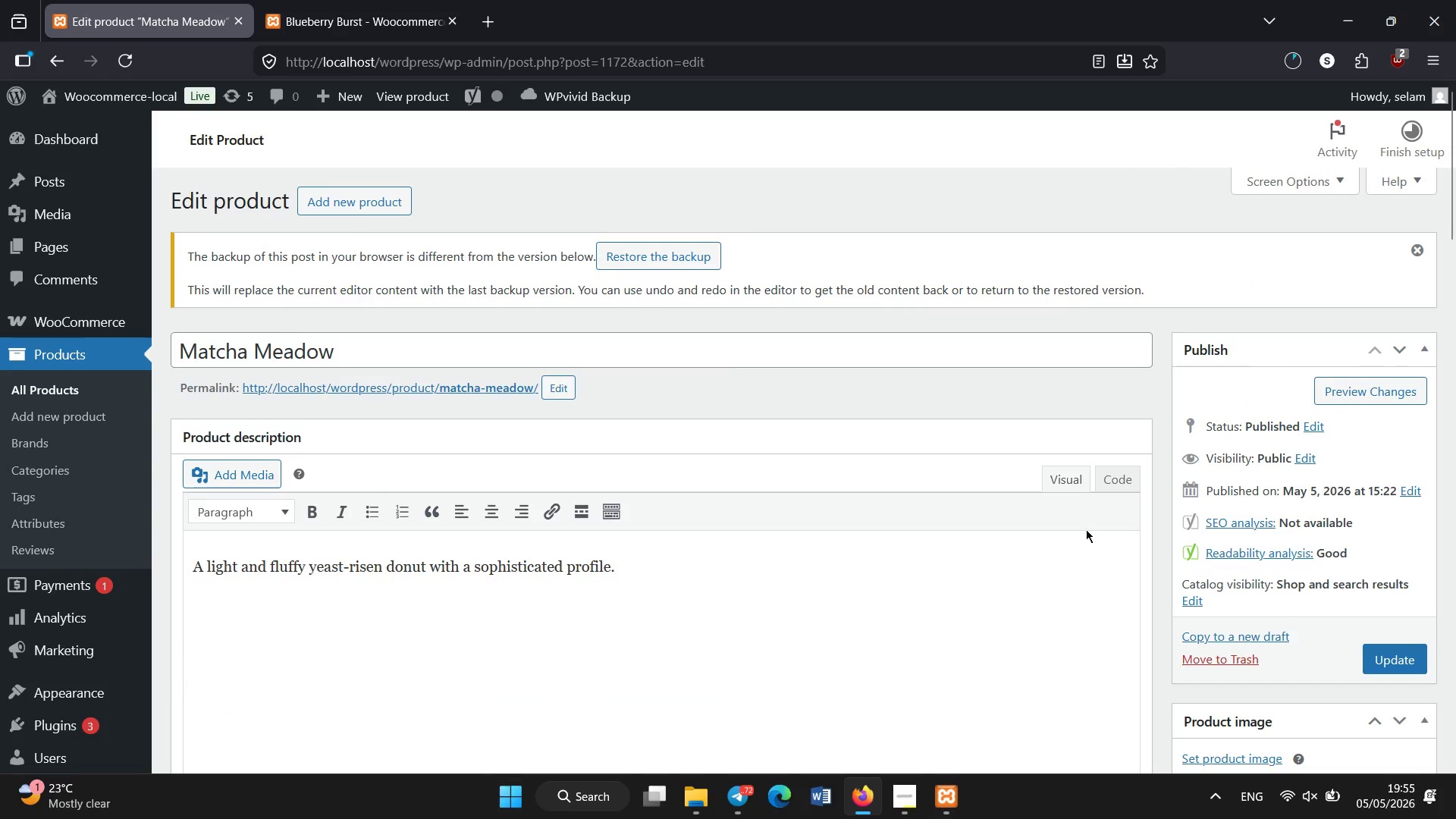 
scroll: coordinate [1134, 625], scroll_direction: none, amount: 0.0
 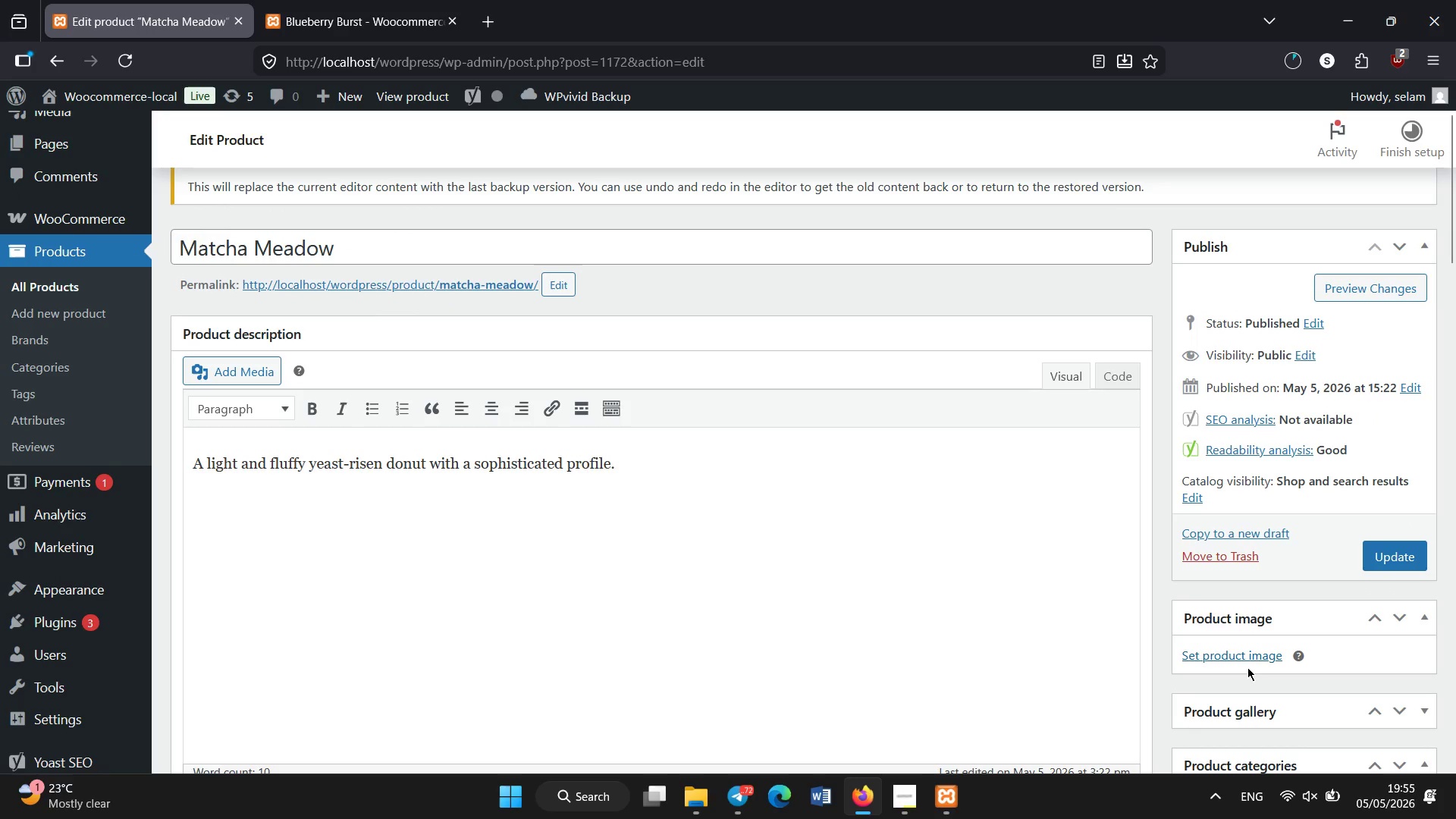 
left_click([1246, 657])
 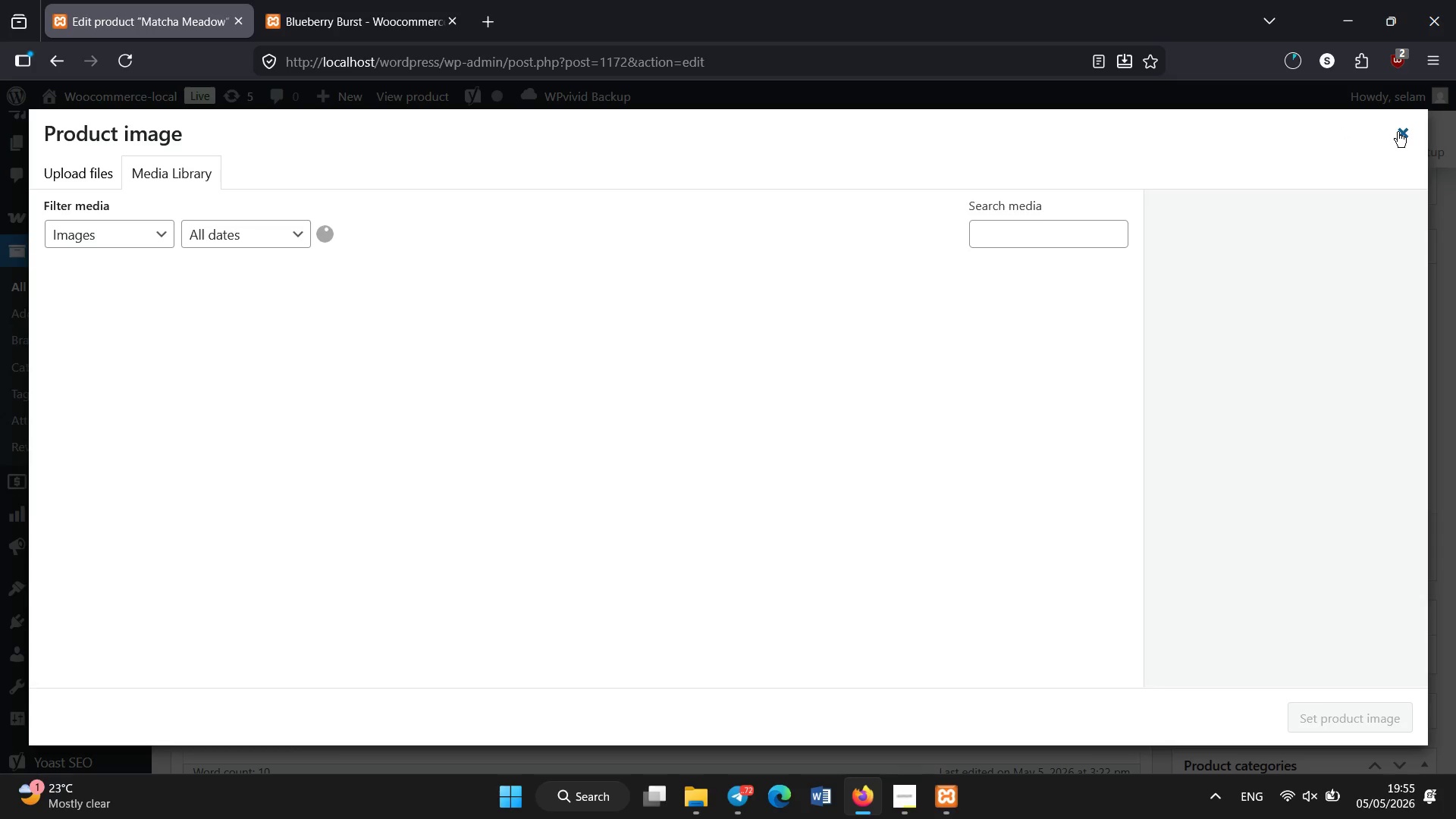 
left_click([1398, 132])
 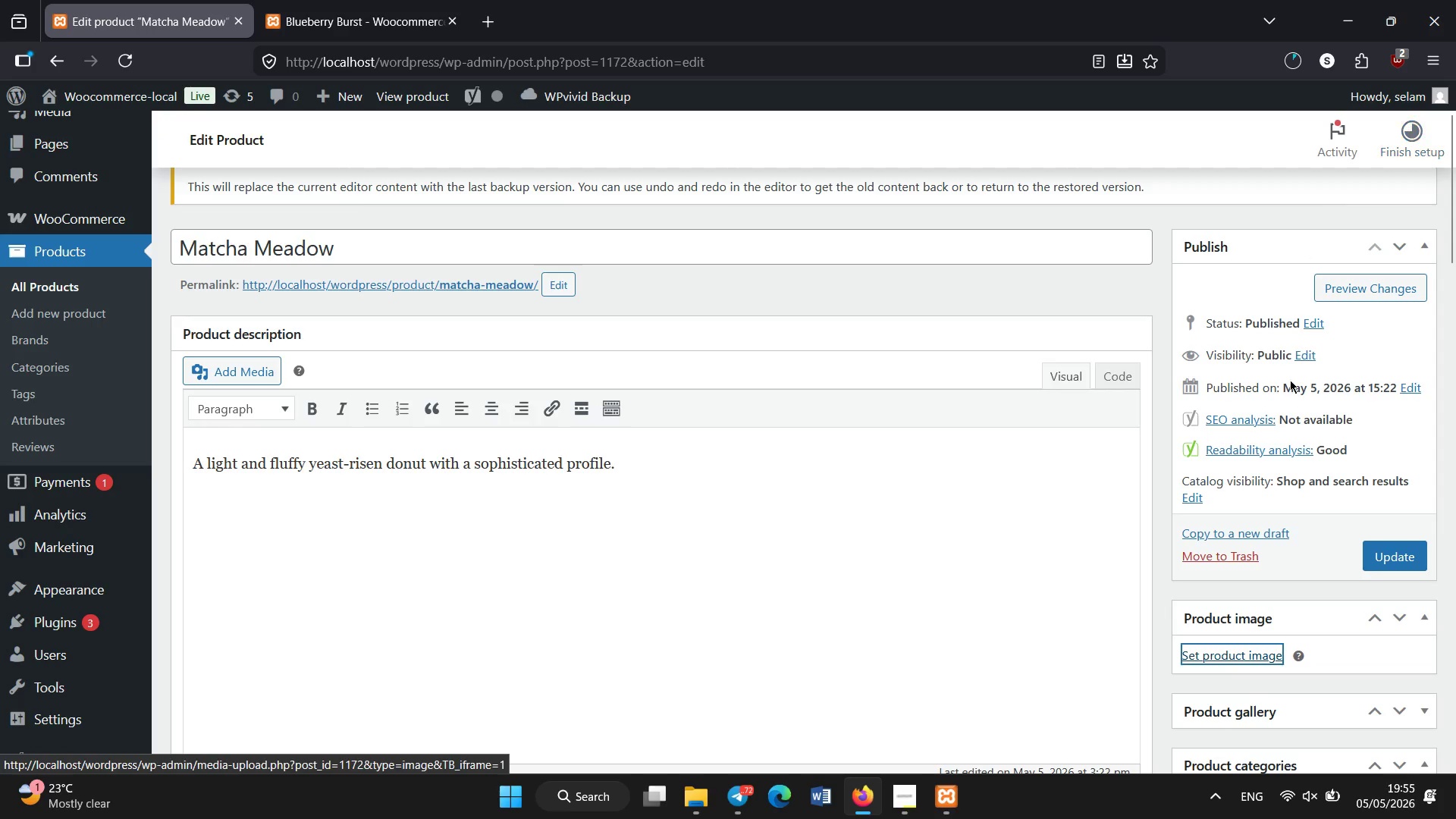 
scroll: coordinate [1288, 549], scroll_direction: down, amount: 2.0
 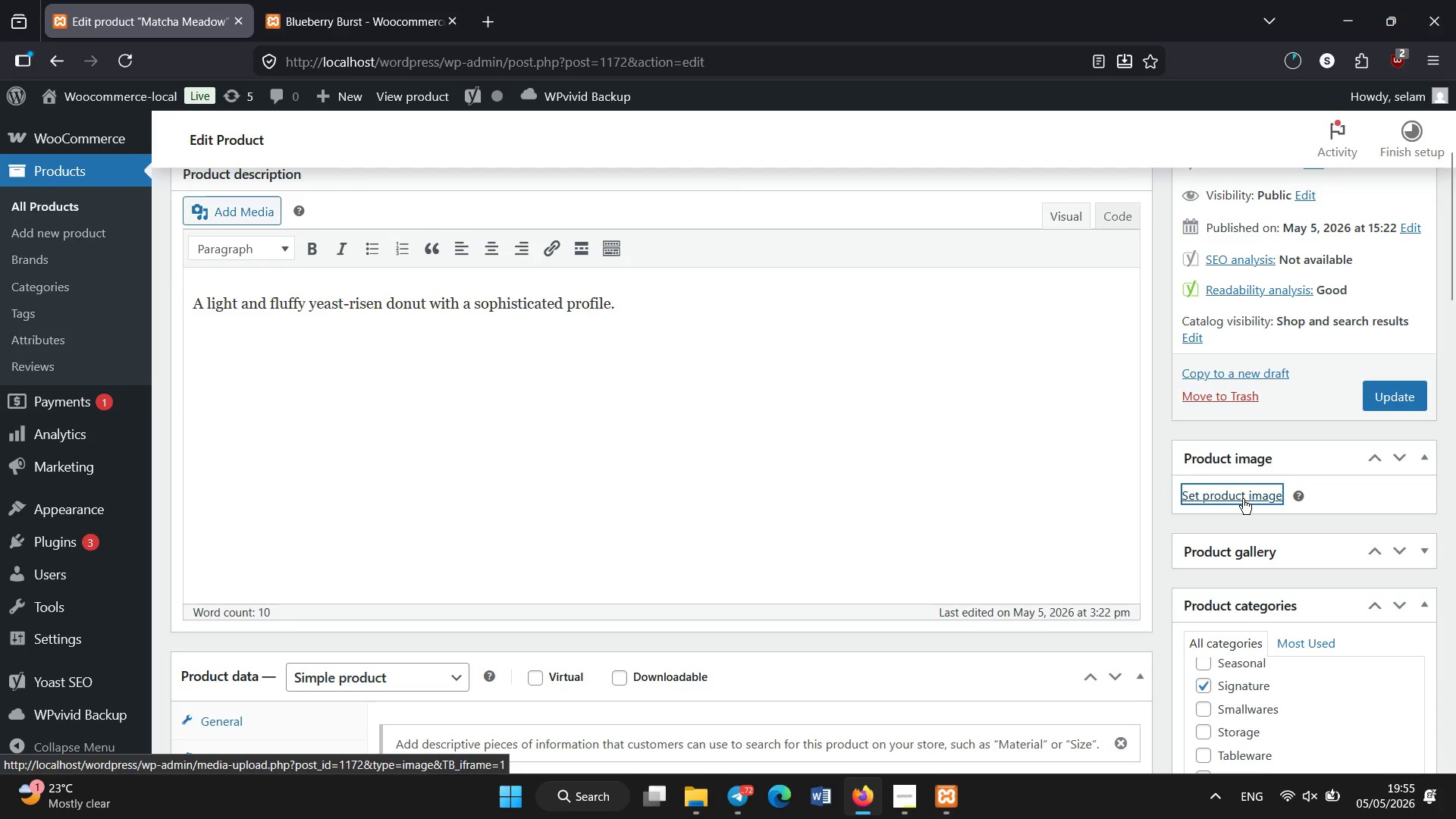 
left_click([1243, 499])
 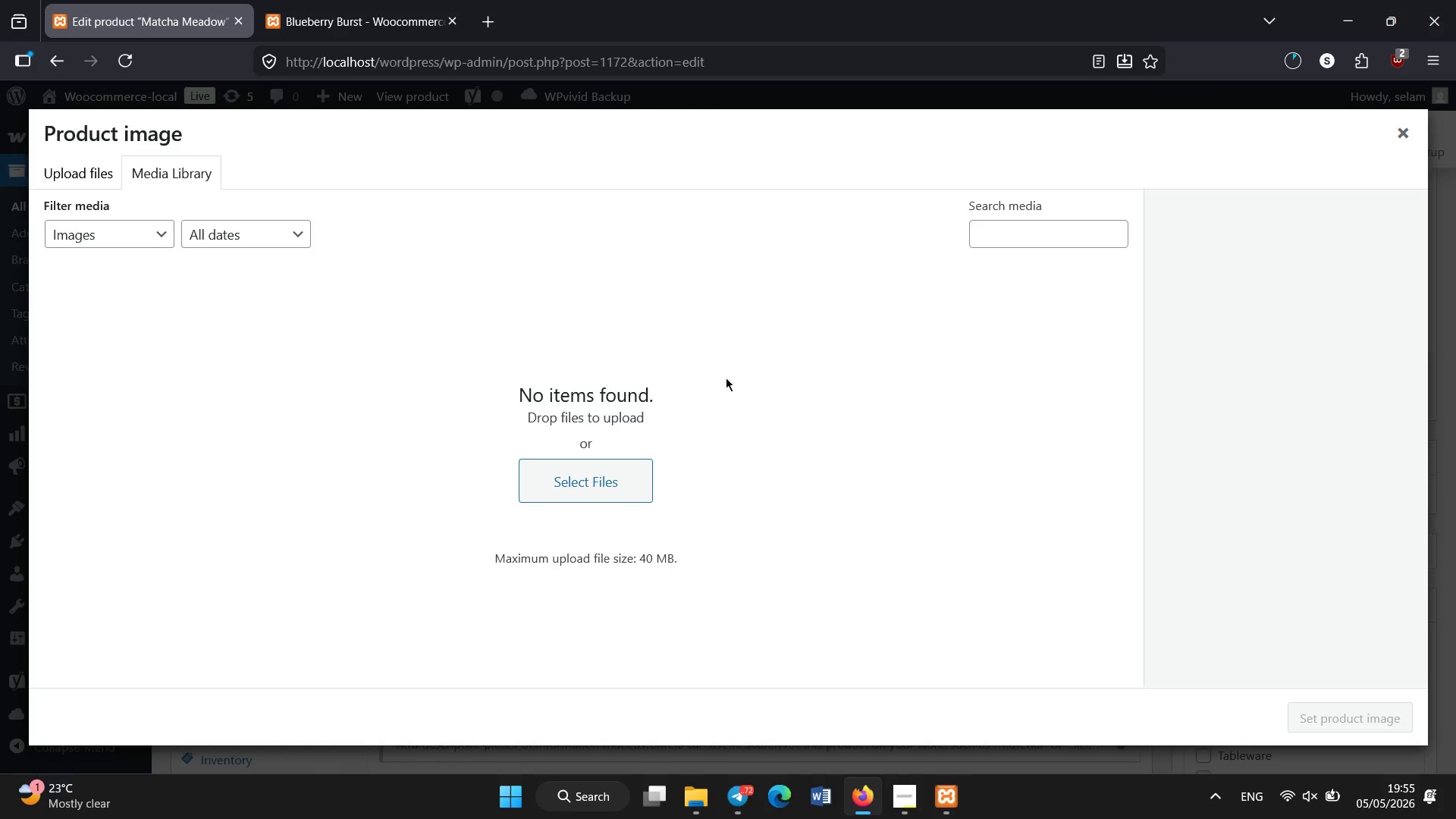 
wait(5.5)
 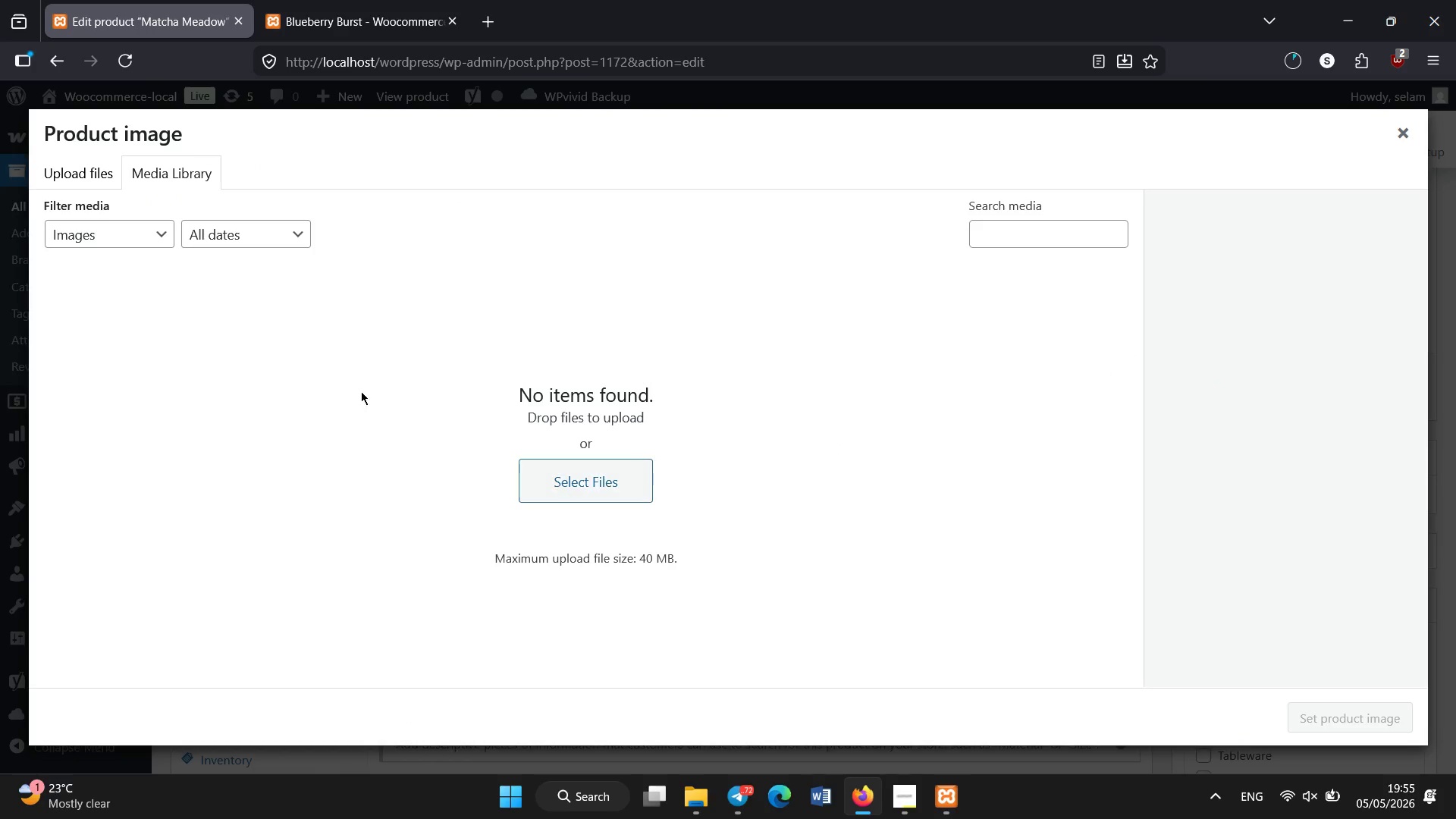 
left_click([128, 236])
 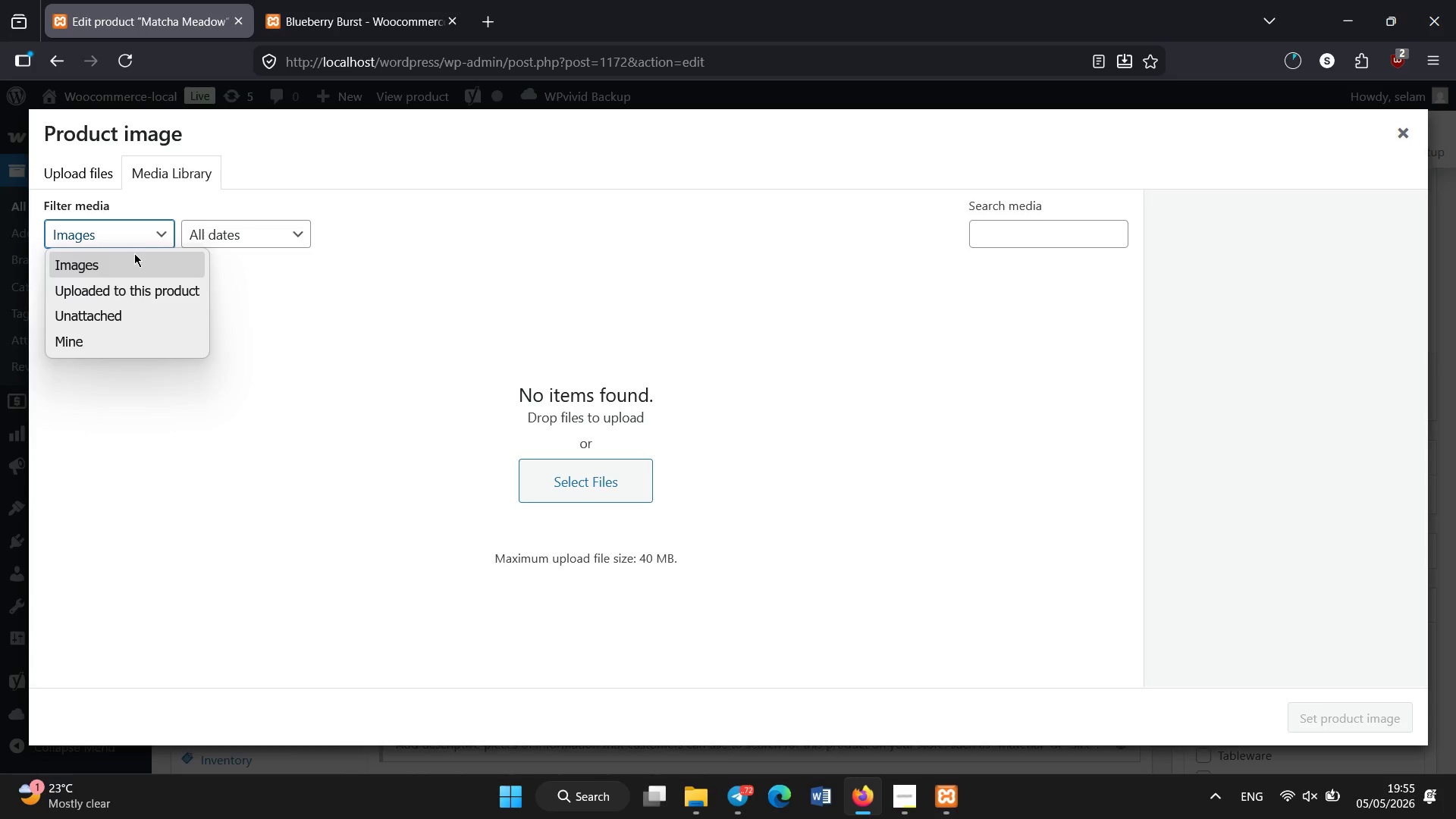 
left_click([207, 244])
 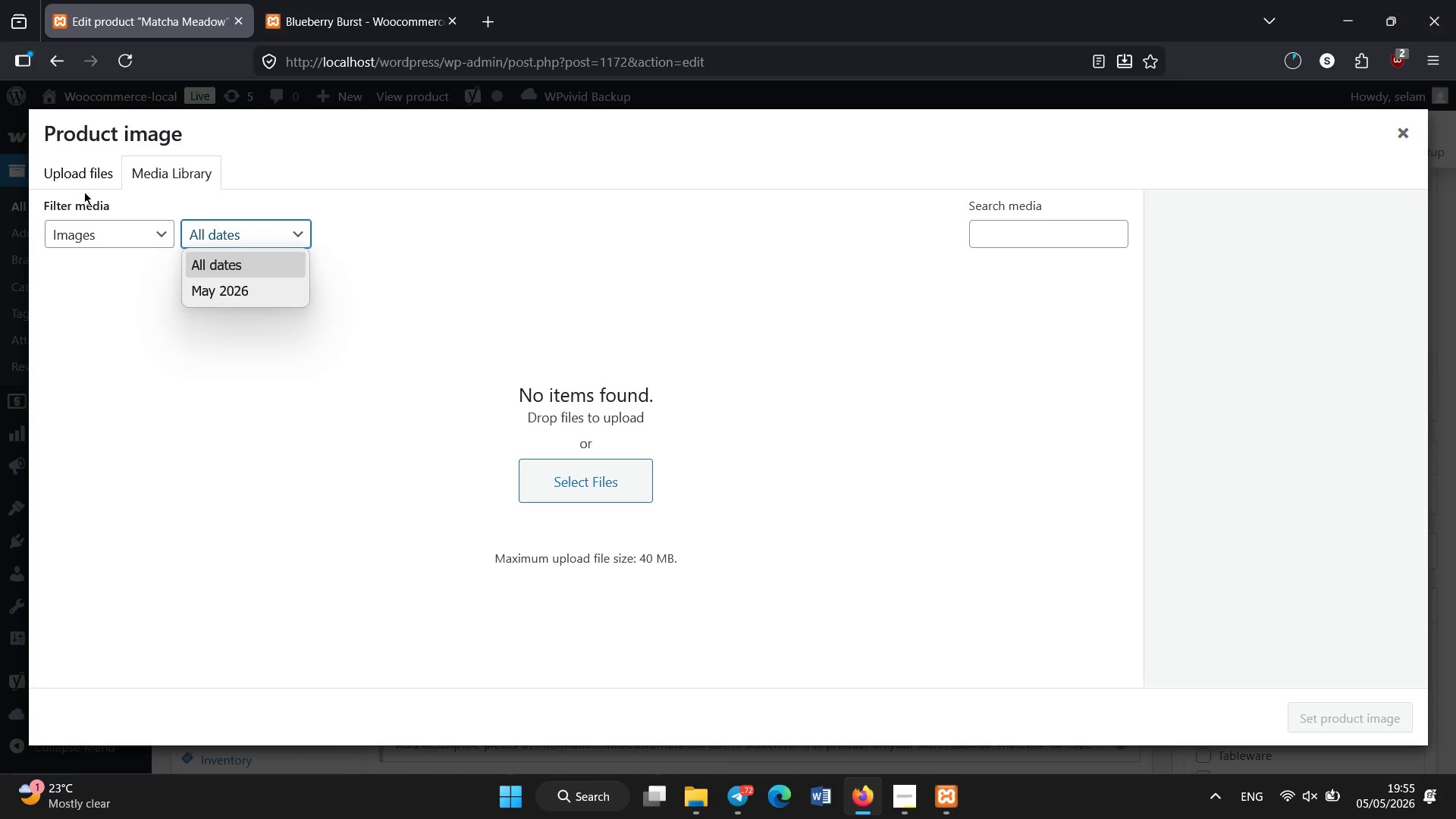 
left_click([77, 187])
 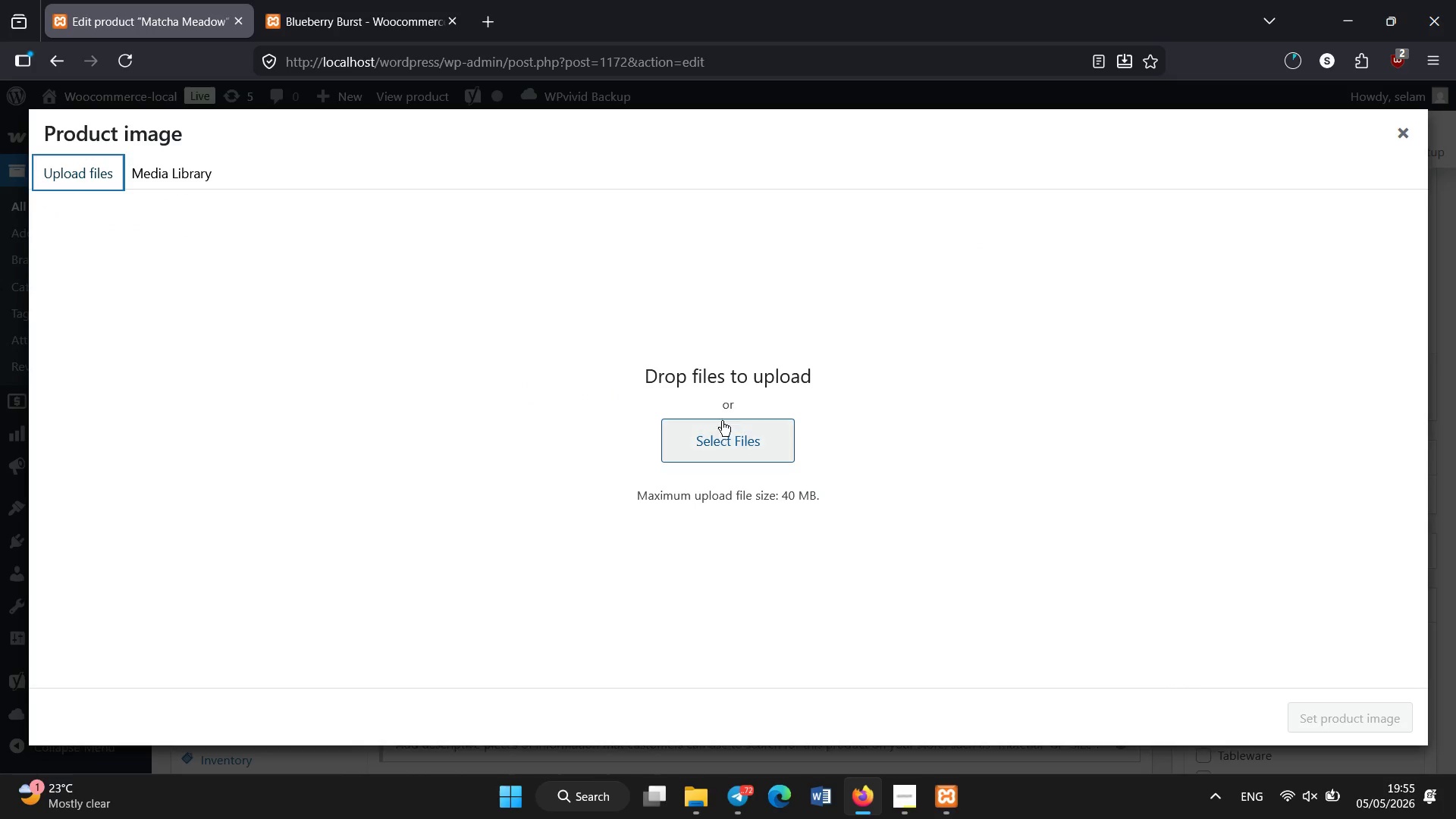 
left_click([722, 429])
 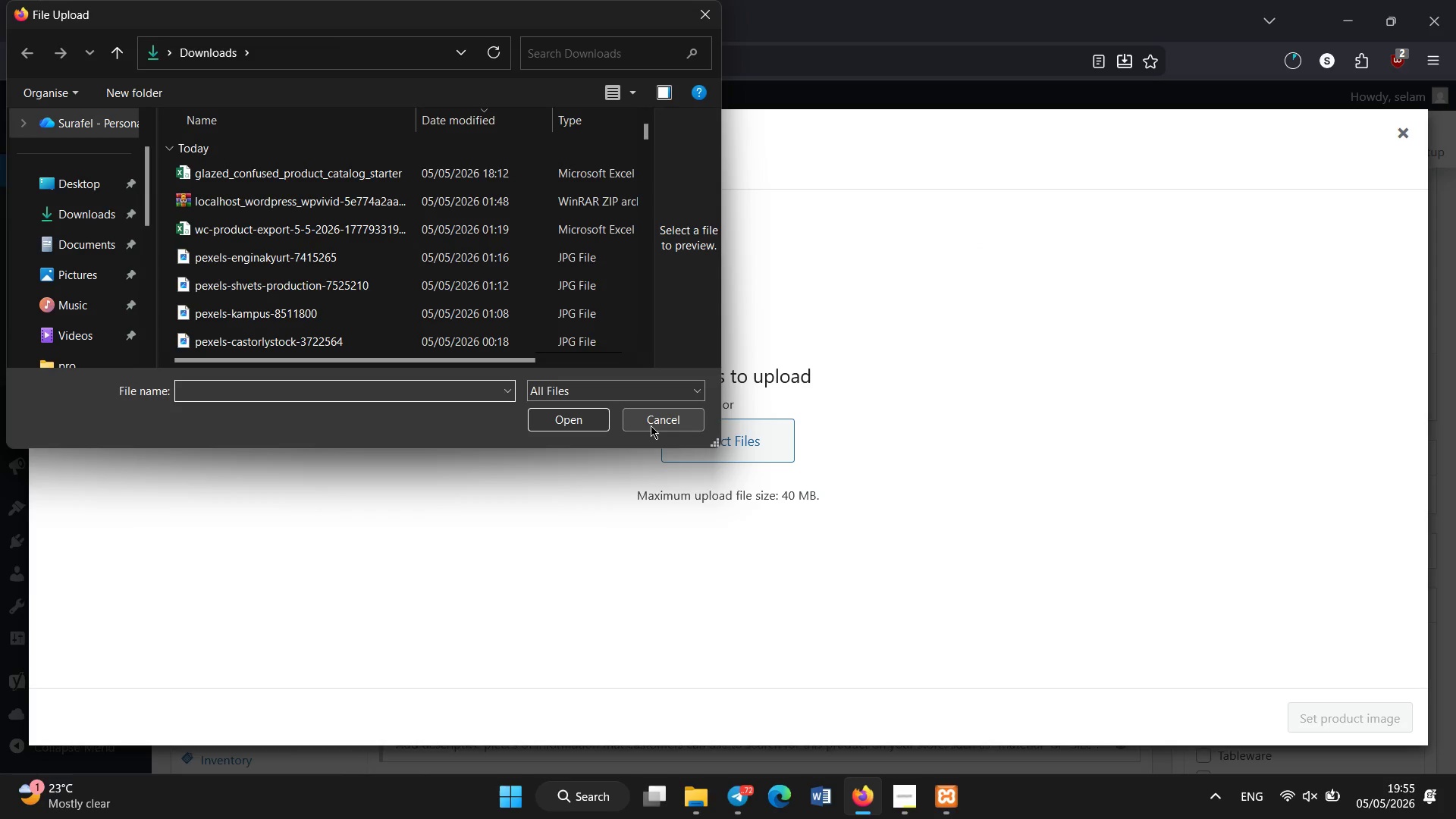 
left_click([651, 425])
 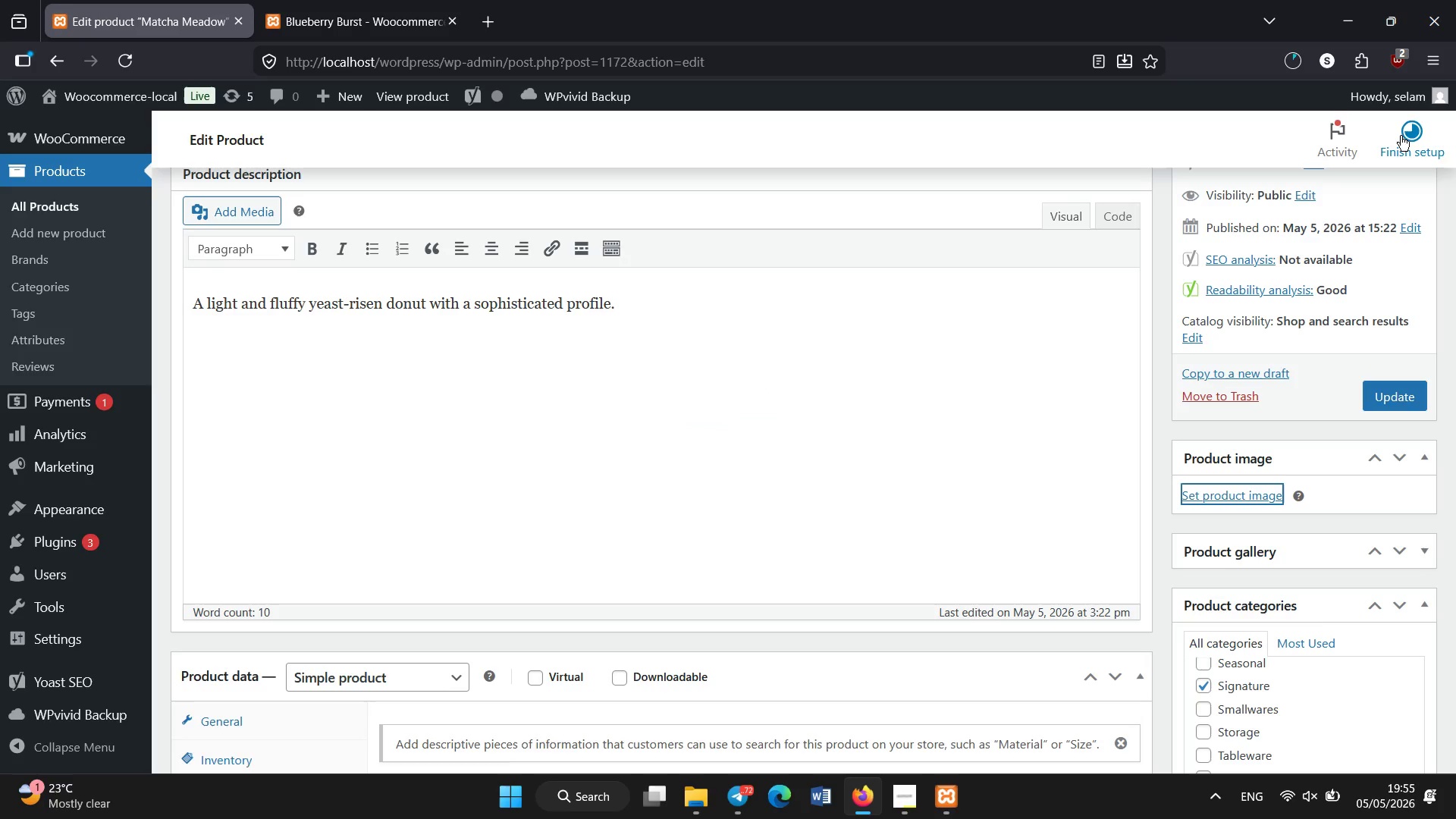 
scroll: coordinate [1276, 412], scroll_direction: down, amount: 1.0
 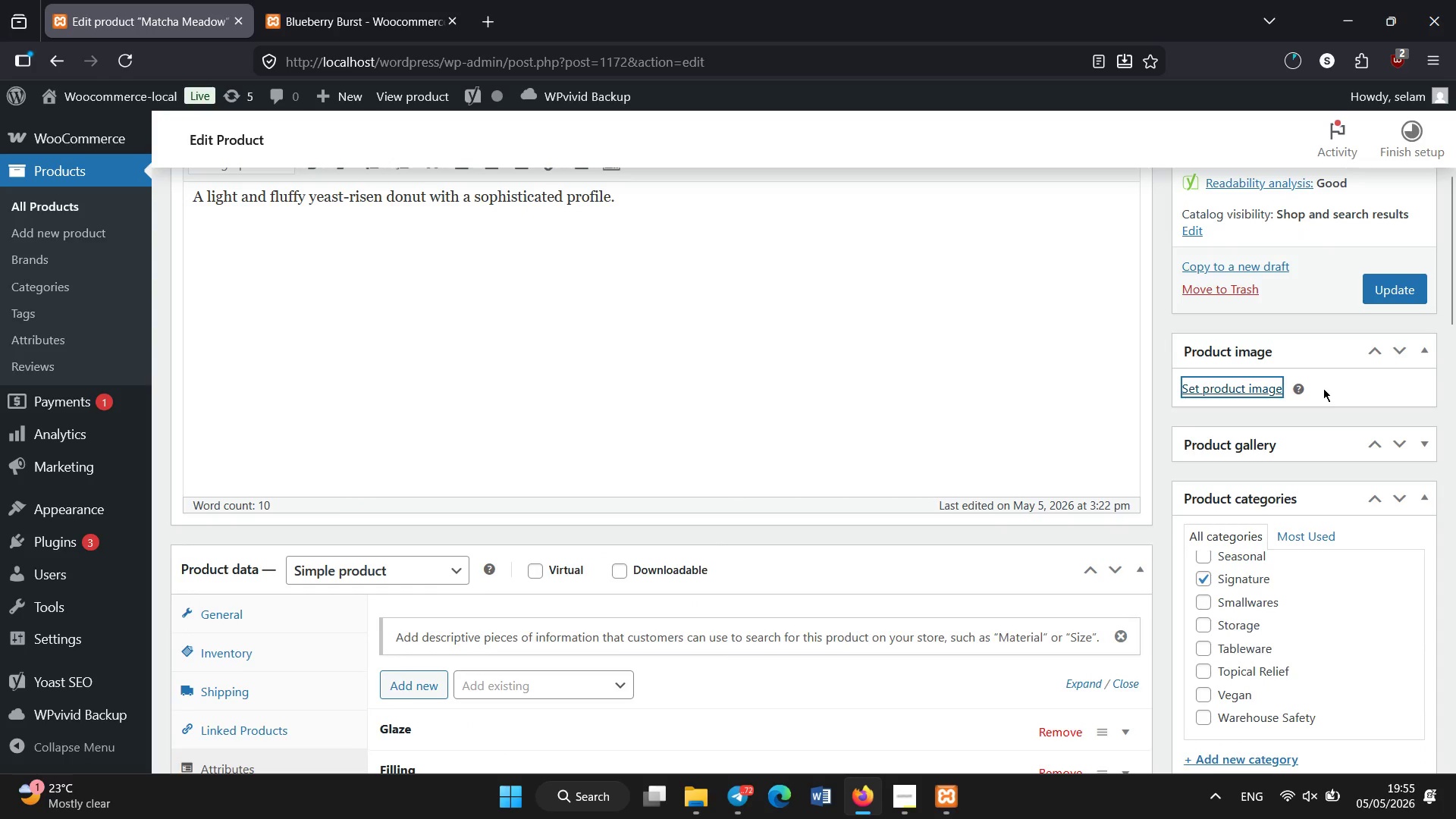 
left_click([1323, 388])
 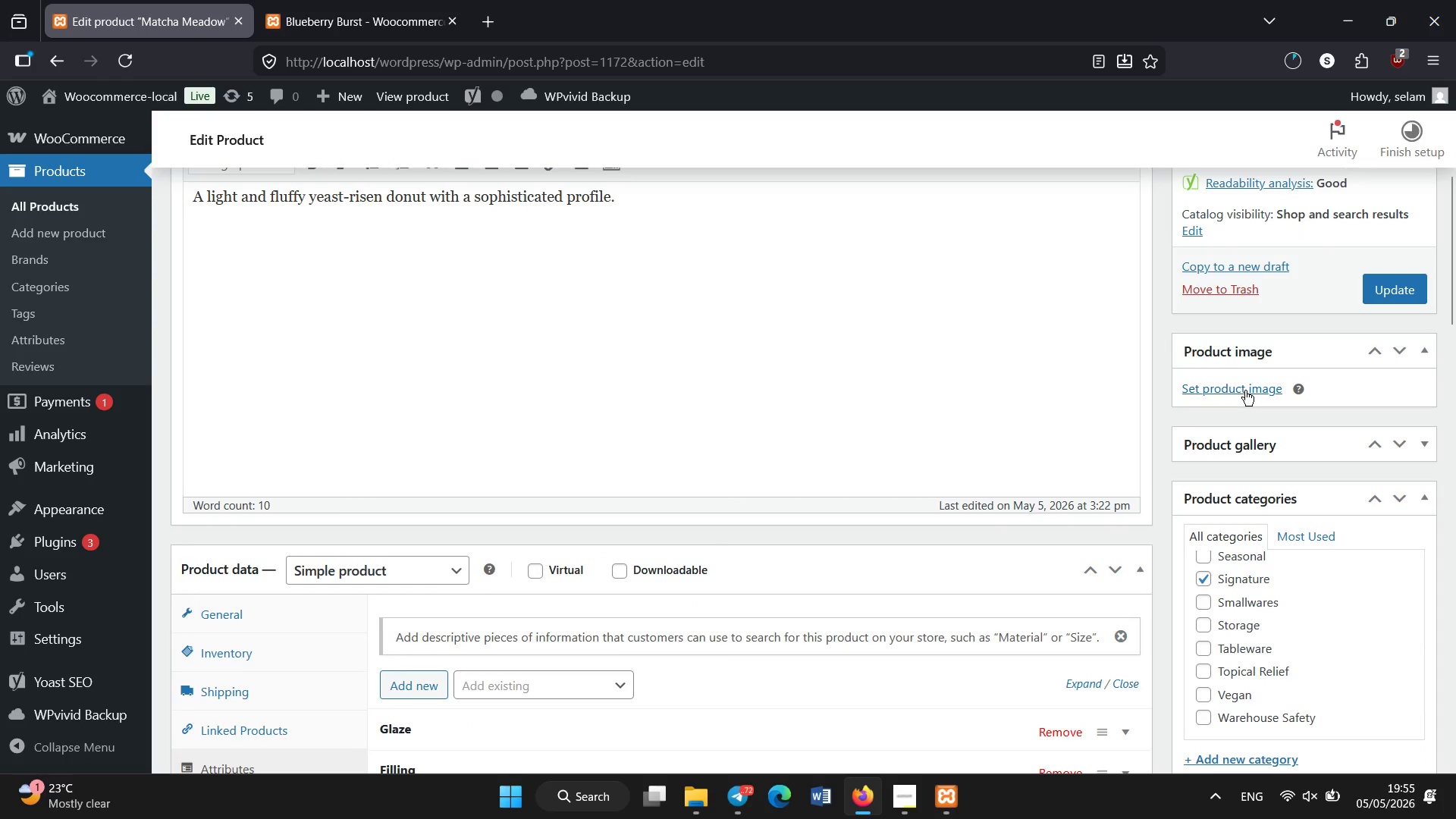 
scroll: coordinate [1245, 391], scroll_direction: none, amount: 0.0
 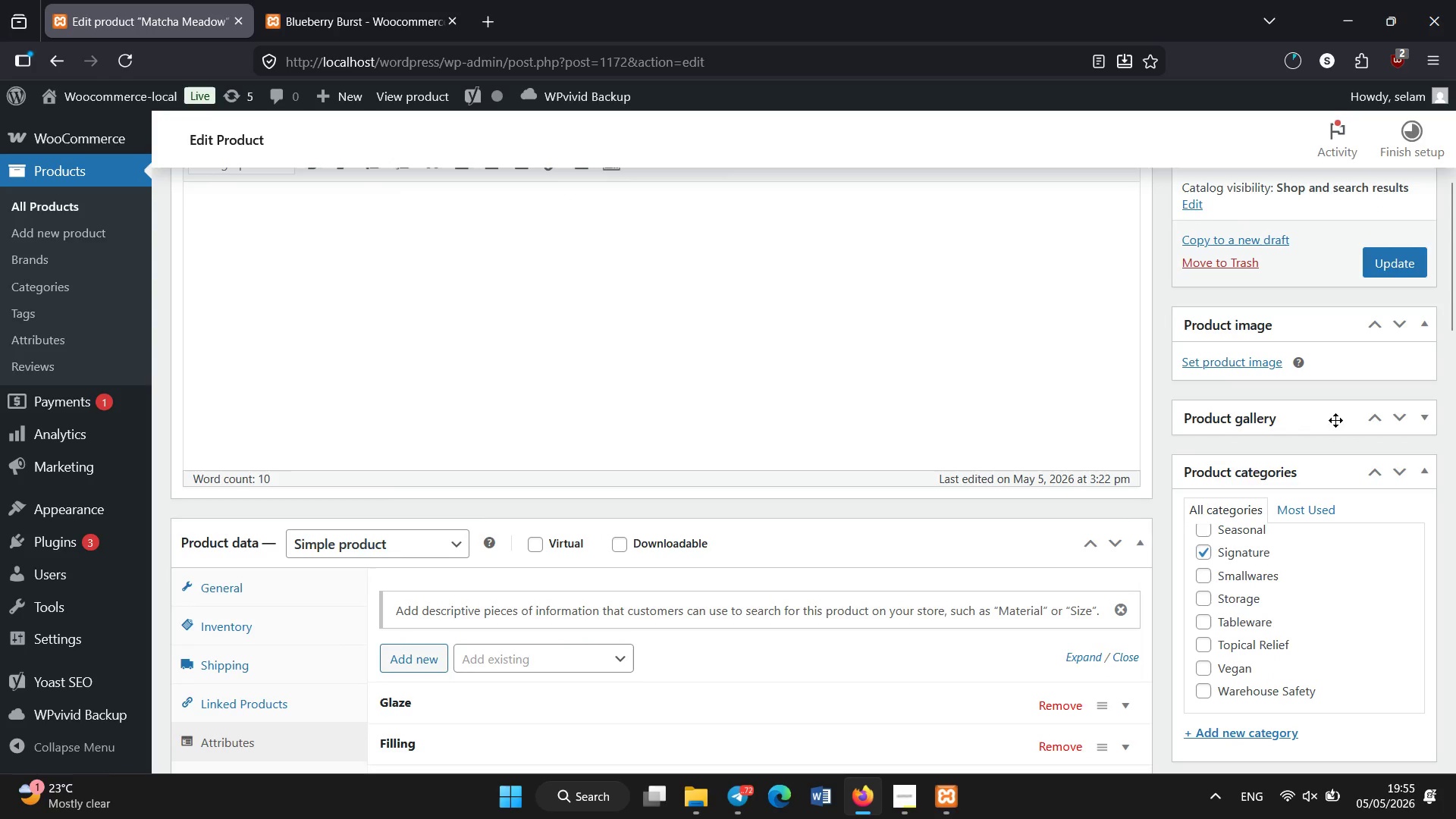 
left_click([1269, 419])
 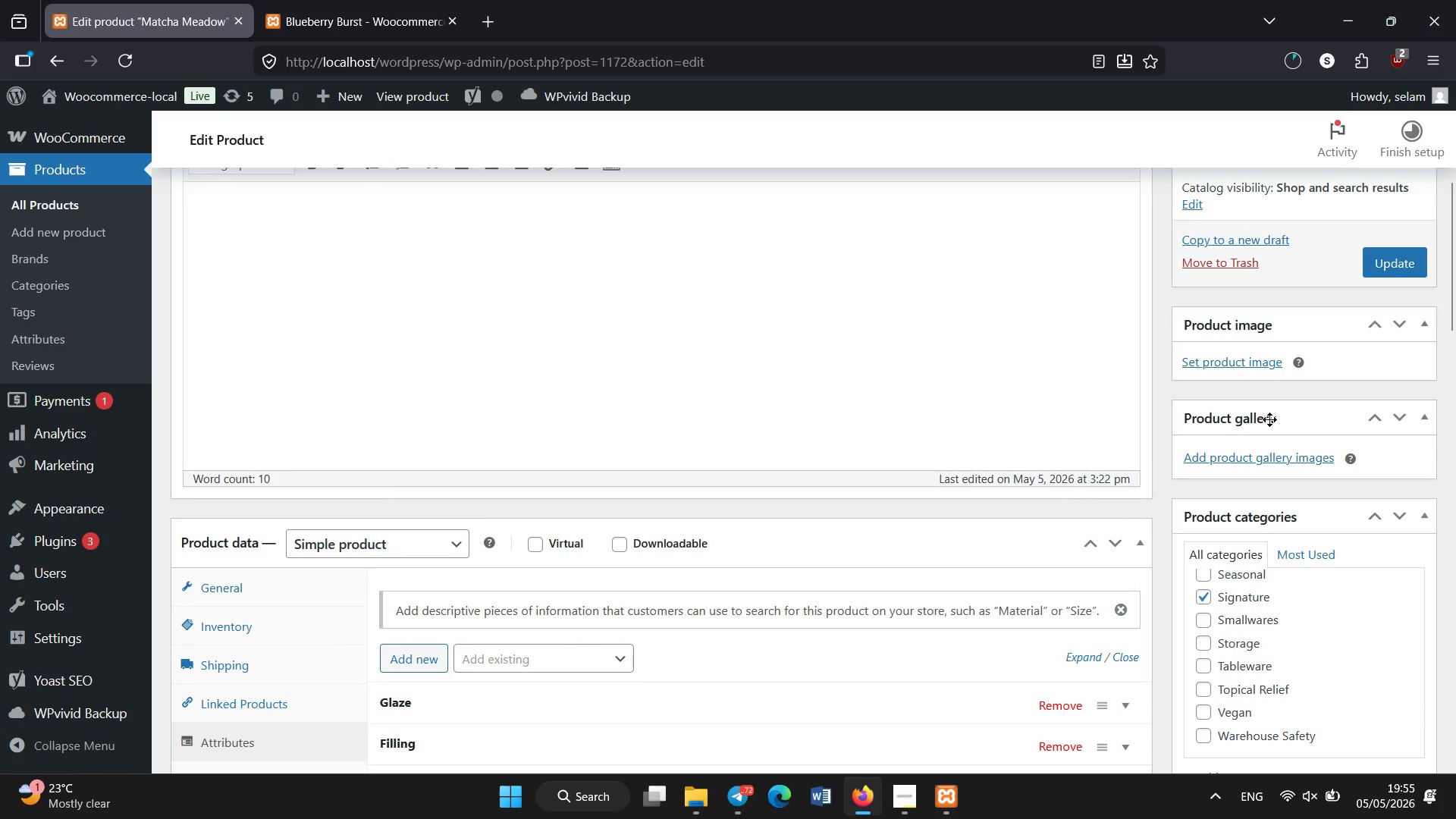 
left_click([1269, 419])
 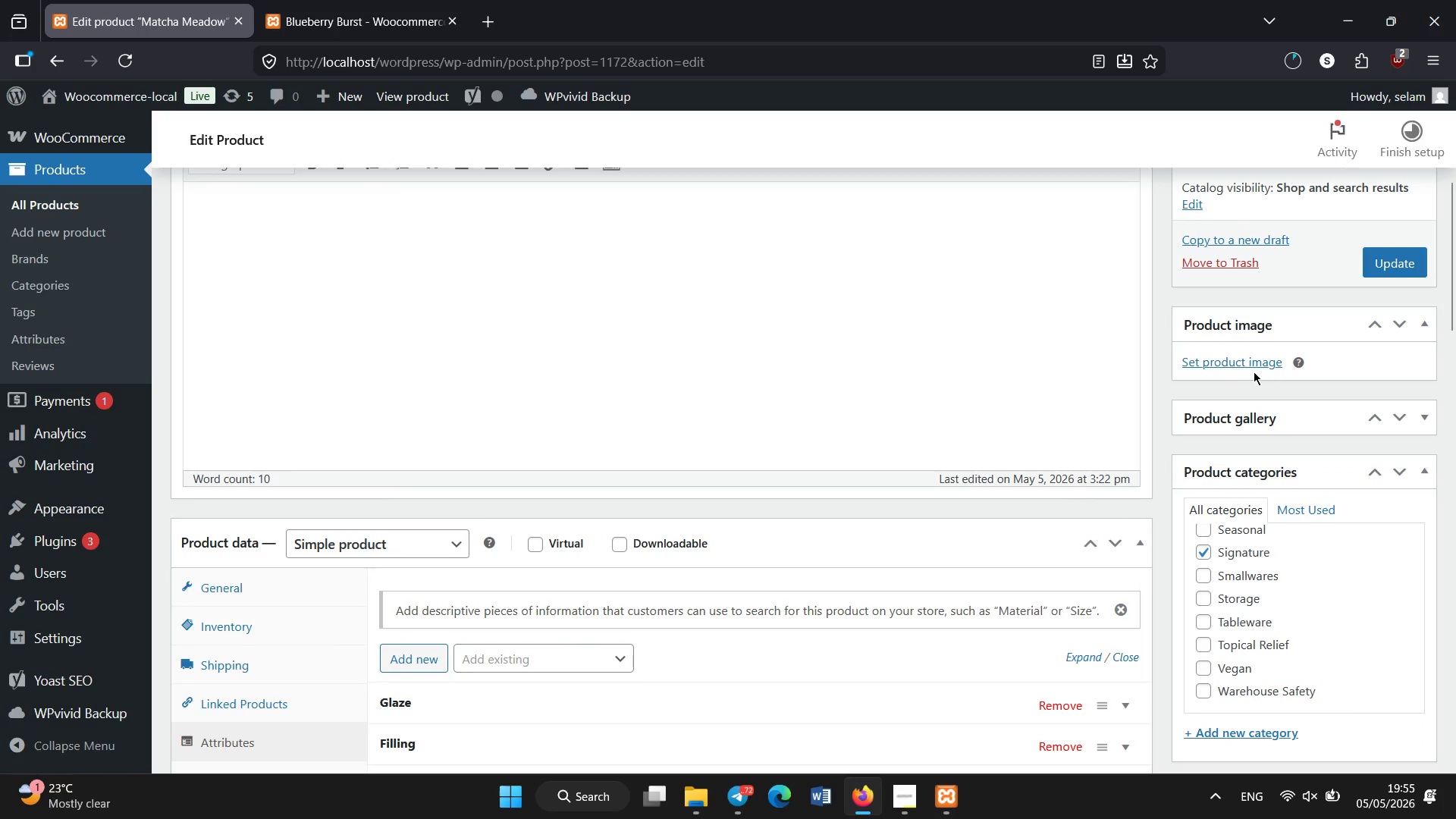 
left_click([1254, 366])
 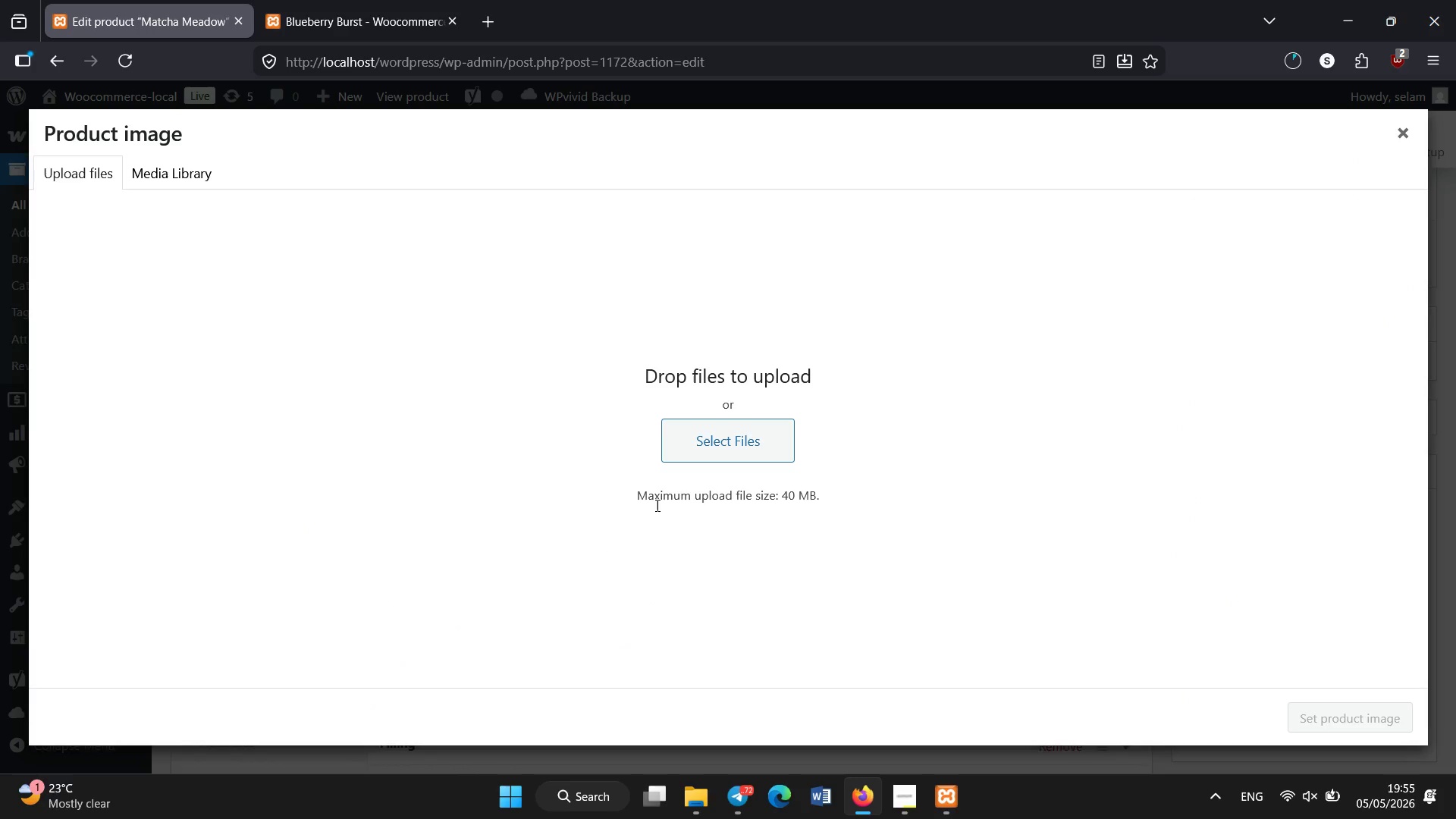 
left_click([746, 802])
 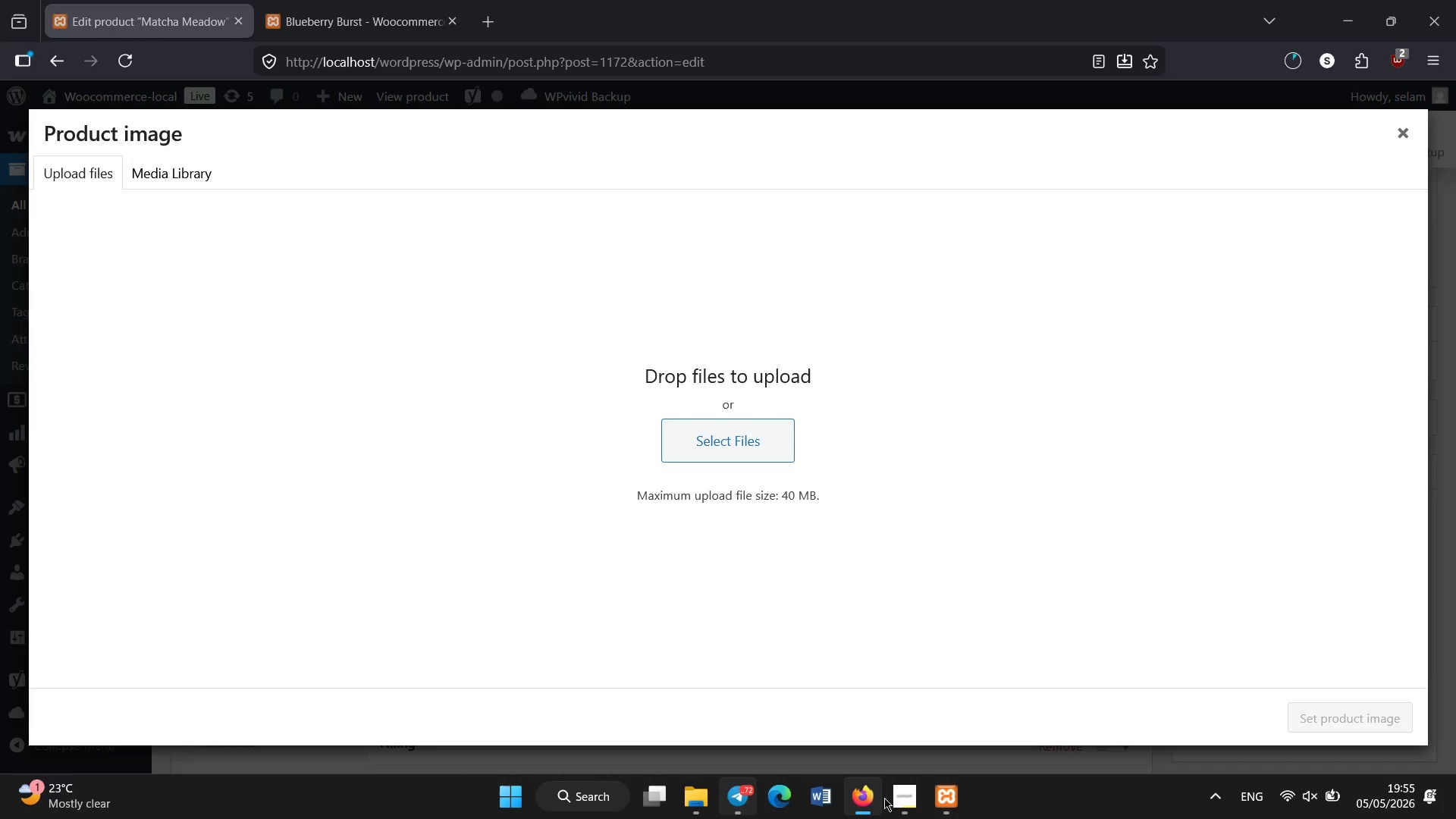 
left_click([1015, 785])
 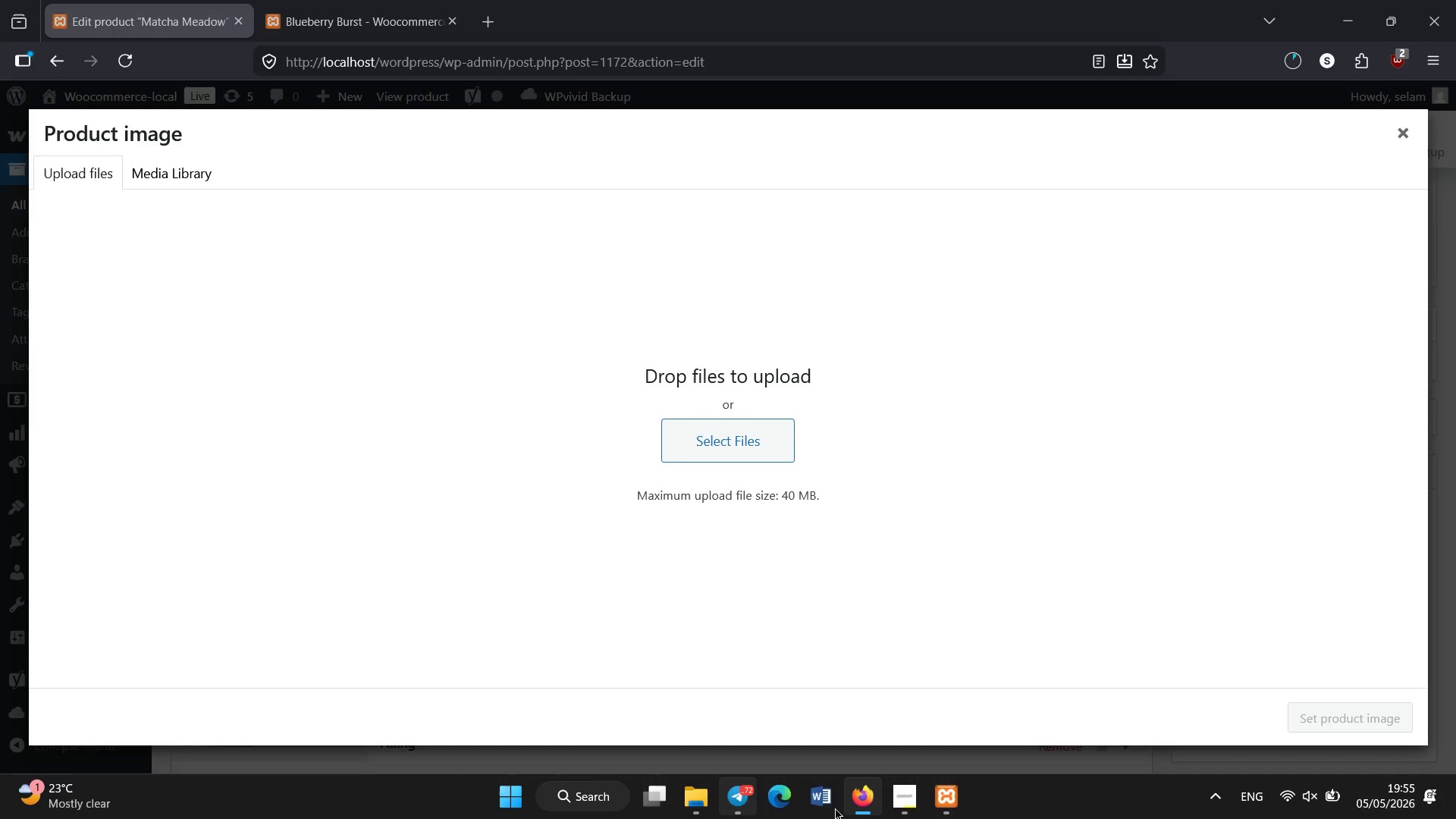 
left_click([854, 808])
 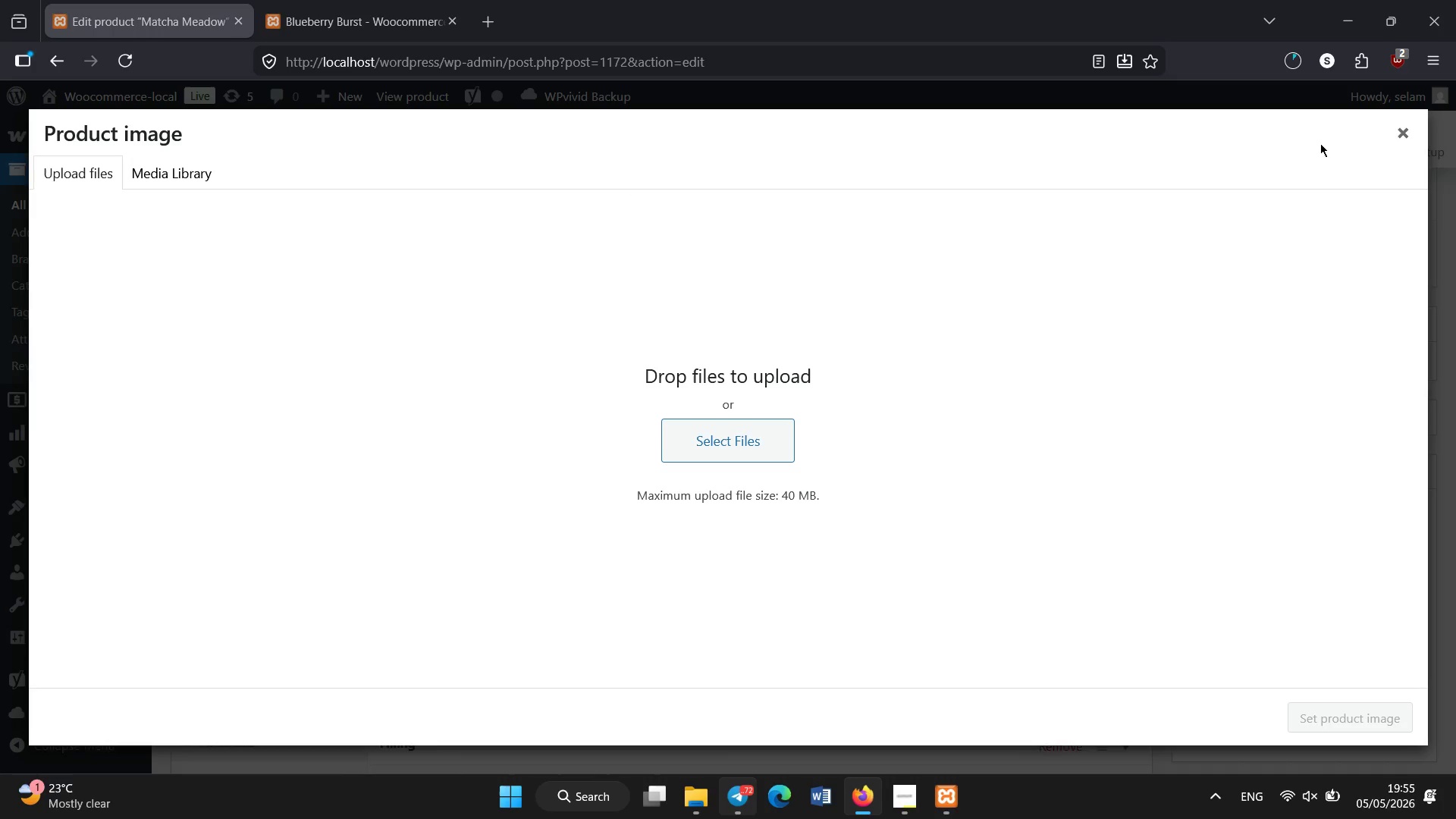 
left_click([1400, 131])
 